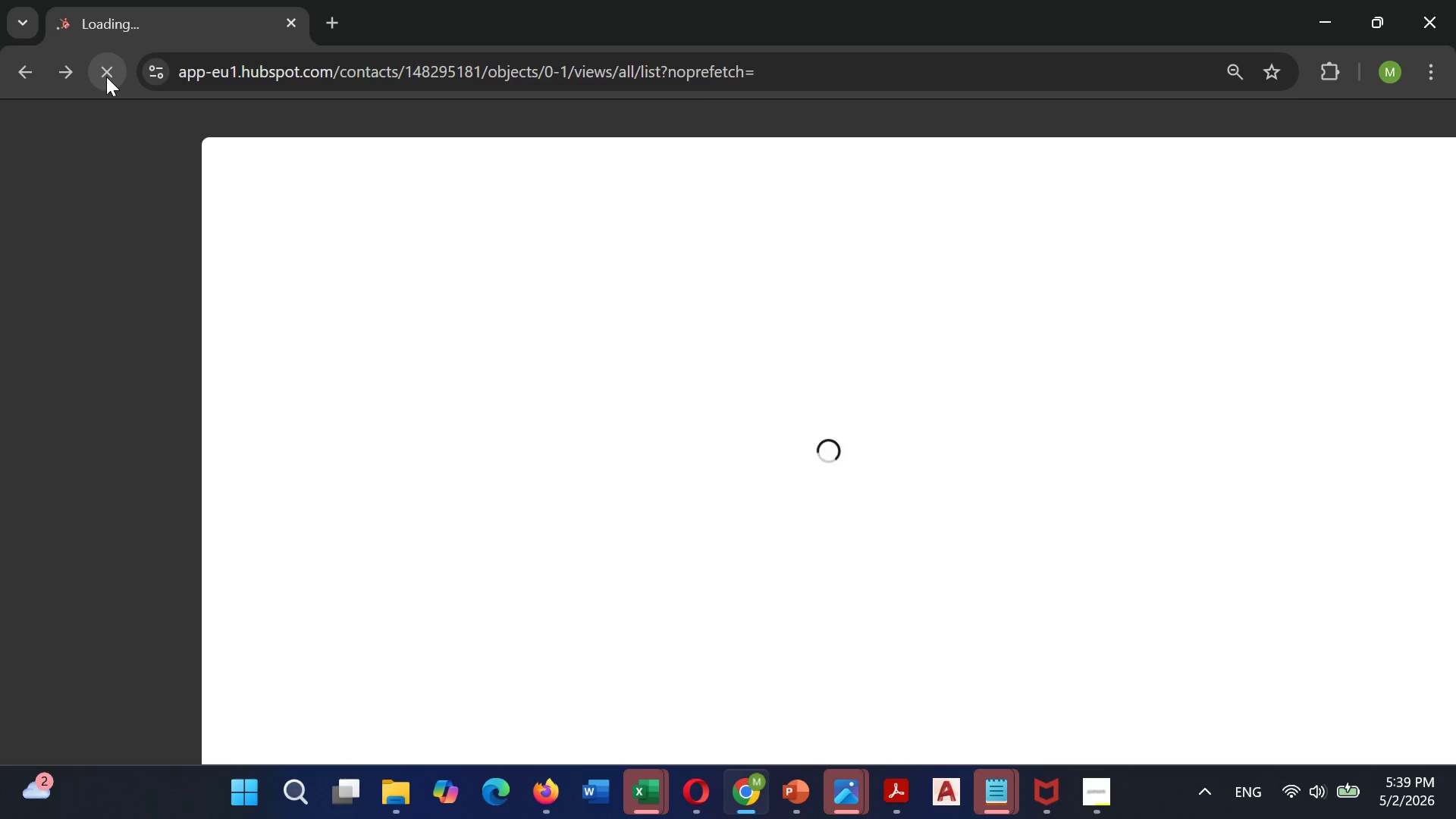 
left_click([404, 253])
 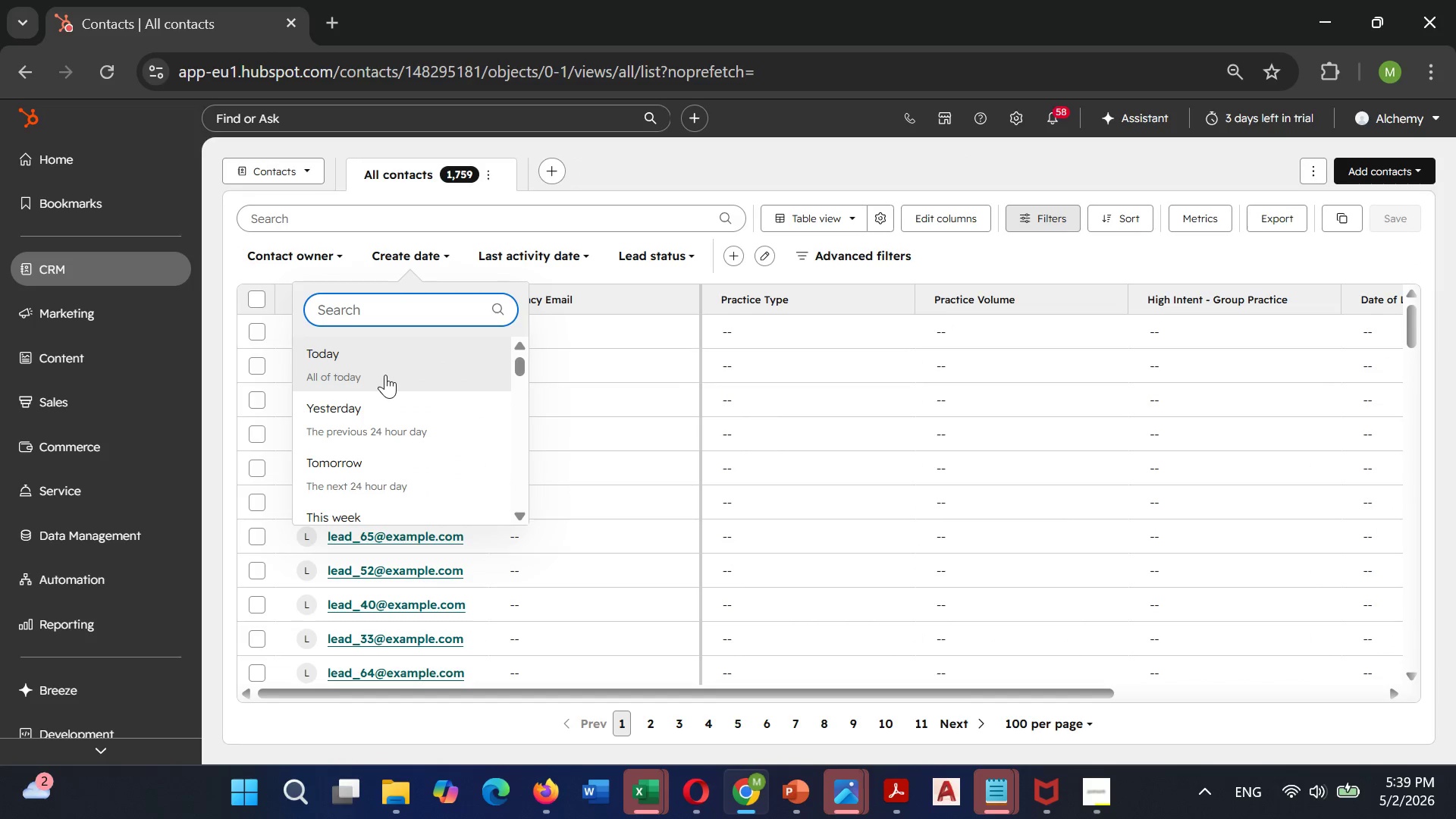 
left_click([384, 373])
 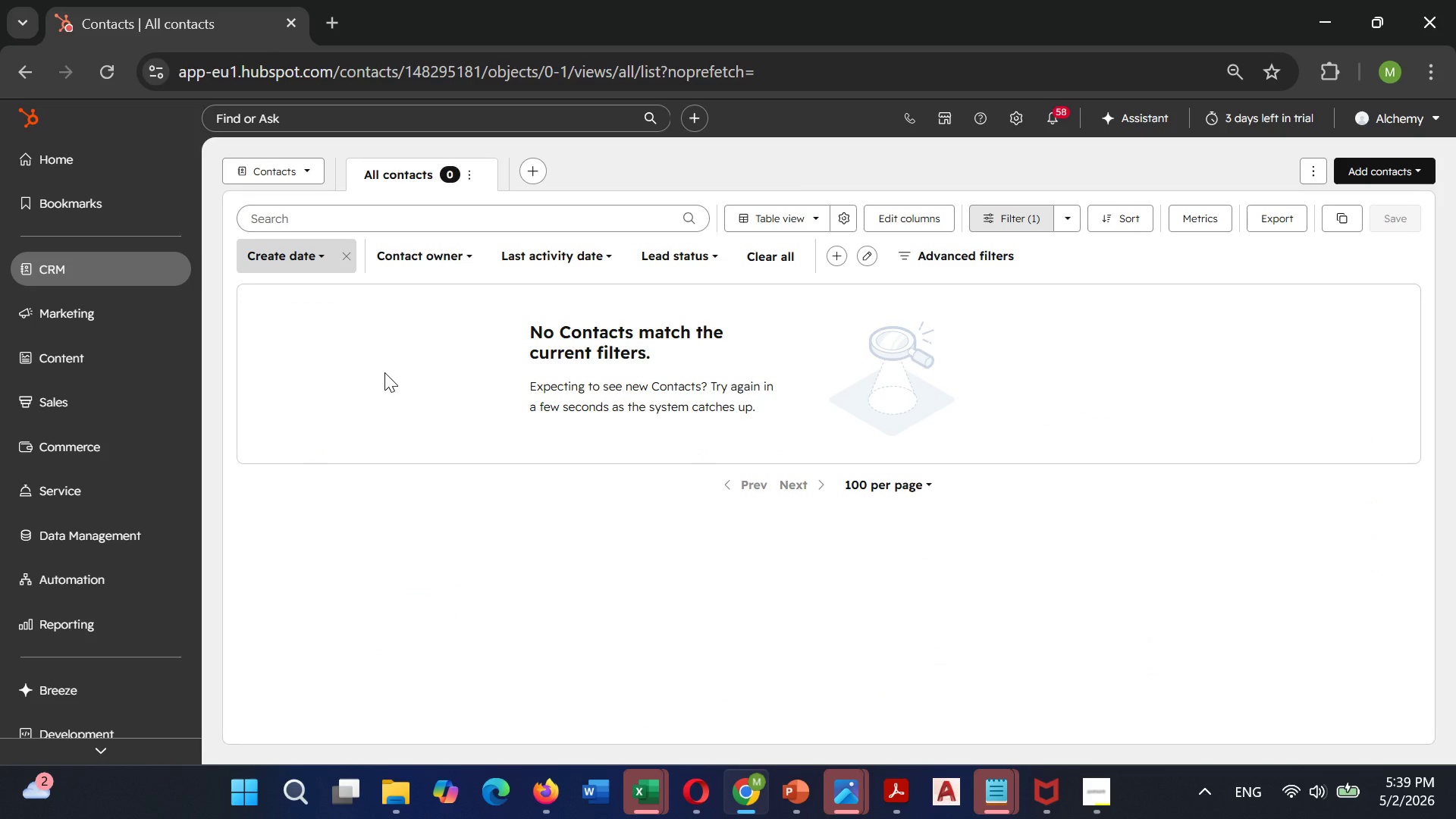 
scroll: coordinate [384, 372], scroll_direction: down, amount: 1.0
 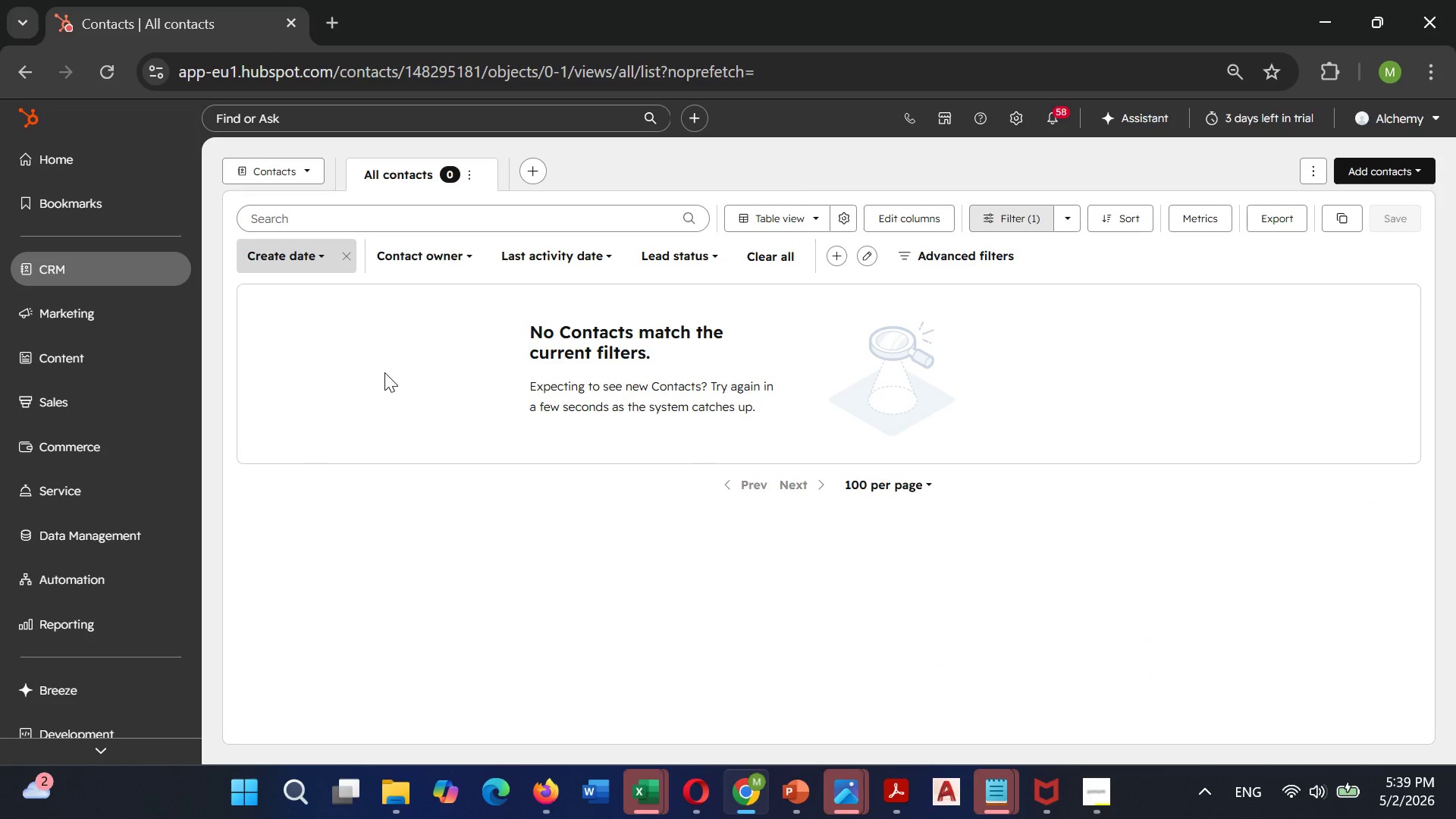 
scroll: coordinate [384, 372], scroll_direction: up, amount: 2.0
 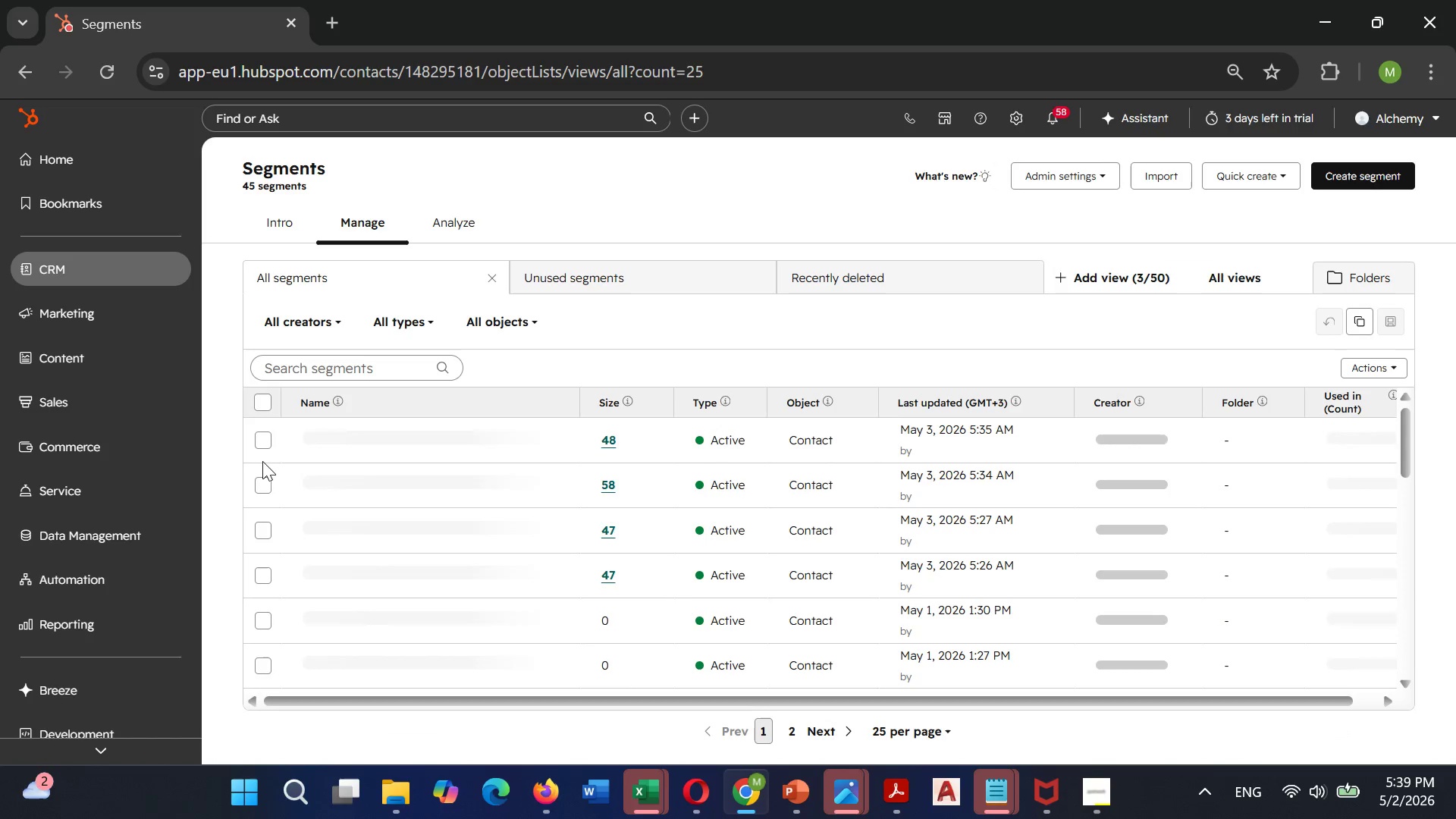 
wait(6.97)
 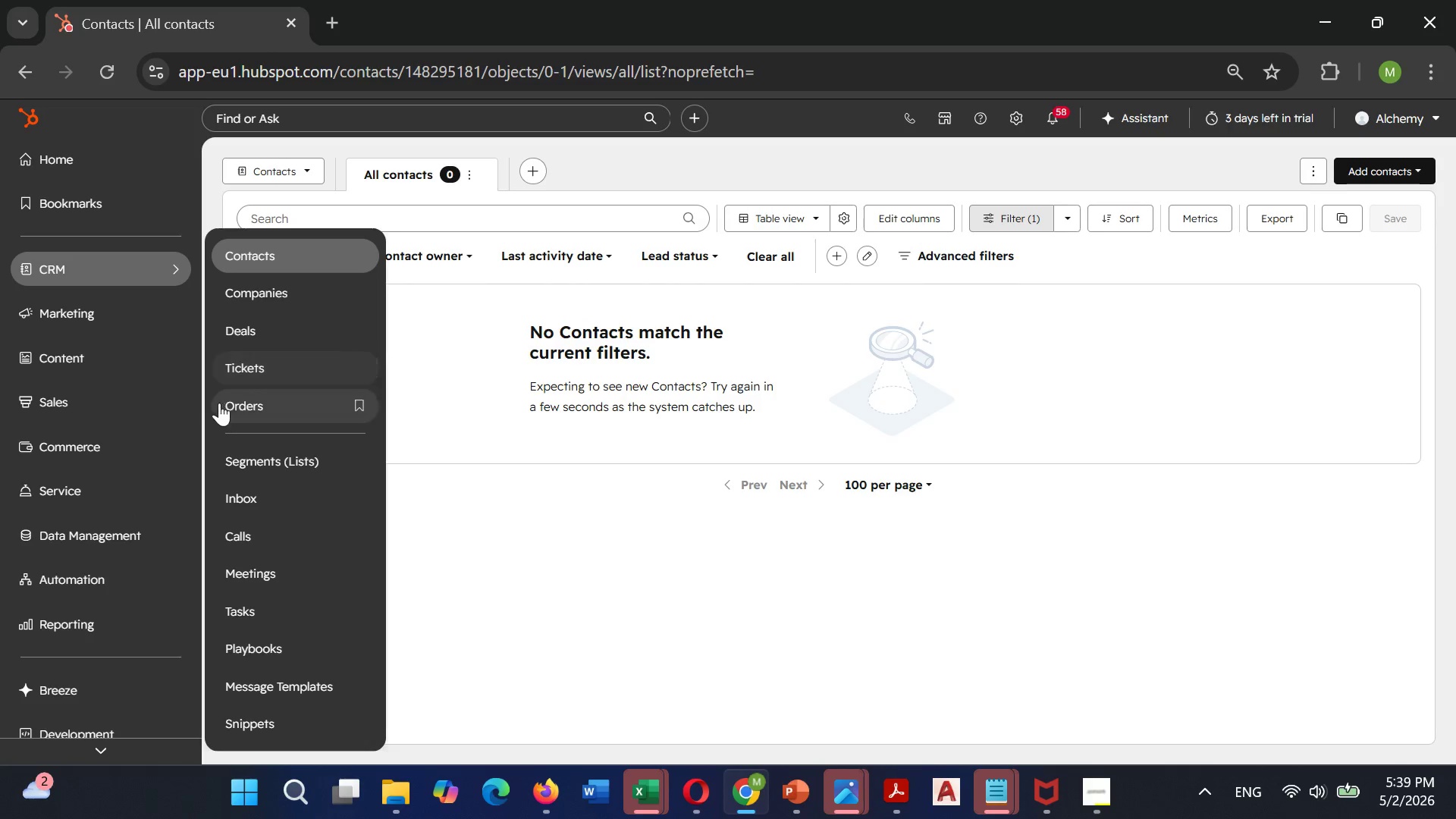 
left_click([260, 401])
 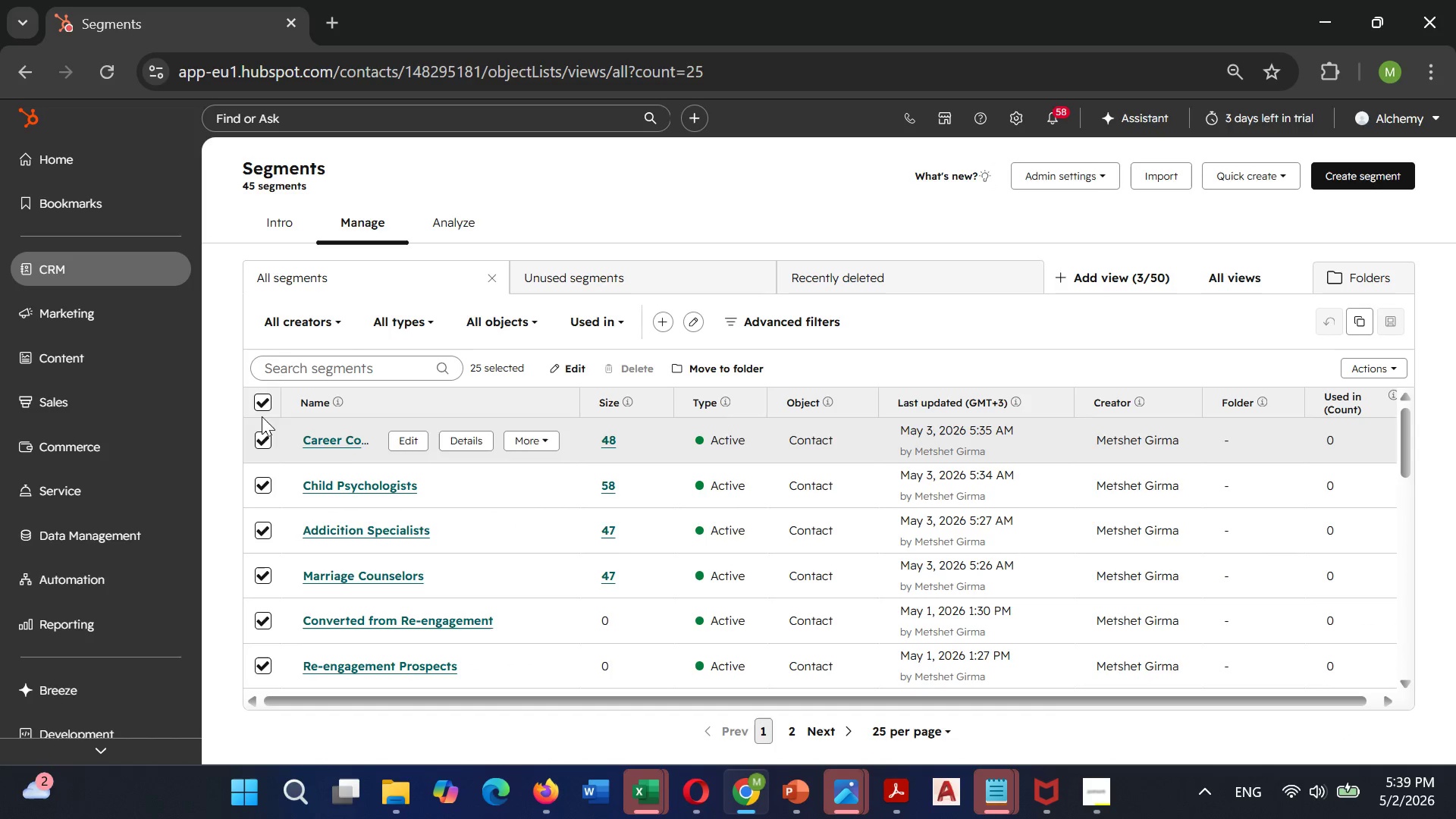 
left_click([263, 401])
 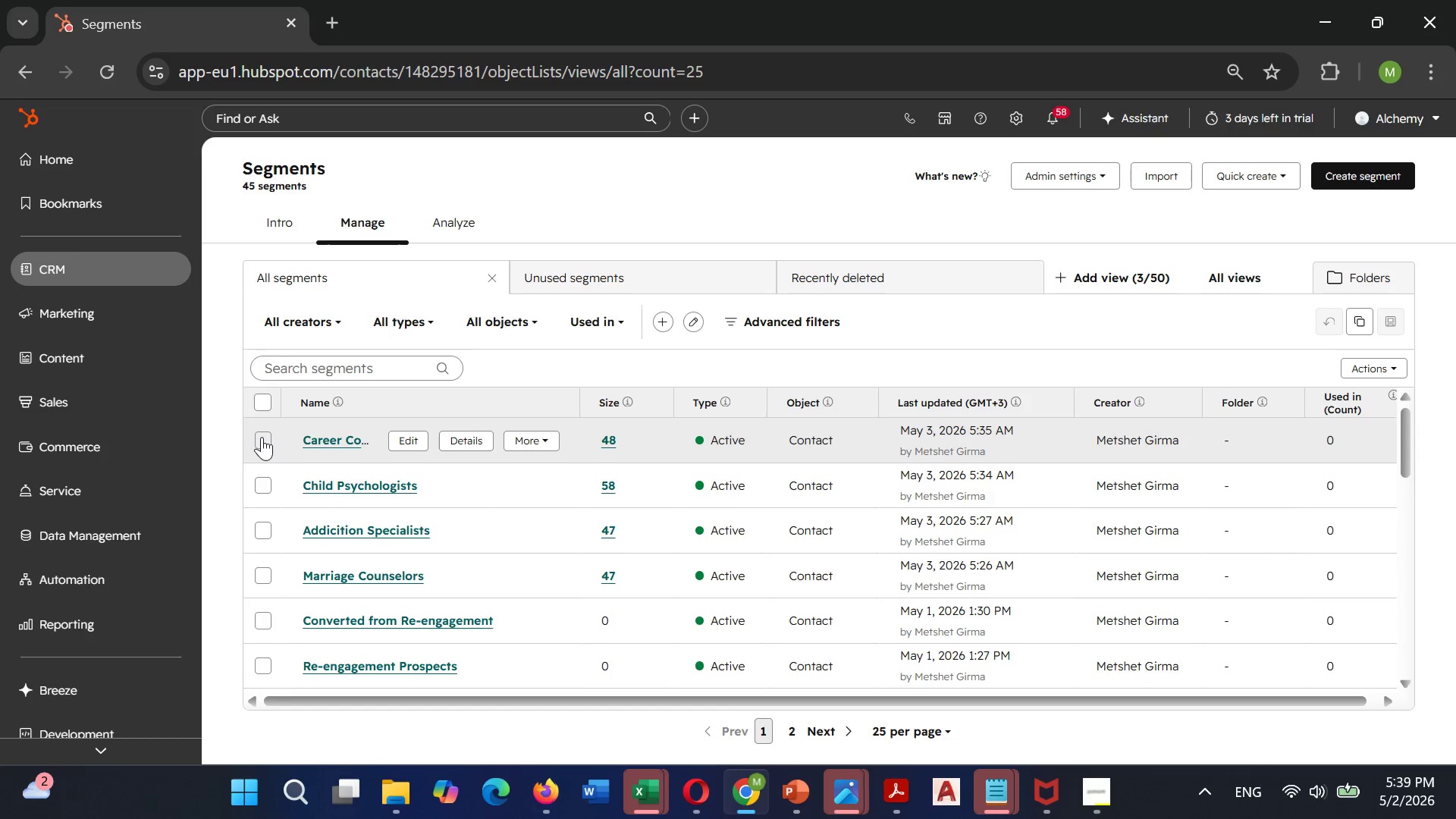 
left_click([262, 437])
 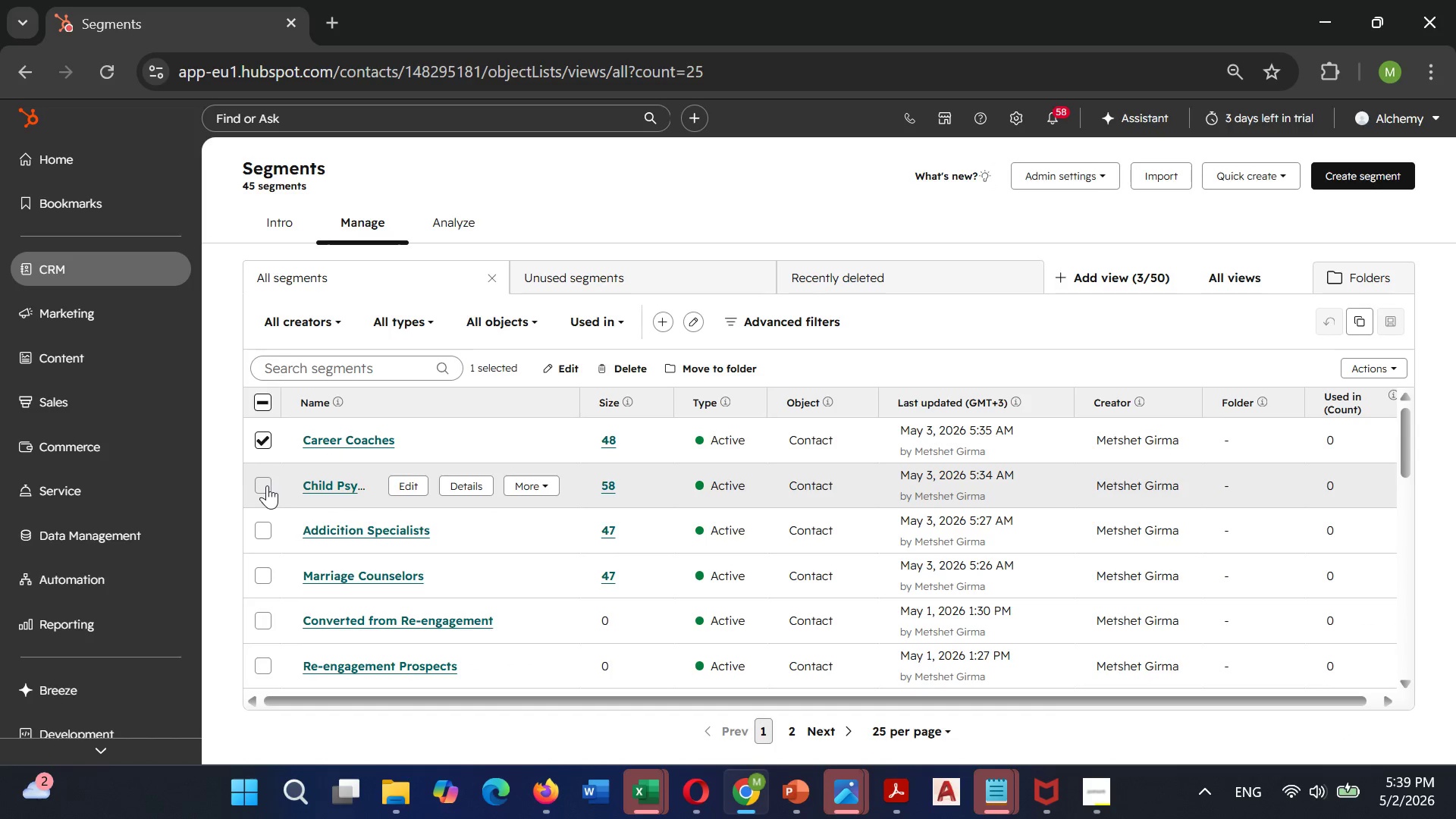 
left_click([266, 485])
 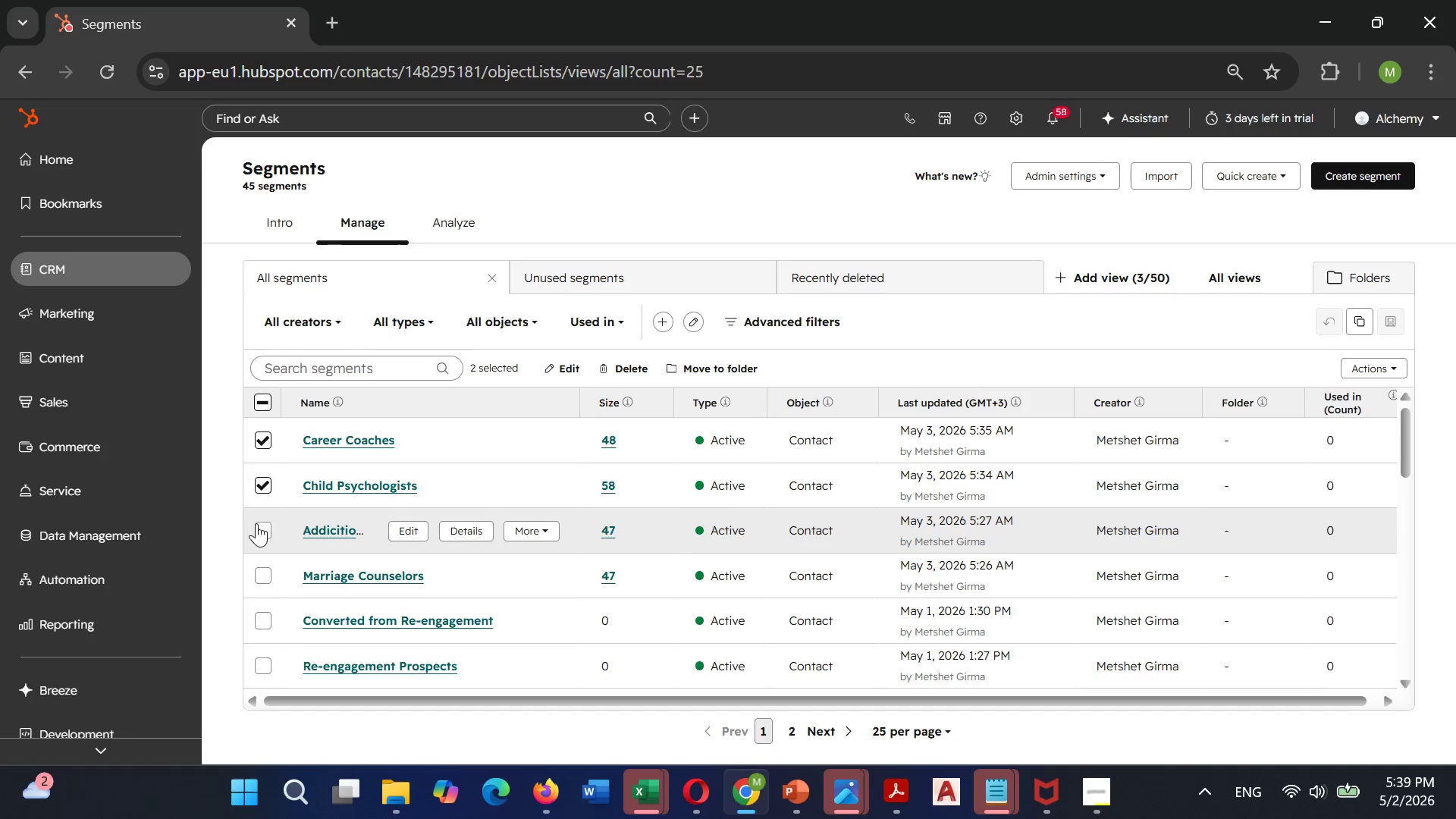 
left_click([257, 526])
 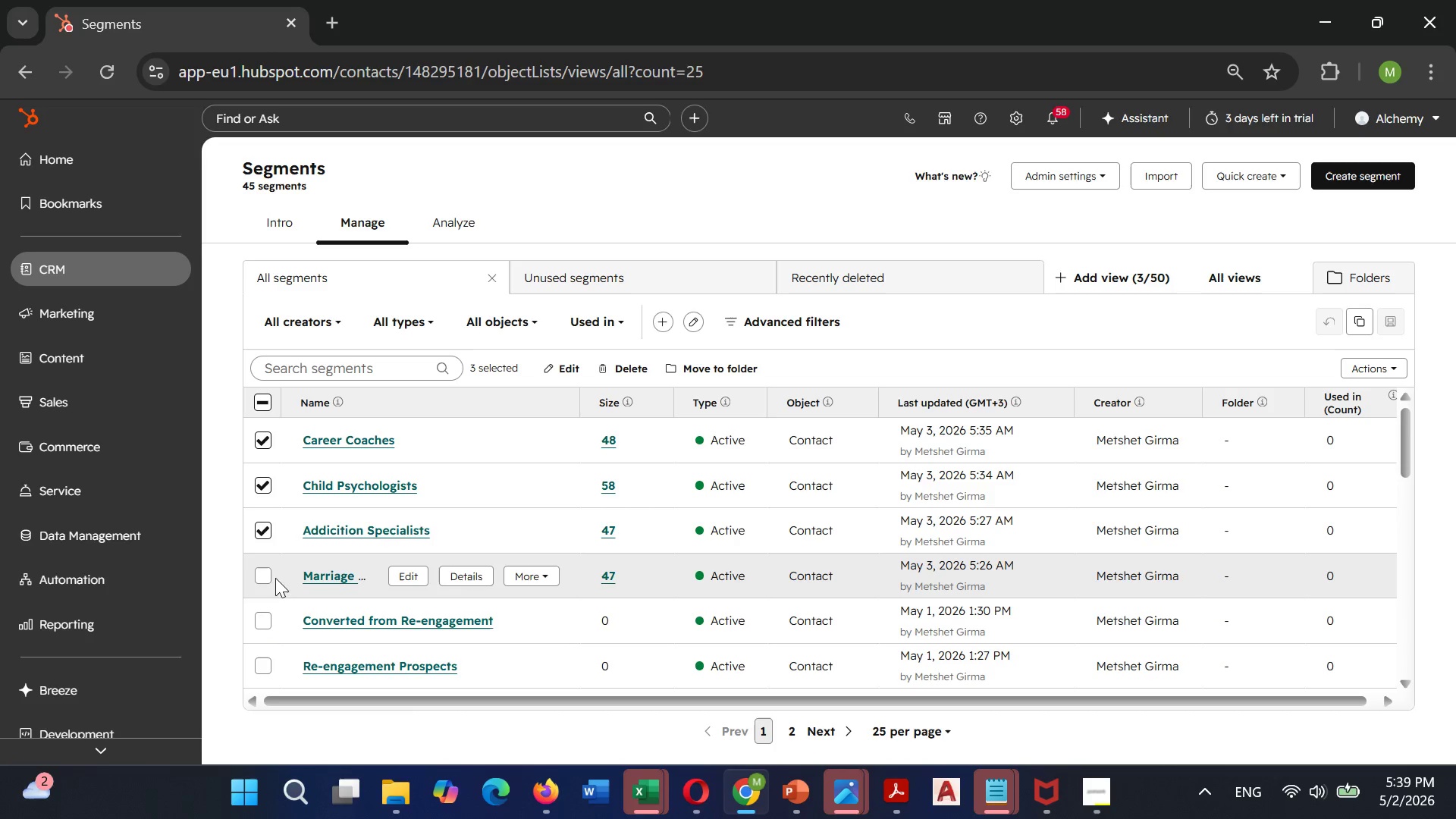 
left_click([262, 576])
 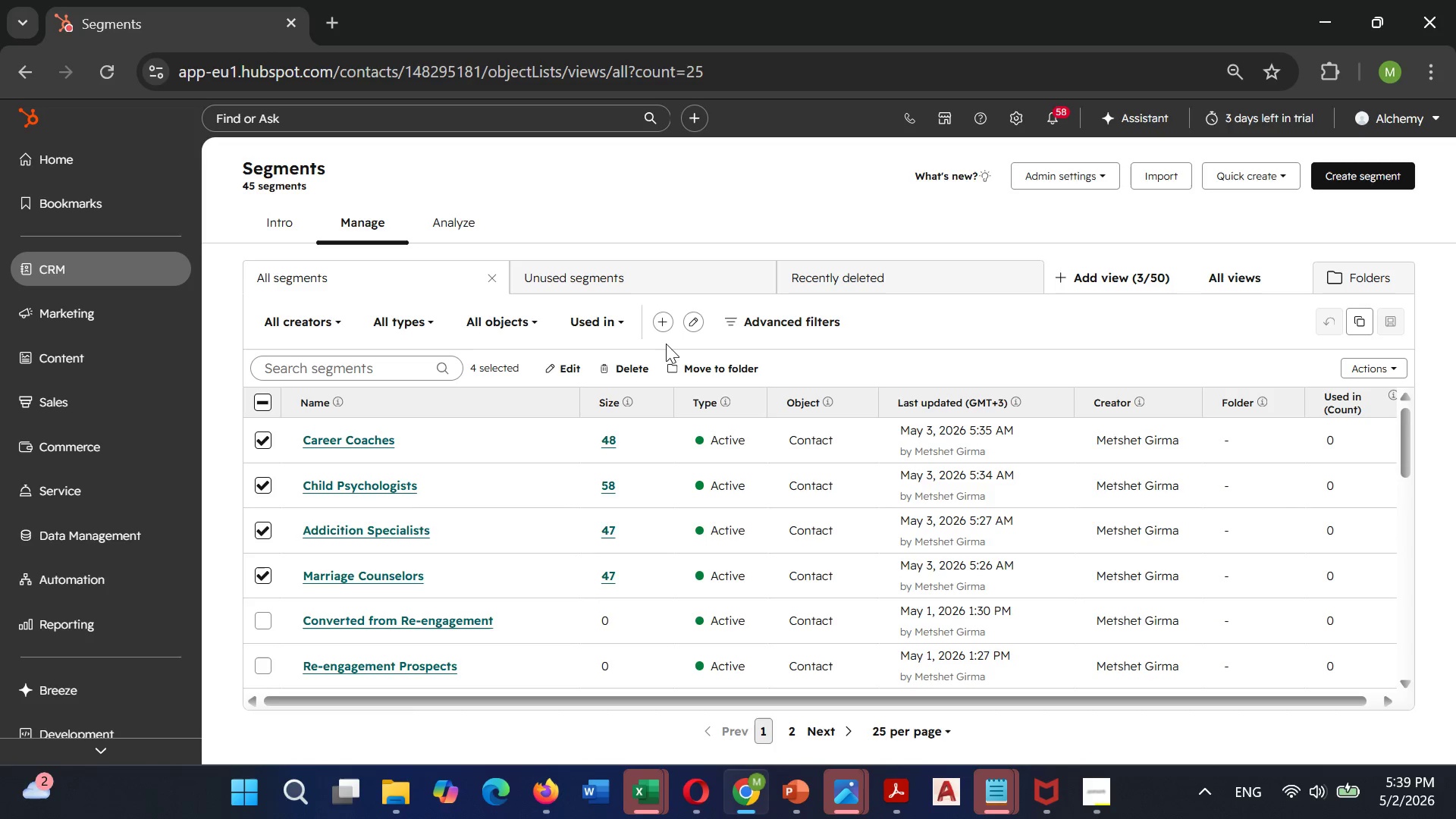 
left_click([629, 361])
 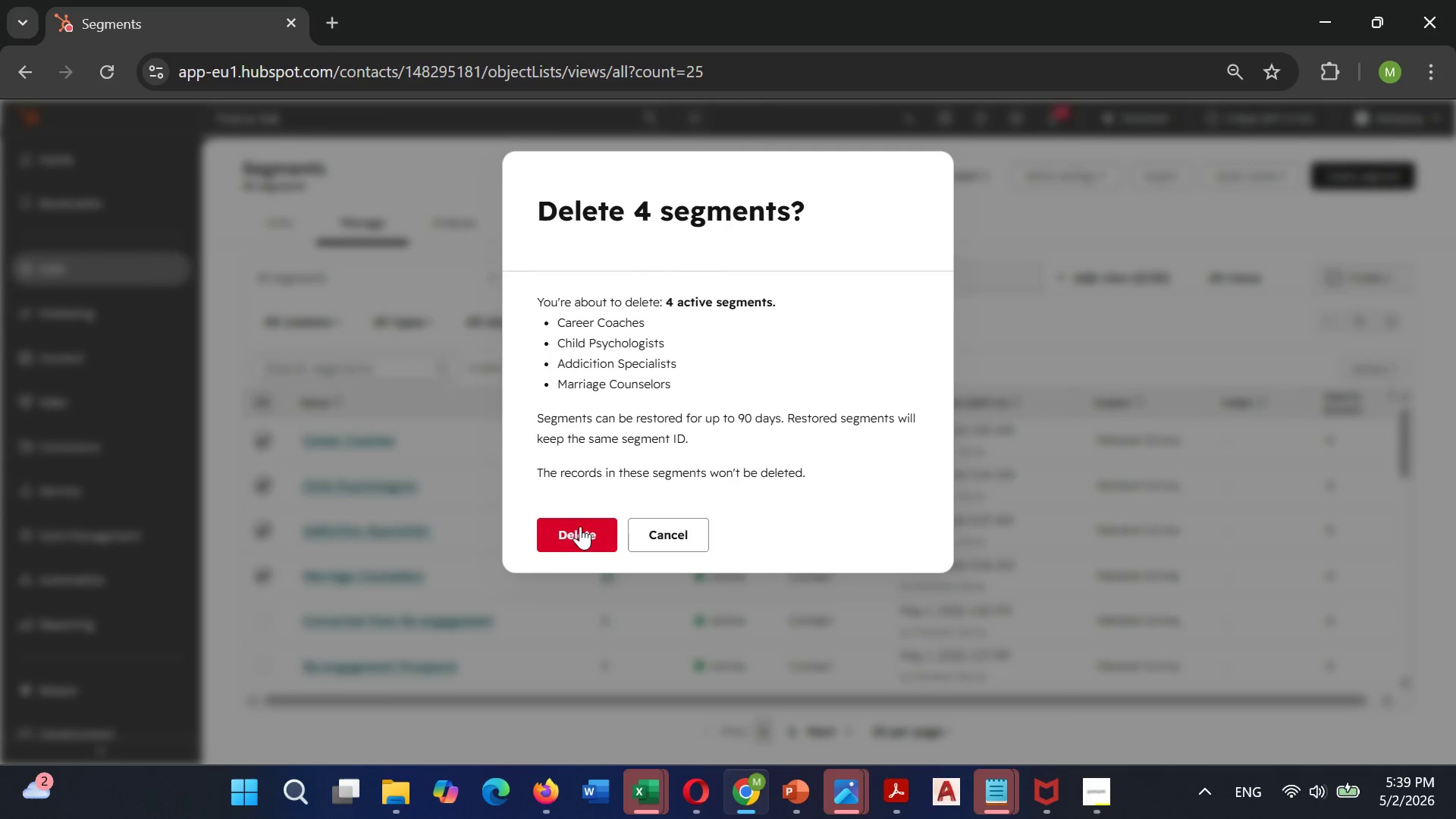 
left_click([576, 532])
 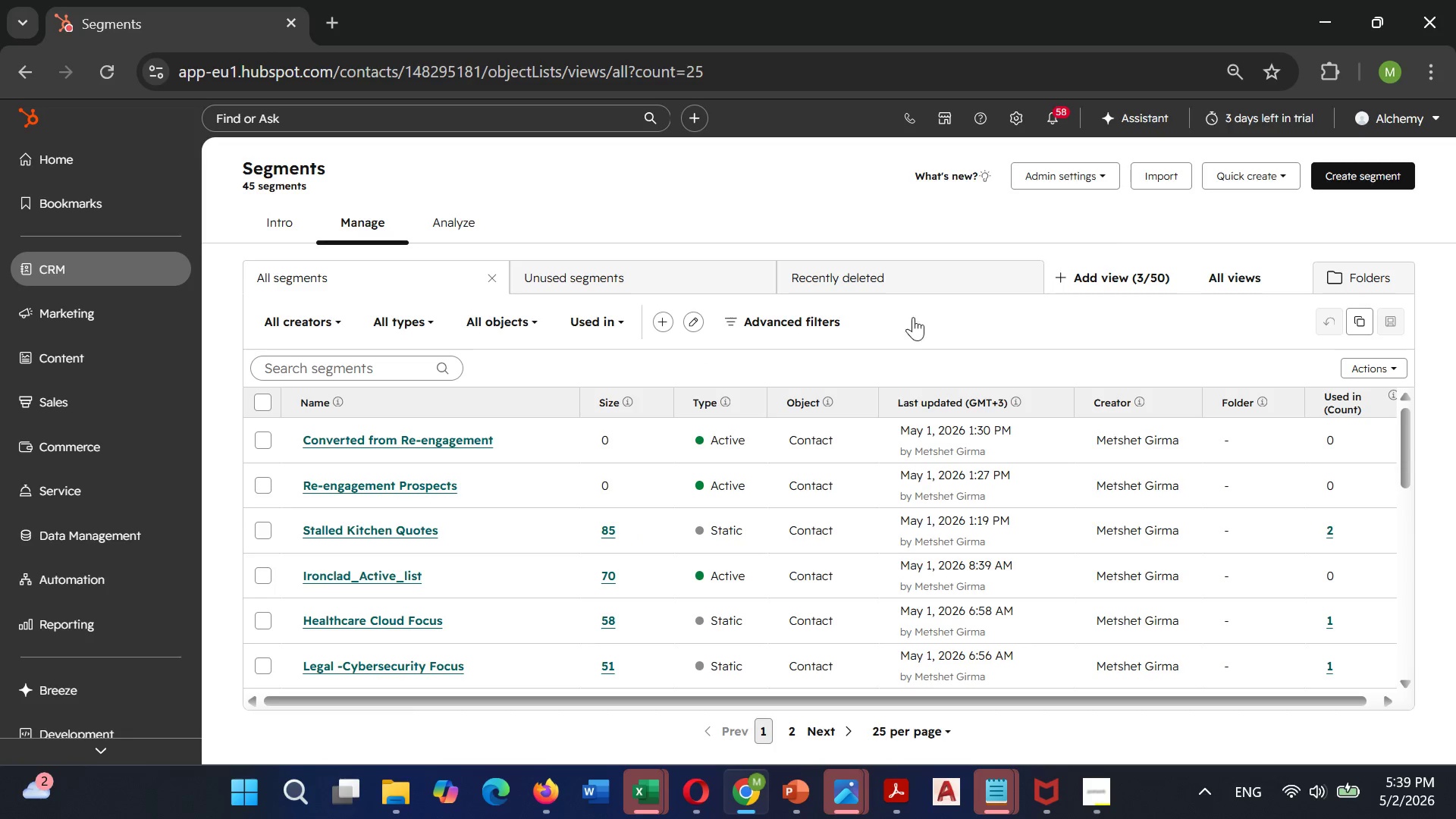 
wait(5.76)
 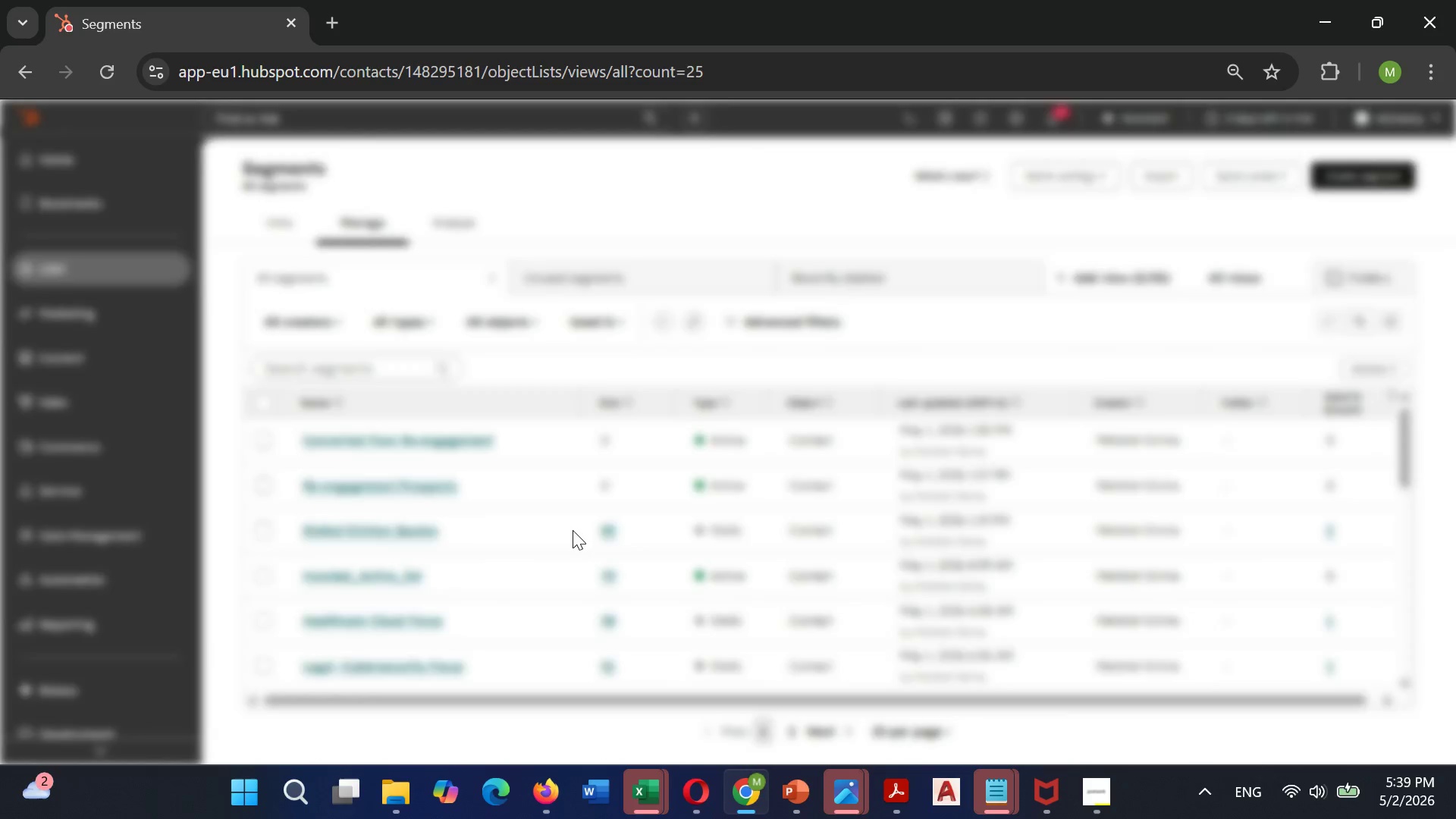 
left_click([1020, 125])
 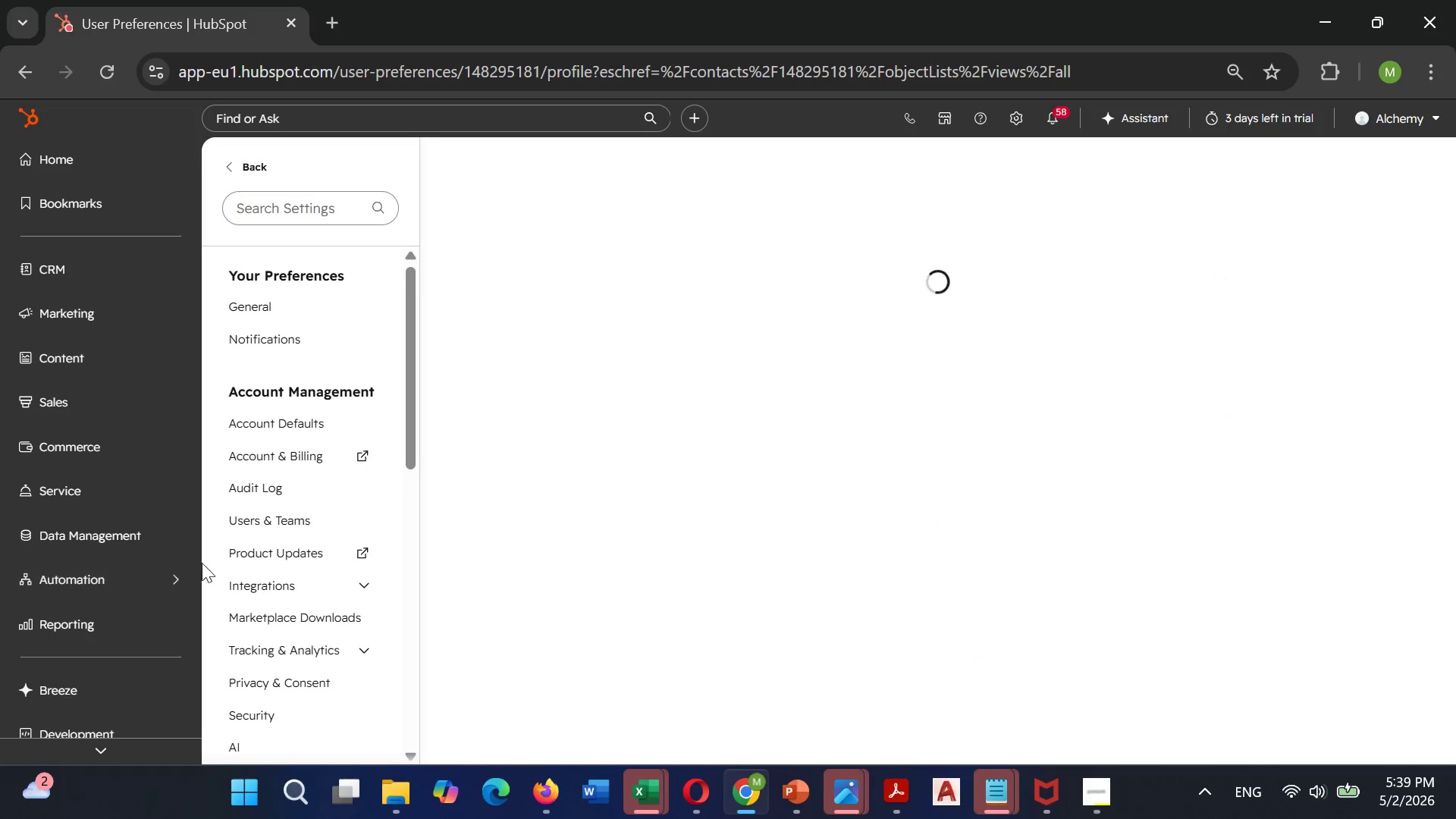 
scroll: coordinate [281, 513], scroll_direction: down, amount: 5.0
 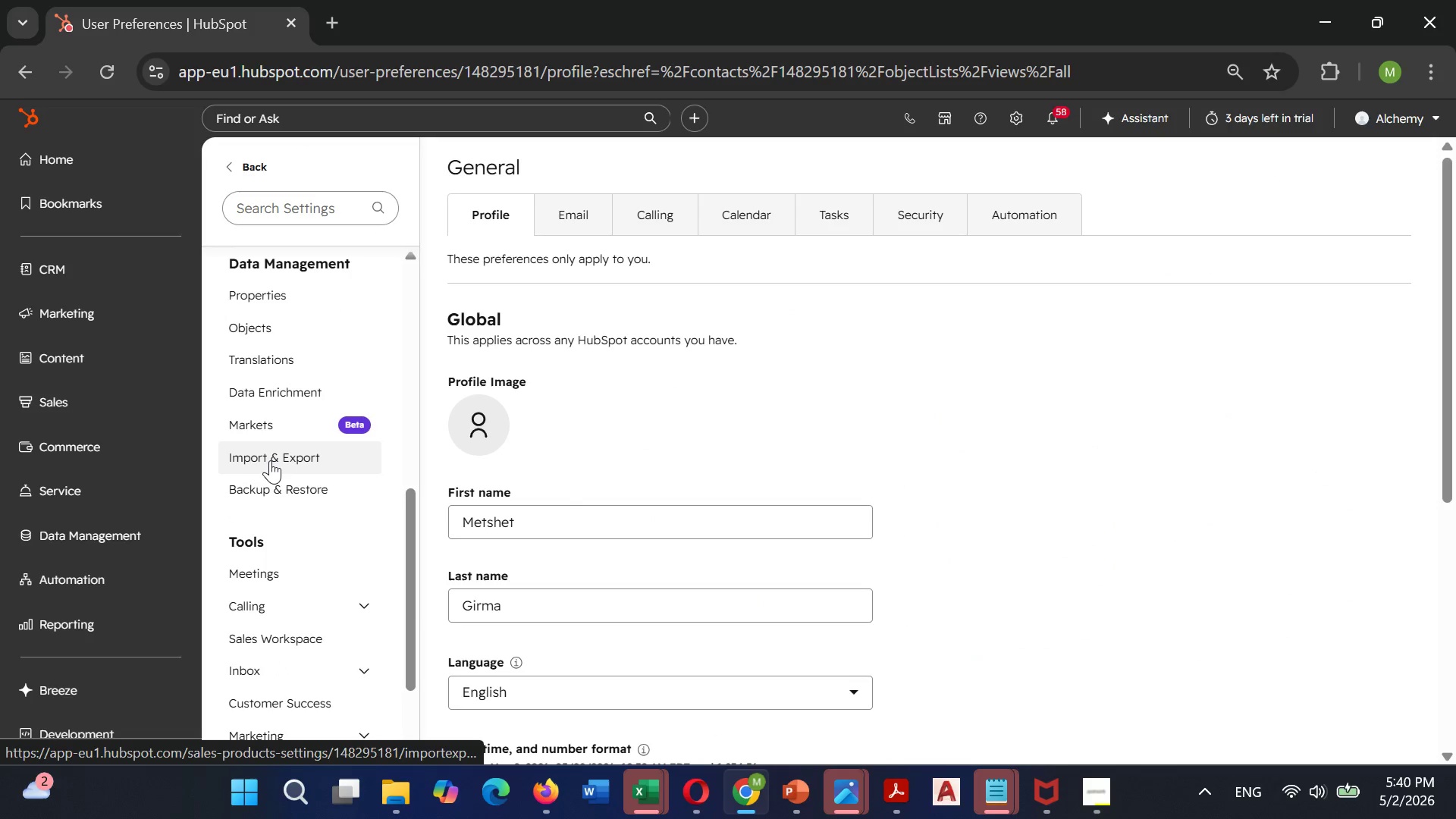 
left_click([270, 458])
 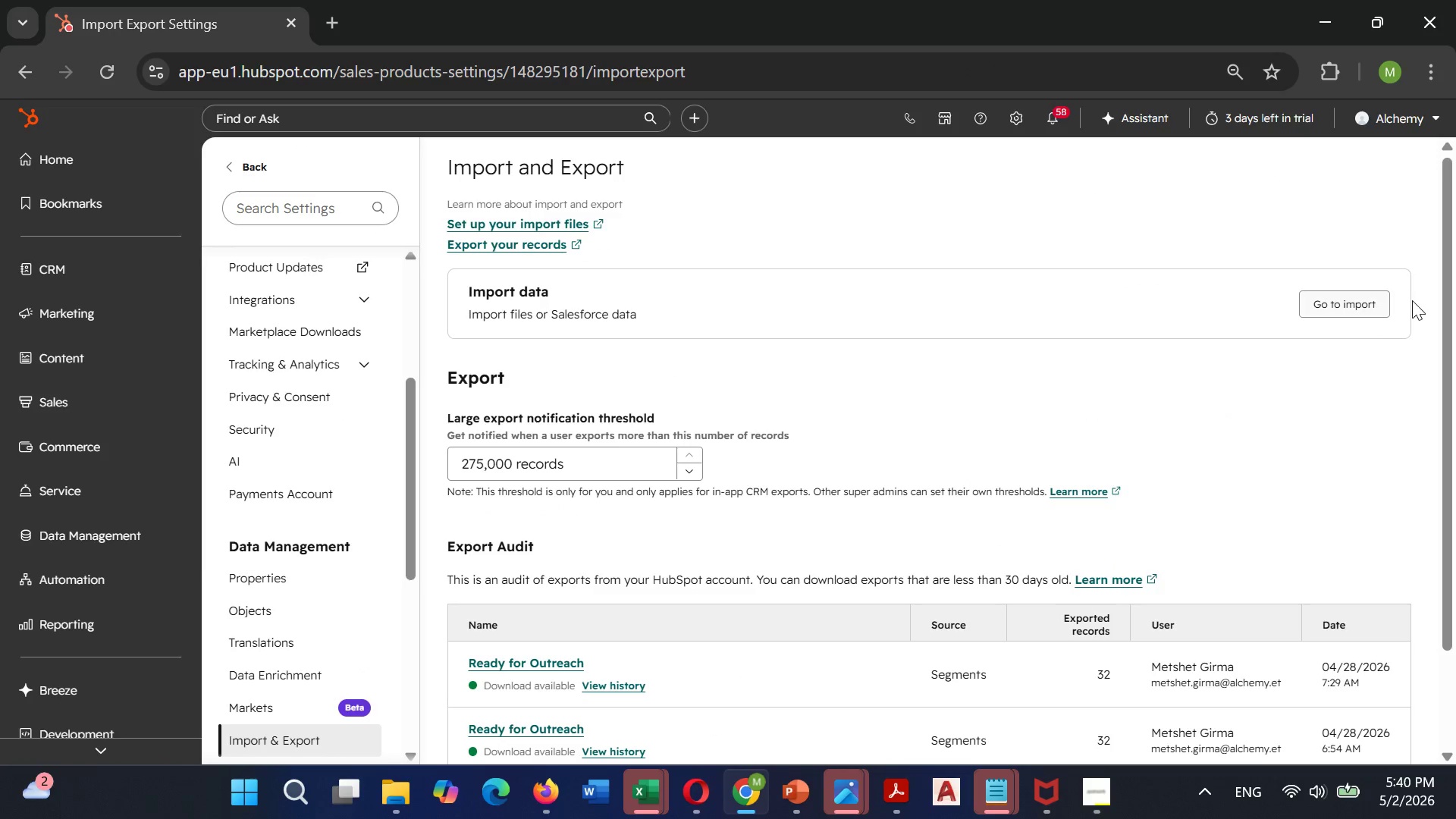 
left_click([1327, 309])
 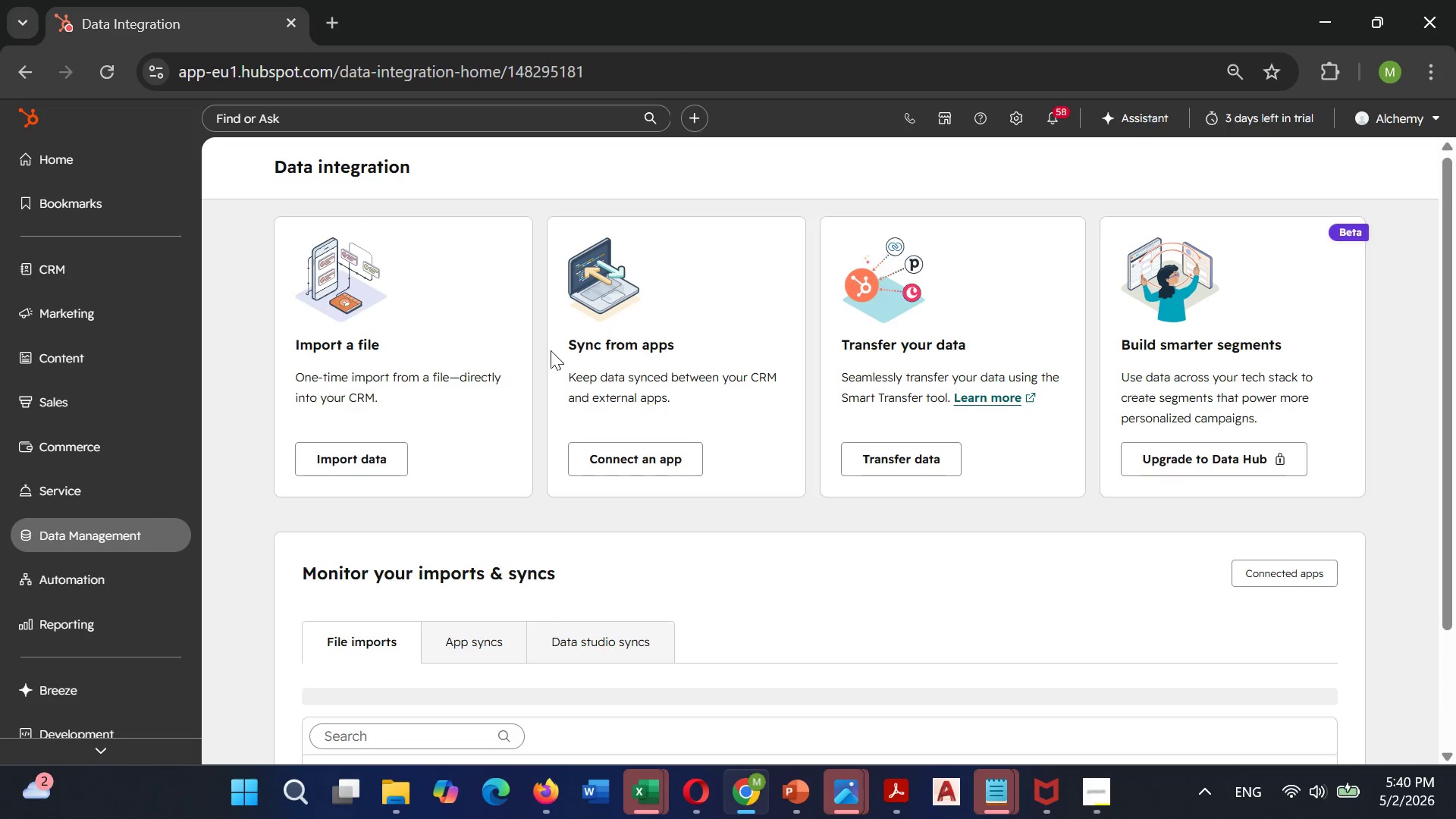 
left_click([343, 463])
 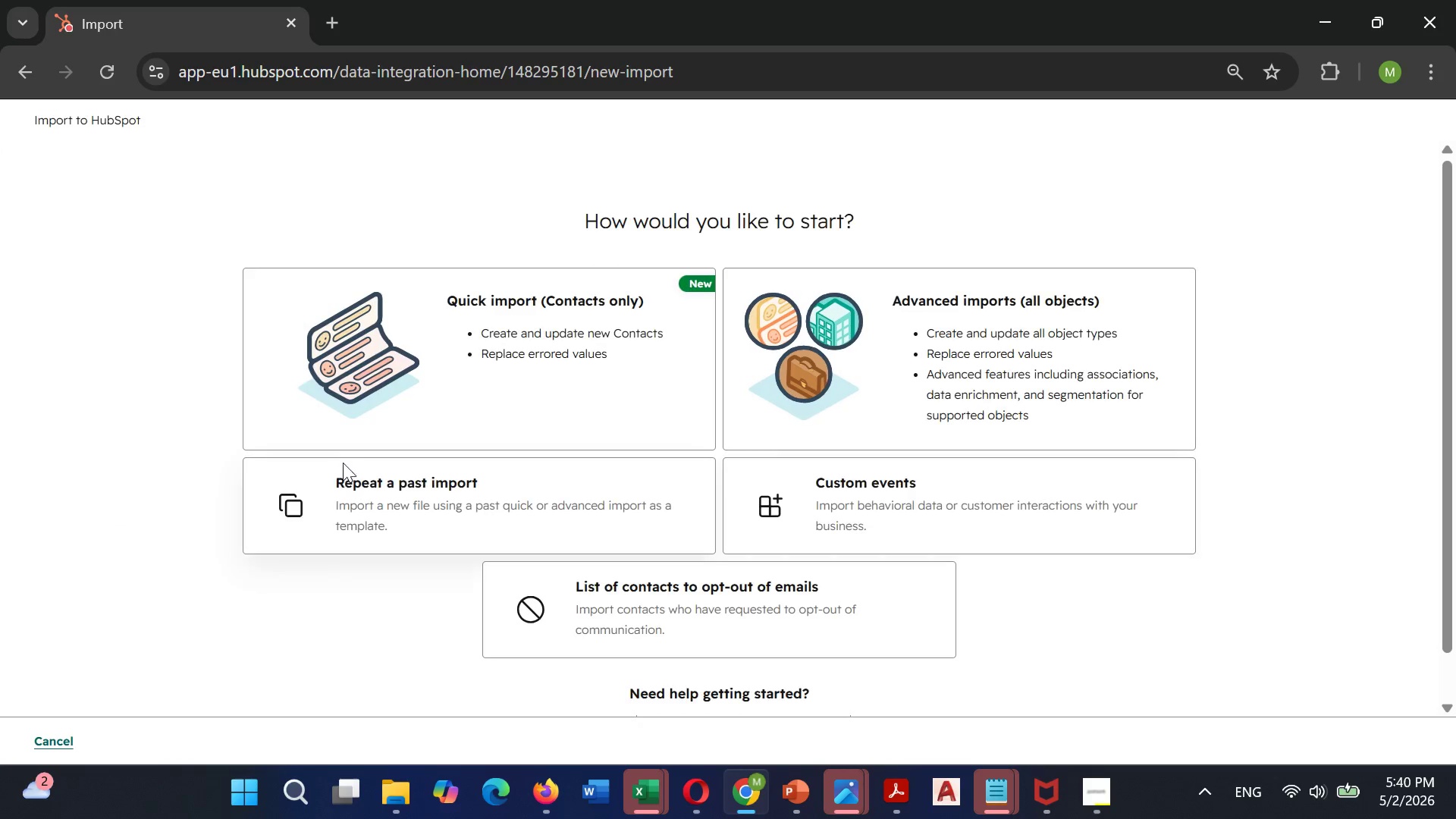 
mouse_move([437, 322])
 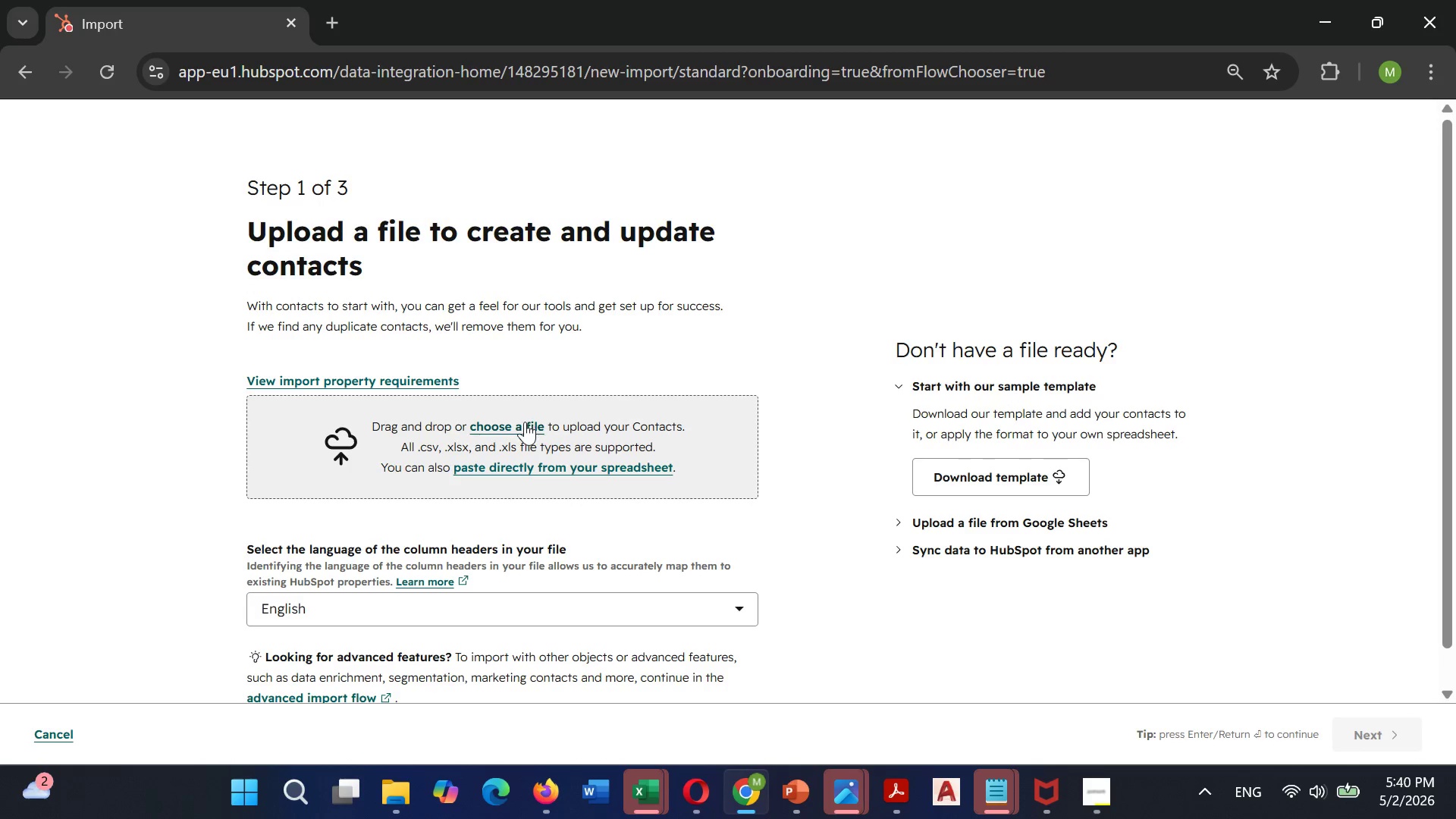 
left_click([524, 424])
 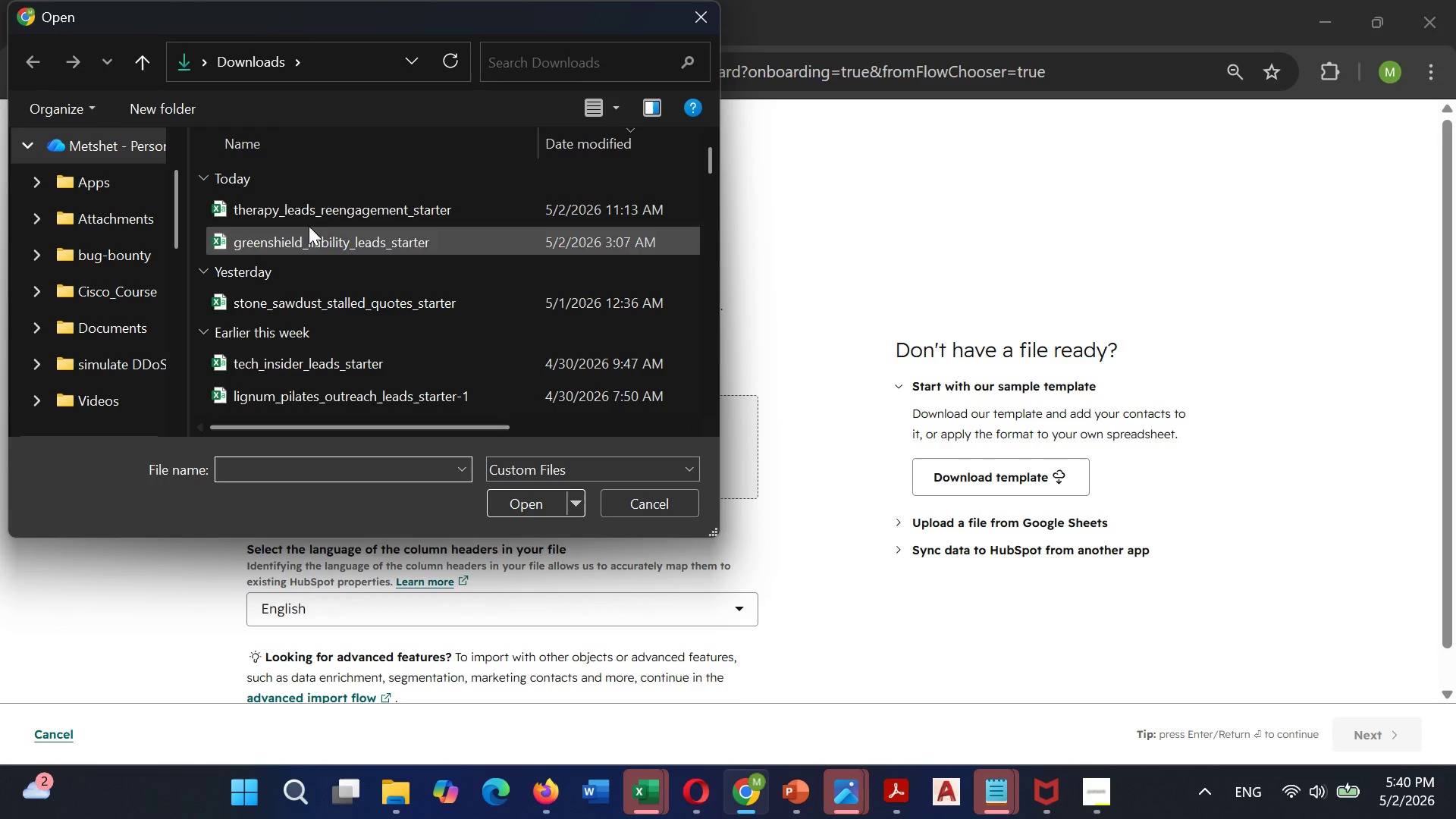 
left_click([314, 209])
 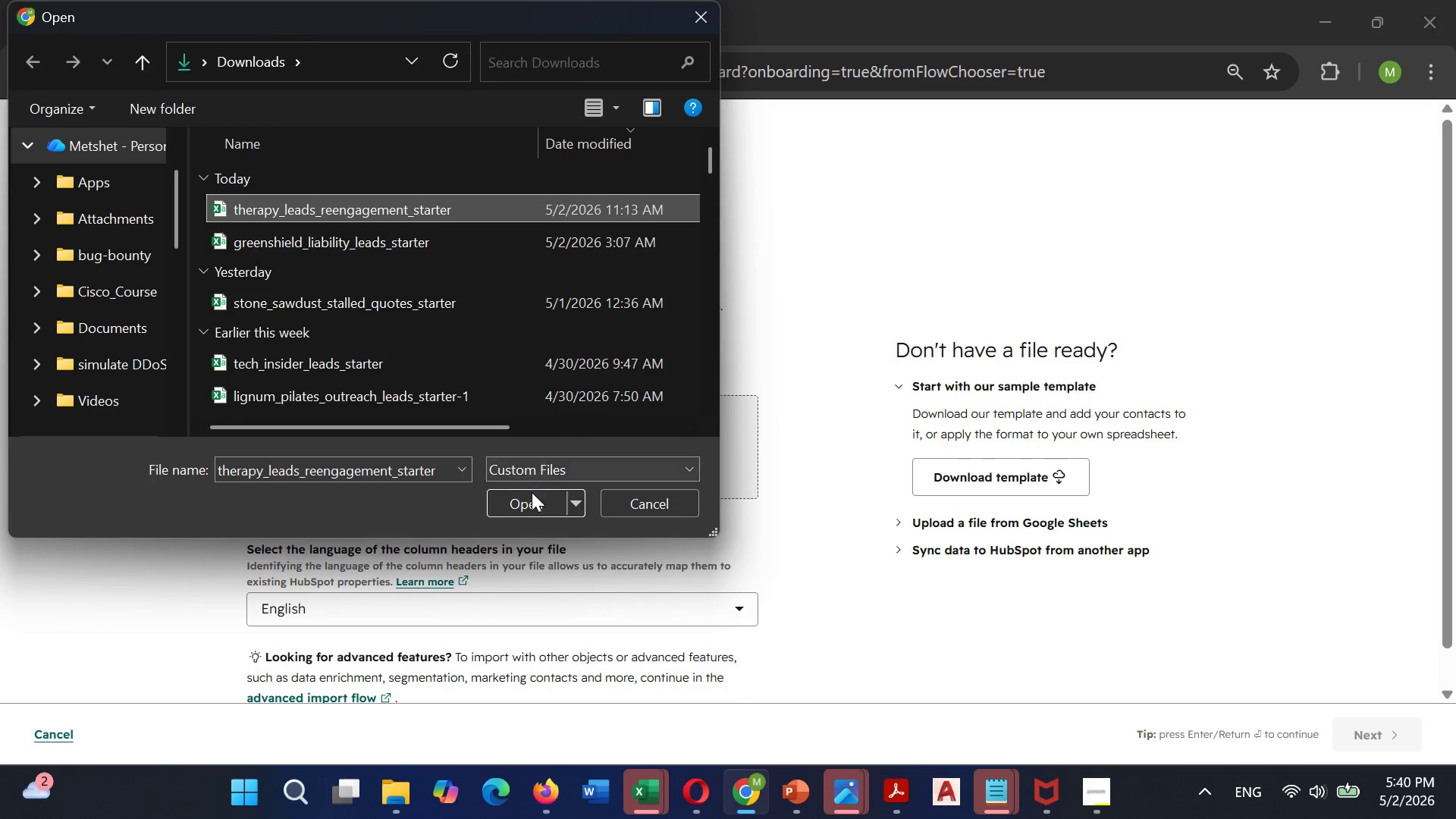 
left_click([527, 503])
 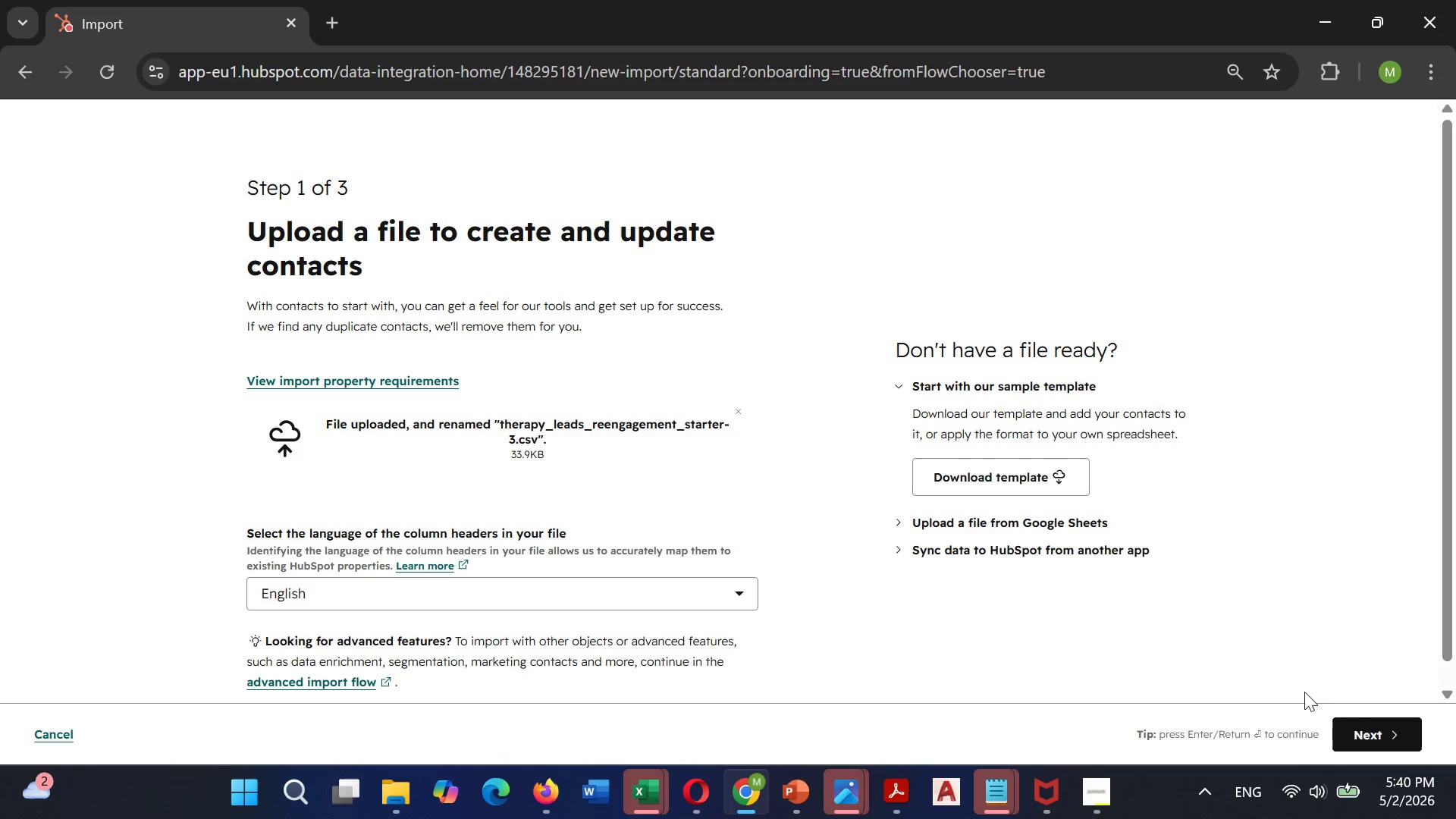 
left_click([1377, 730])
 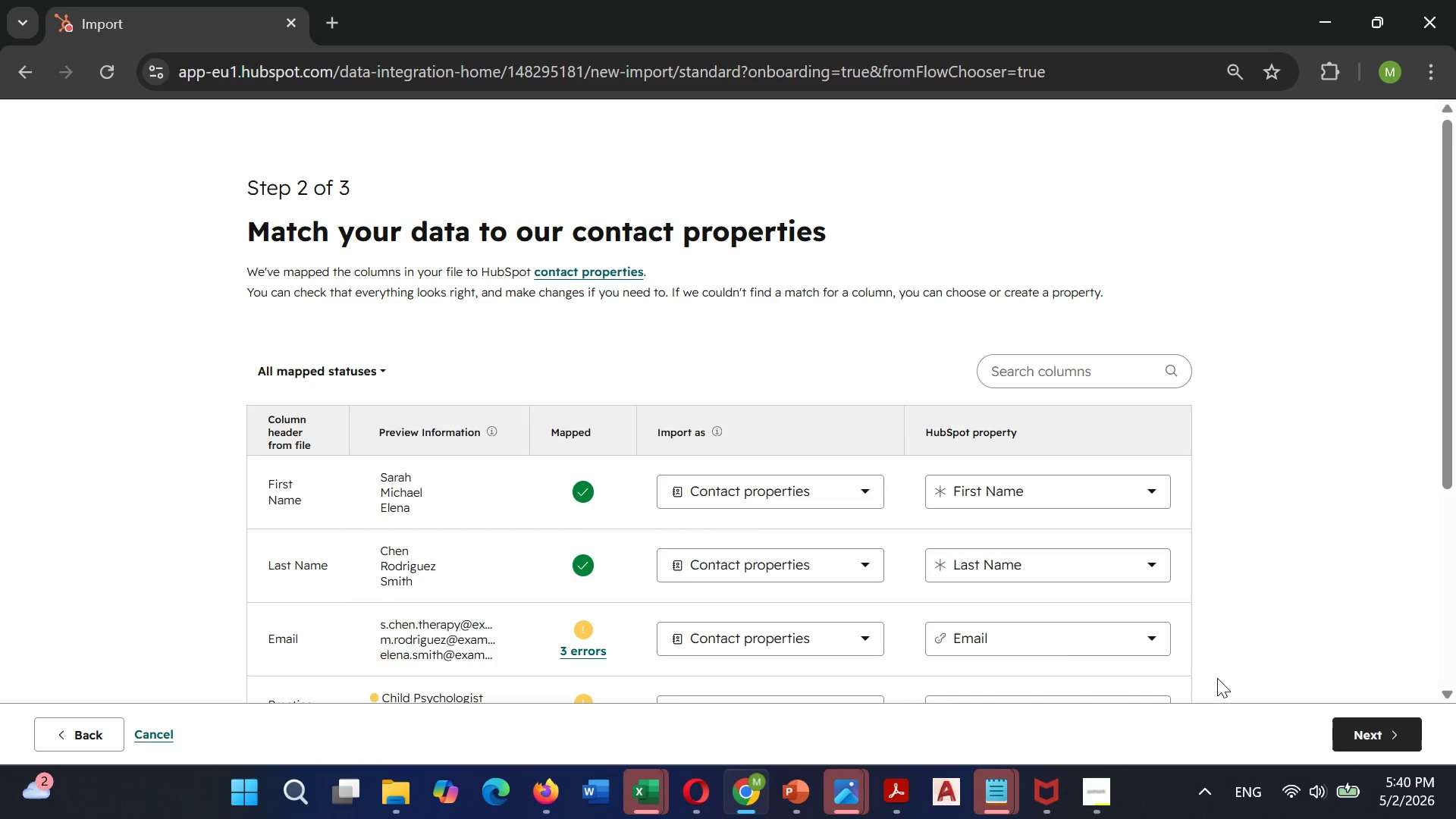 
scroll: coordinate [907, 671], scroll_direction: down, amount: 2.0
 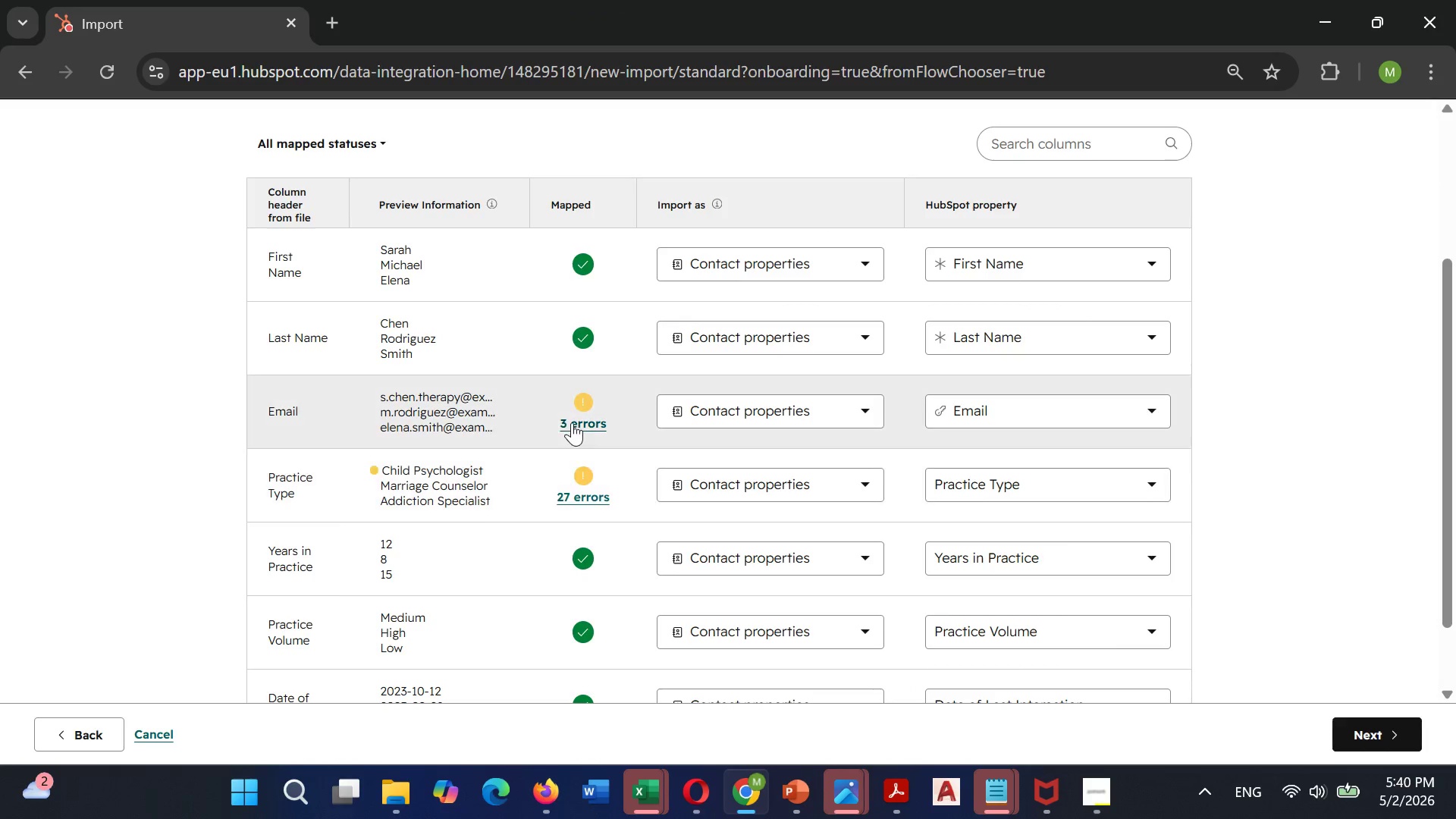 
left_click([572, 422])
 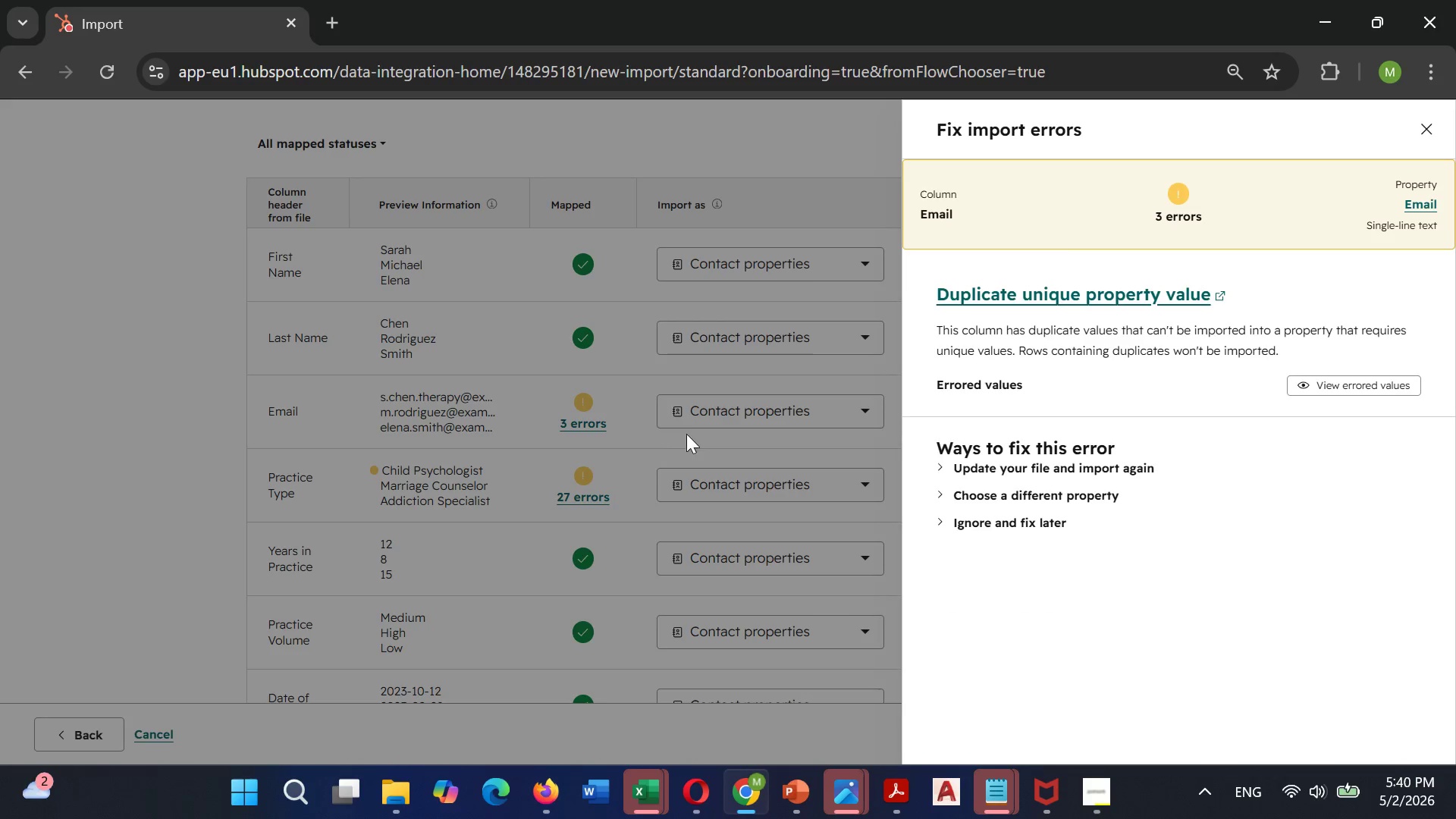 
left_click([617, 419])
 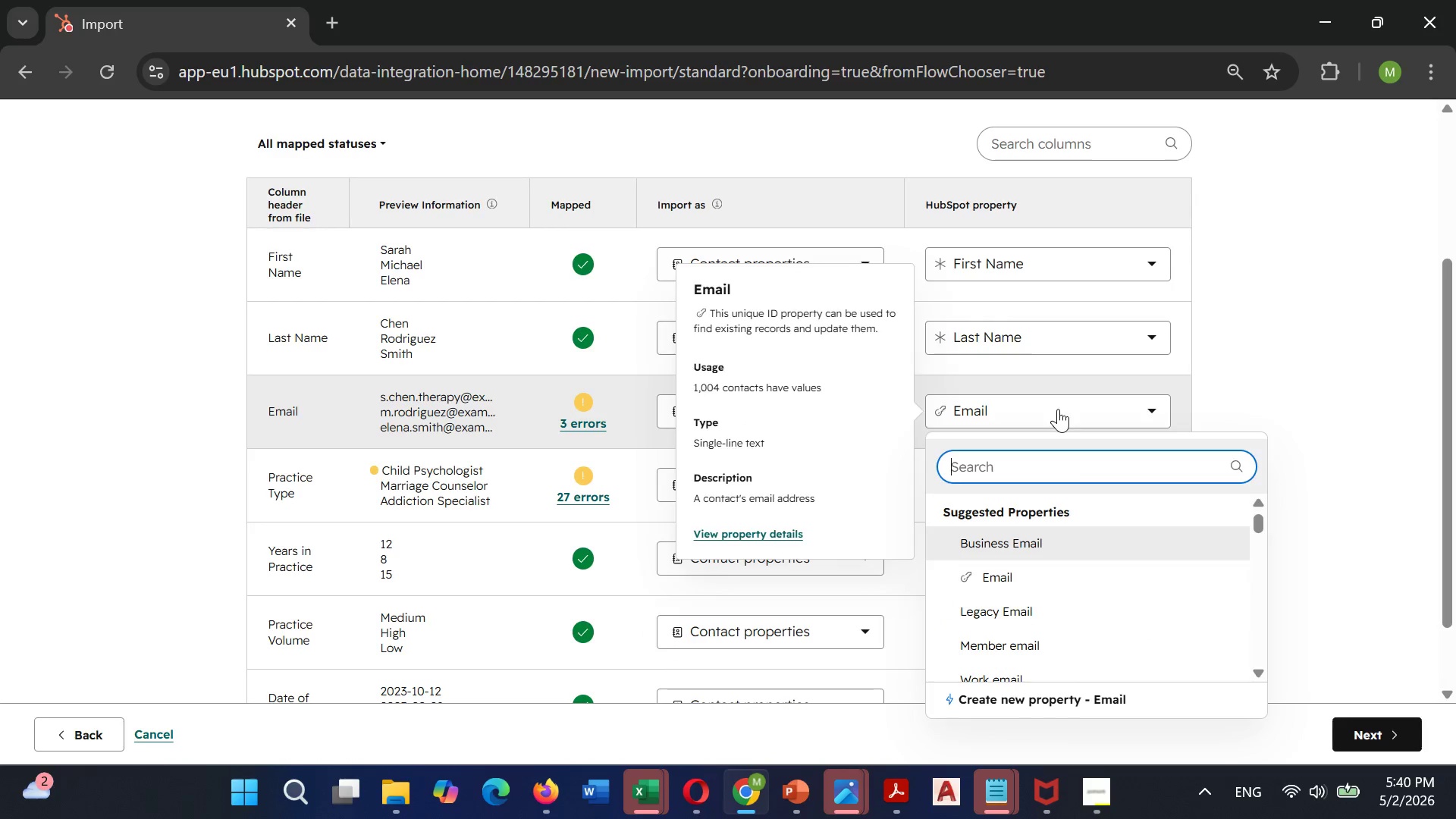 
wait(7.91)
 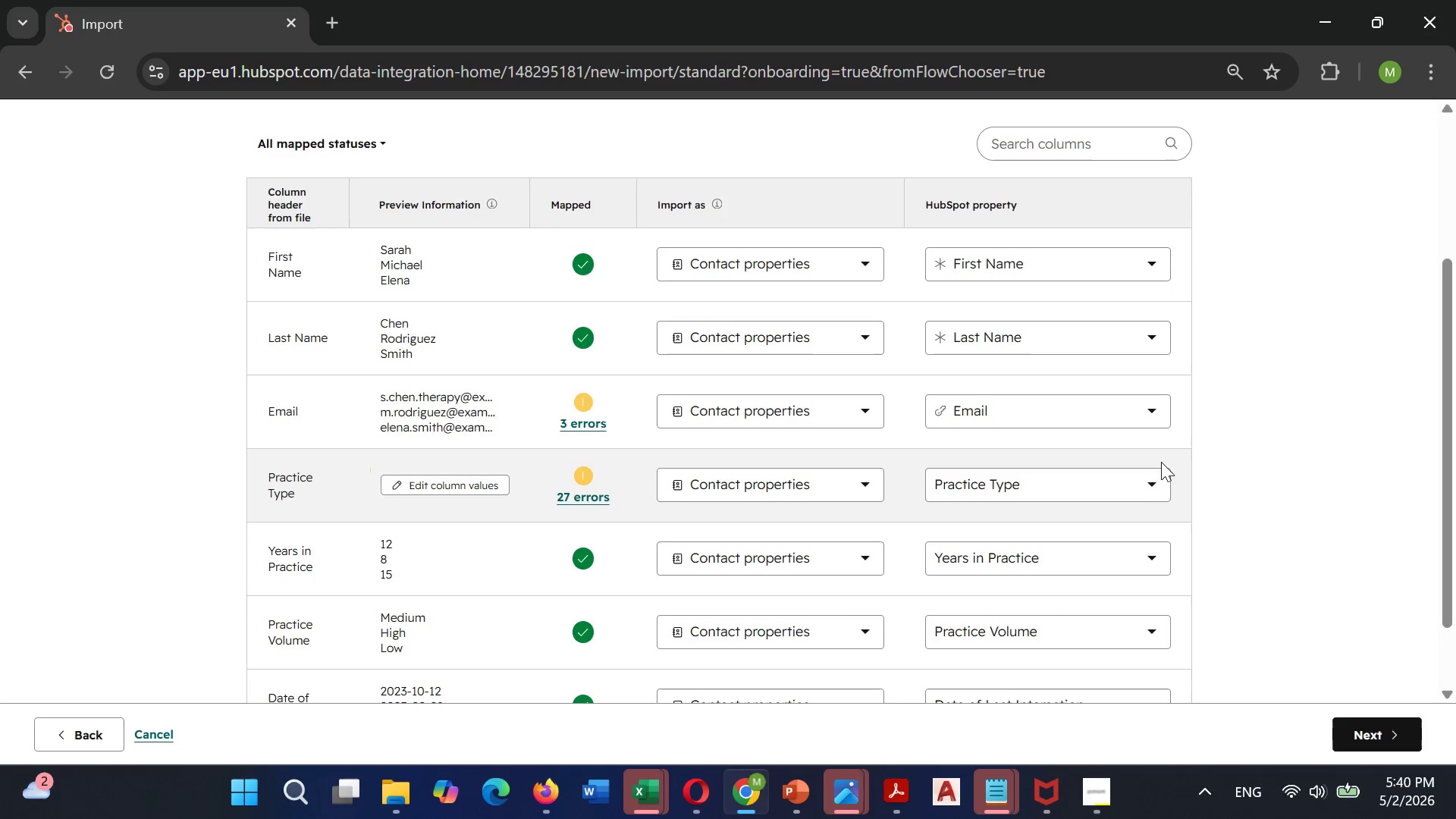 
left_click([969, 403])
 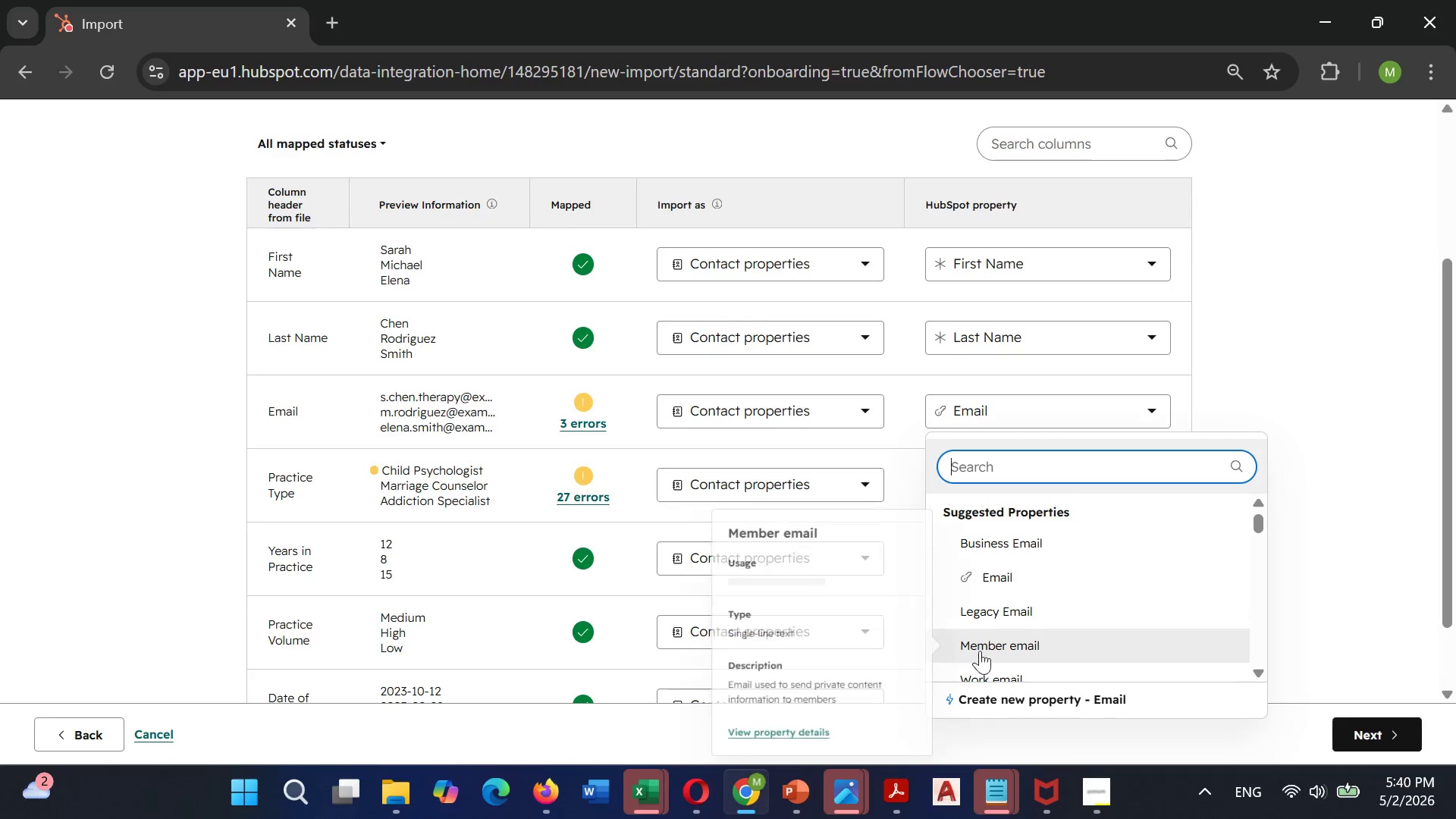 
left_click([994, 621])
 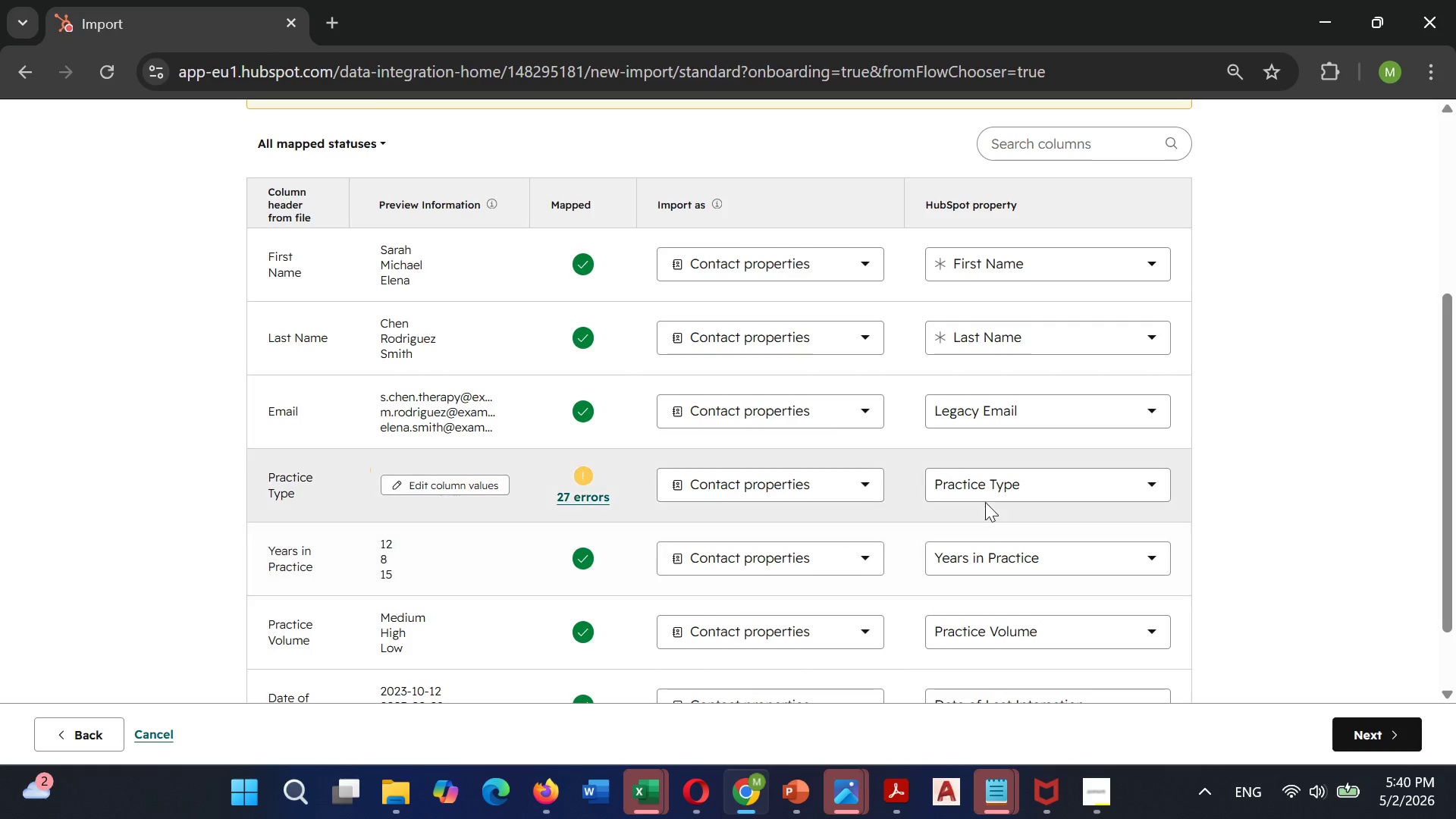 
left_click([993, 493])
 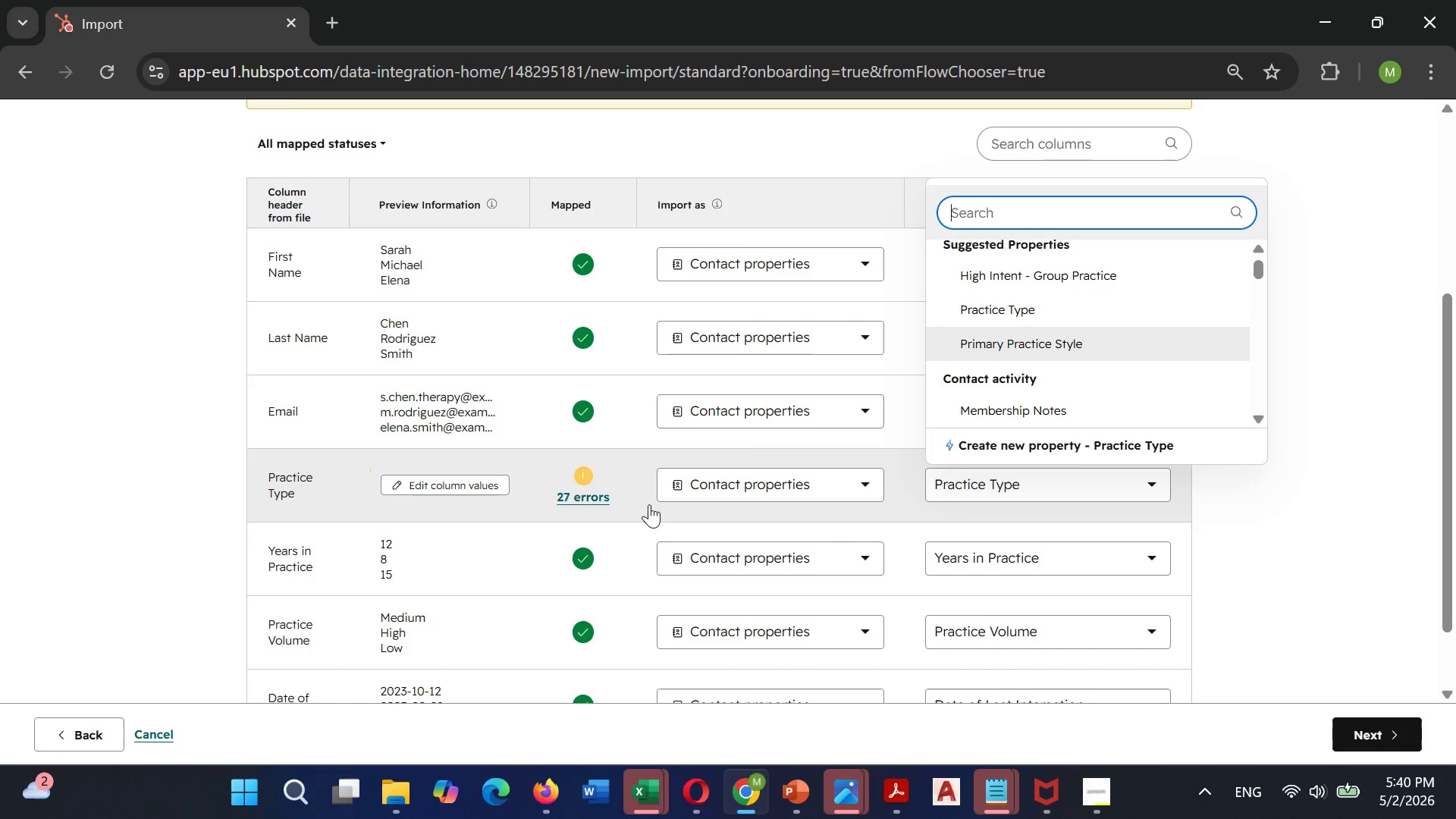 
left_click([596, 488])
 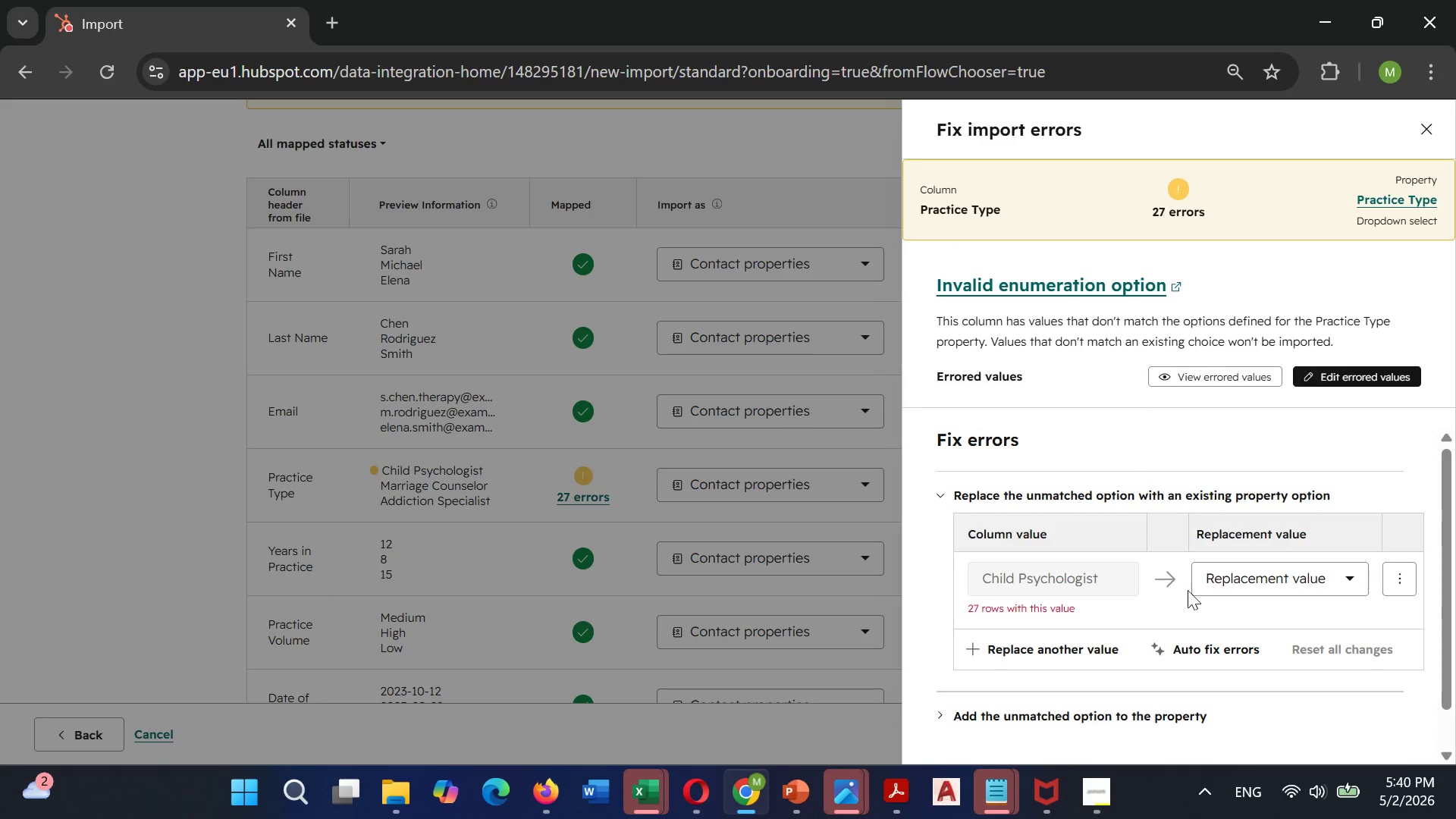 
left_click([1208, 585])
 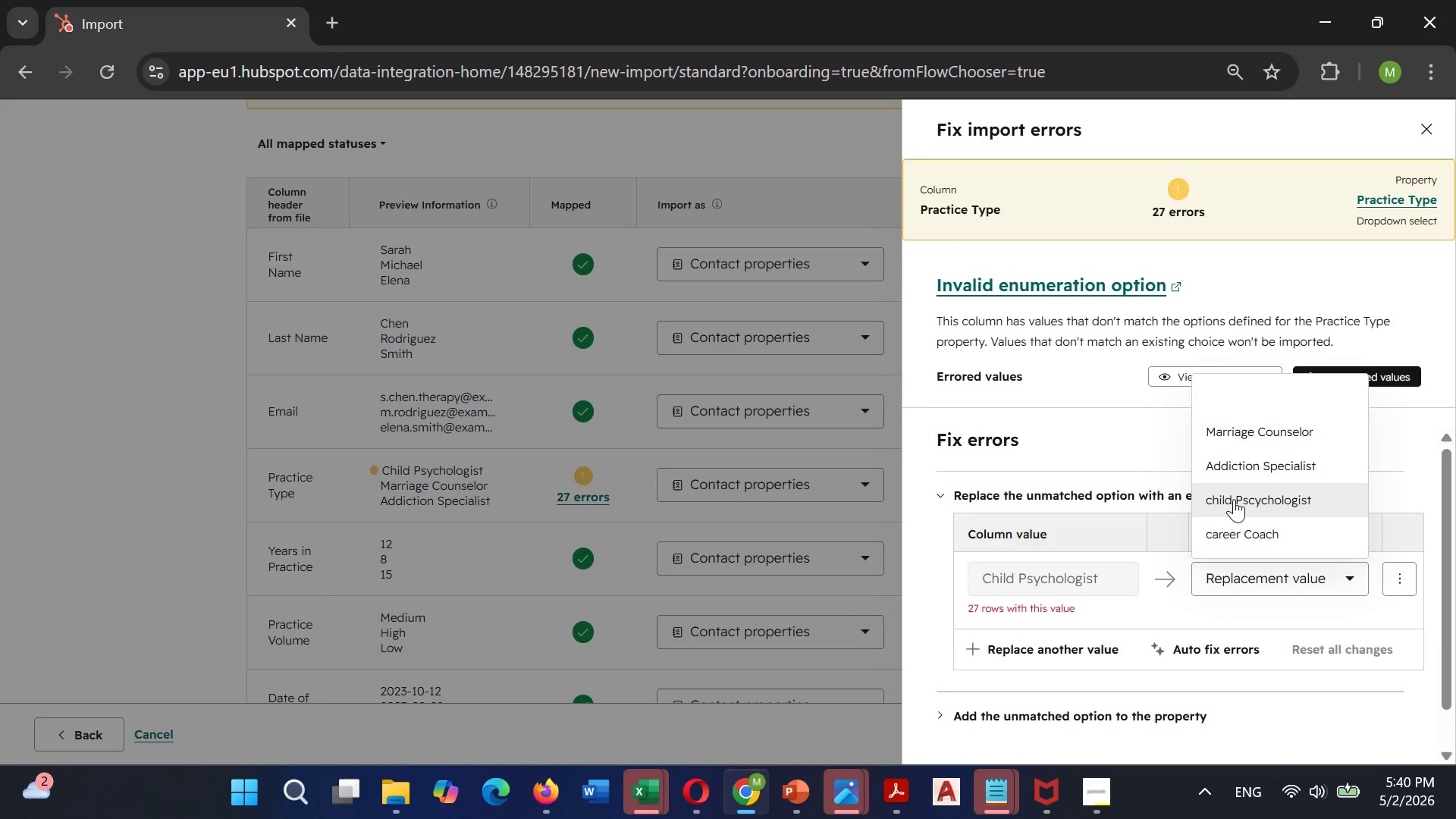 
left_click([1234, 499])
 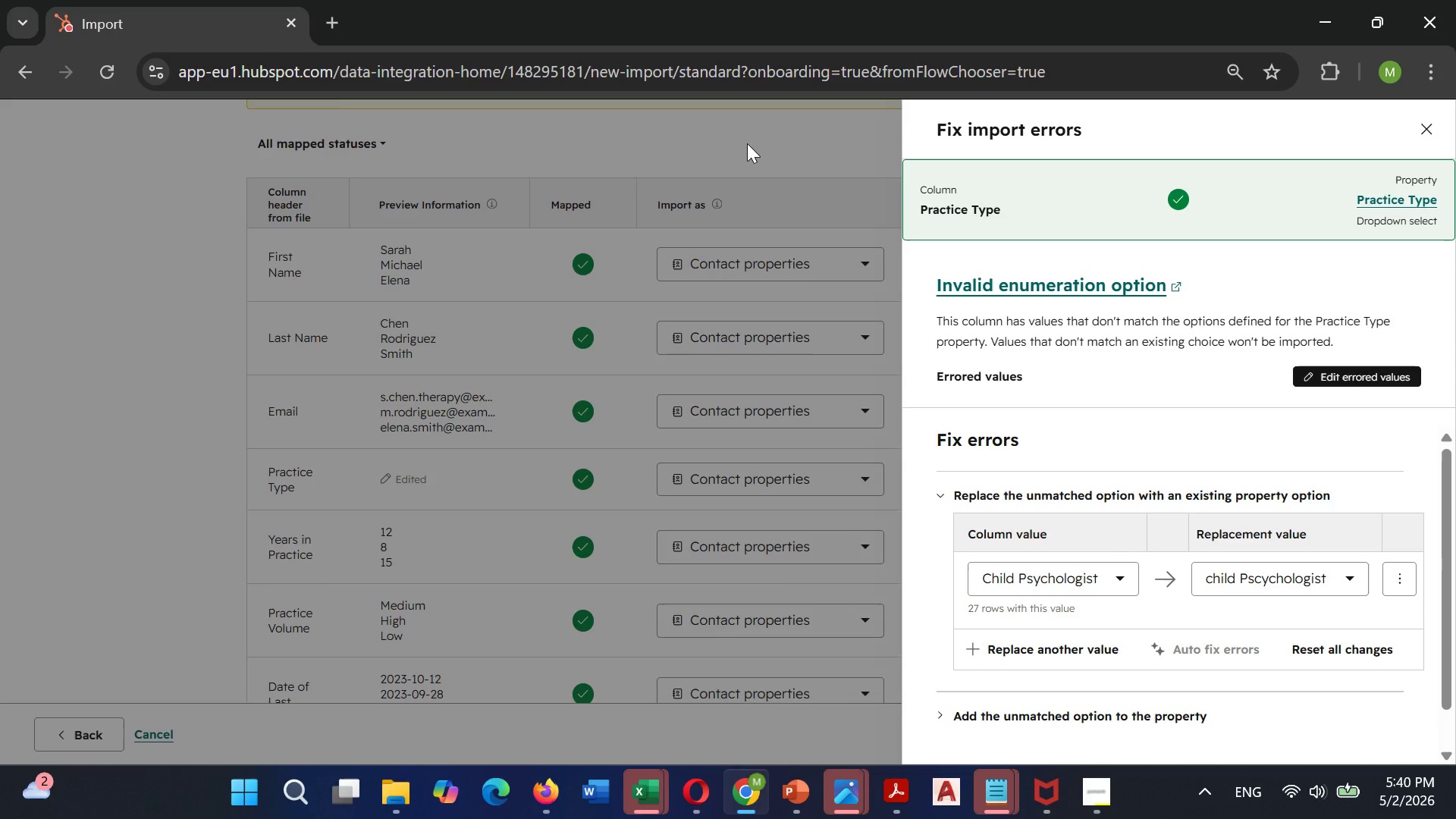 
left_click([747, 143])
 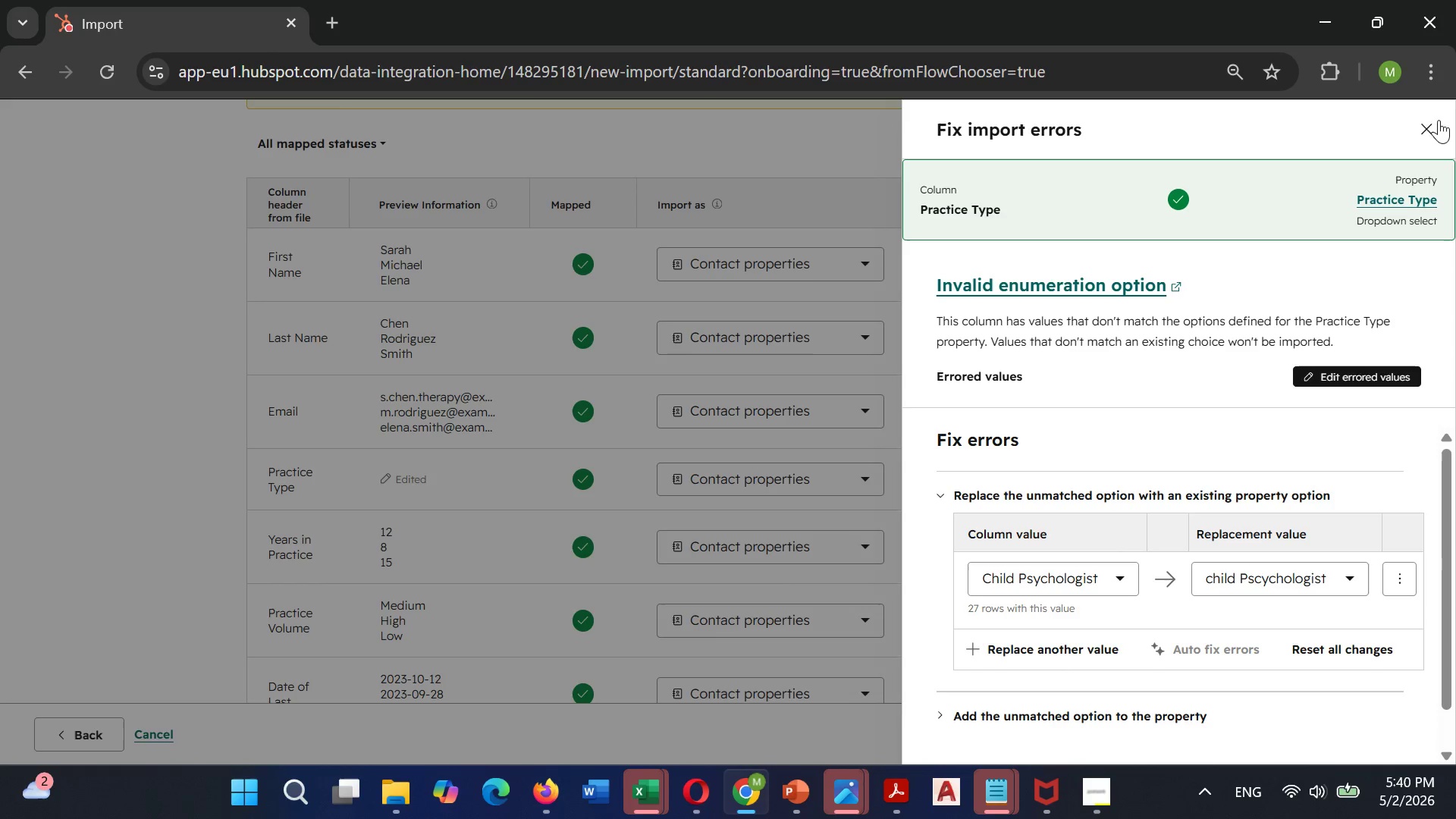 
left_click([1427, 121])
 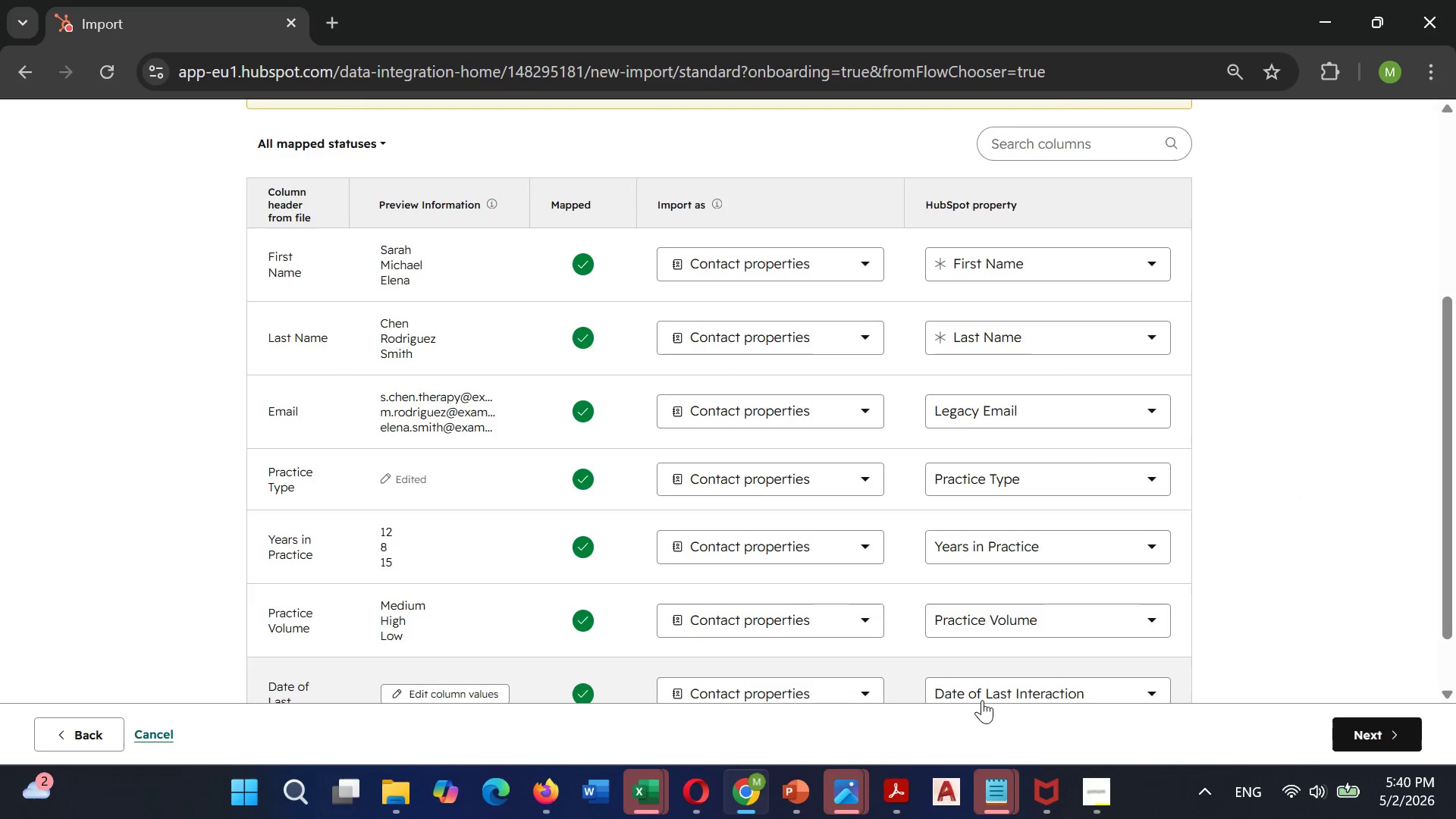 
scroll: coordinate [982, 699], scroll_direction: down, amount: 8.0
 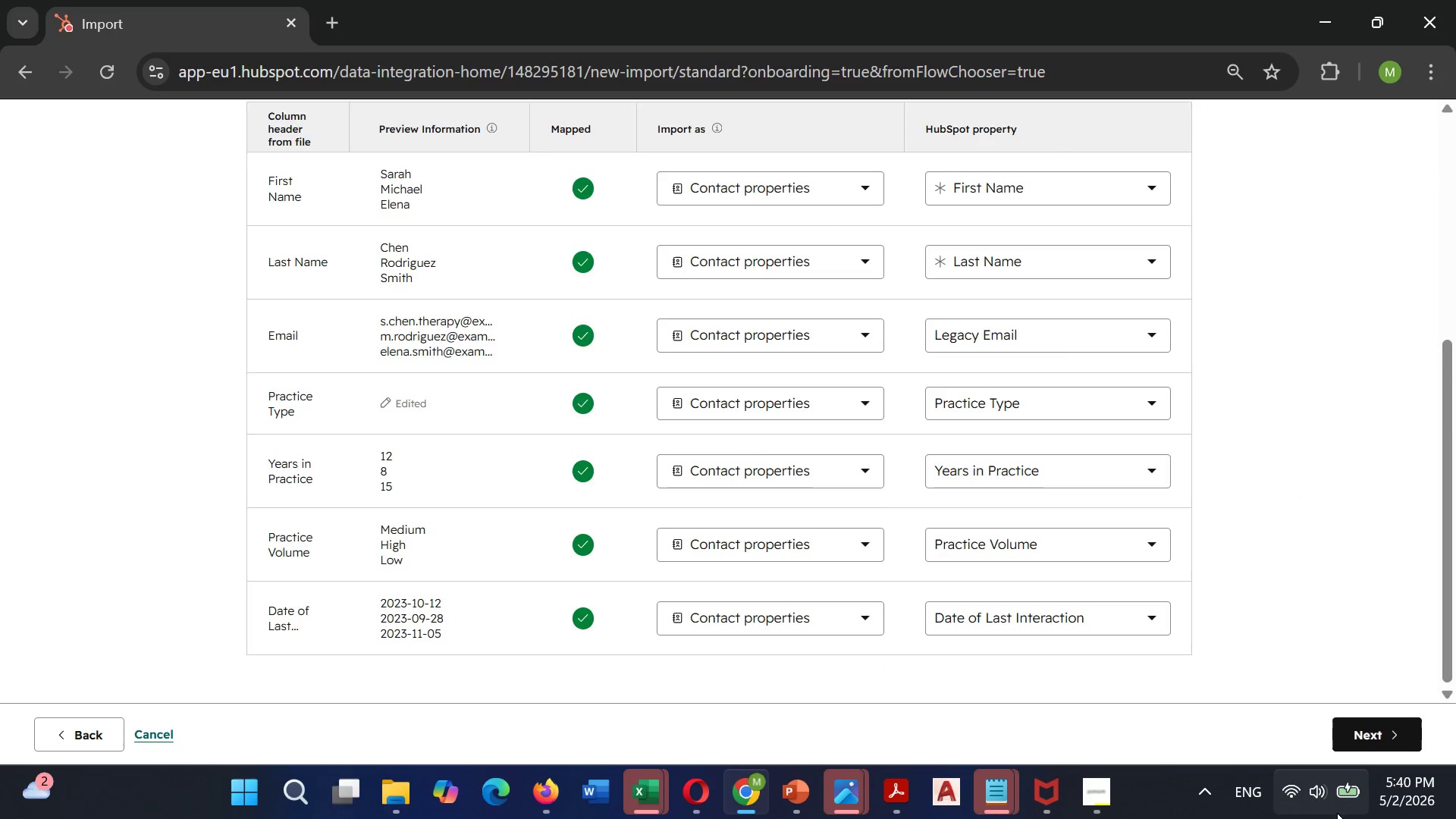 
mouse_move([1304, 789])
 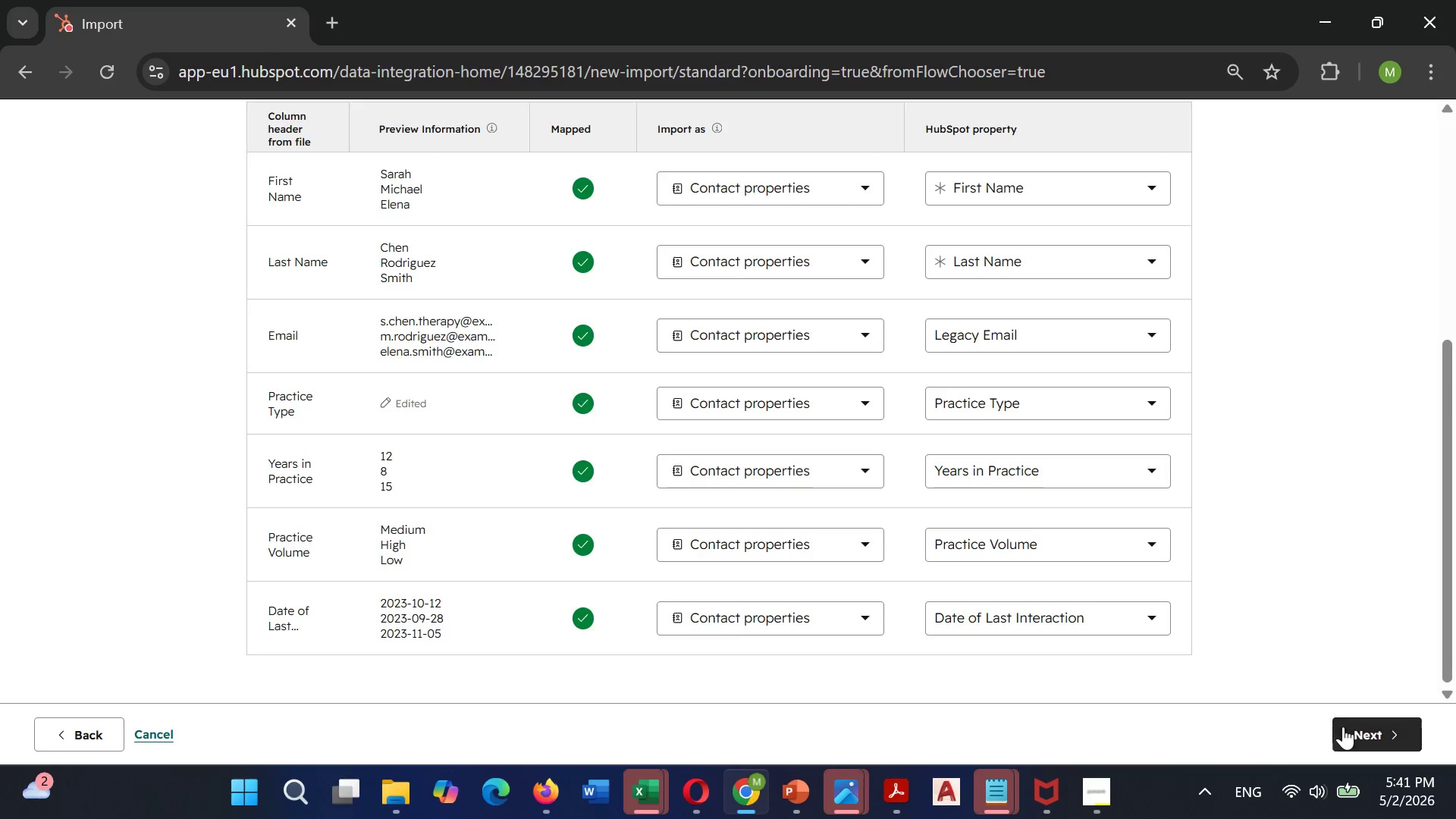 
wait(6.9)
 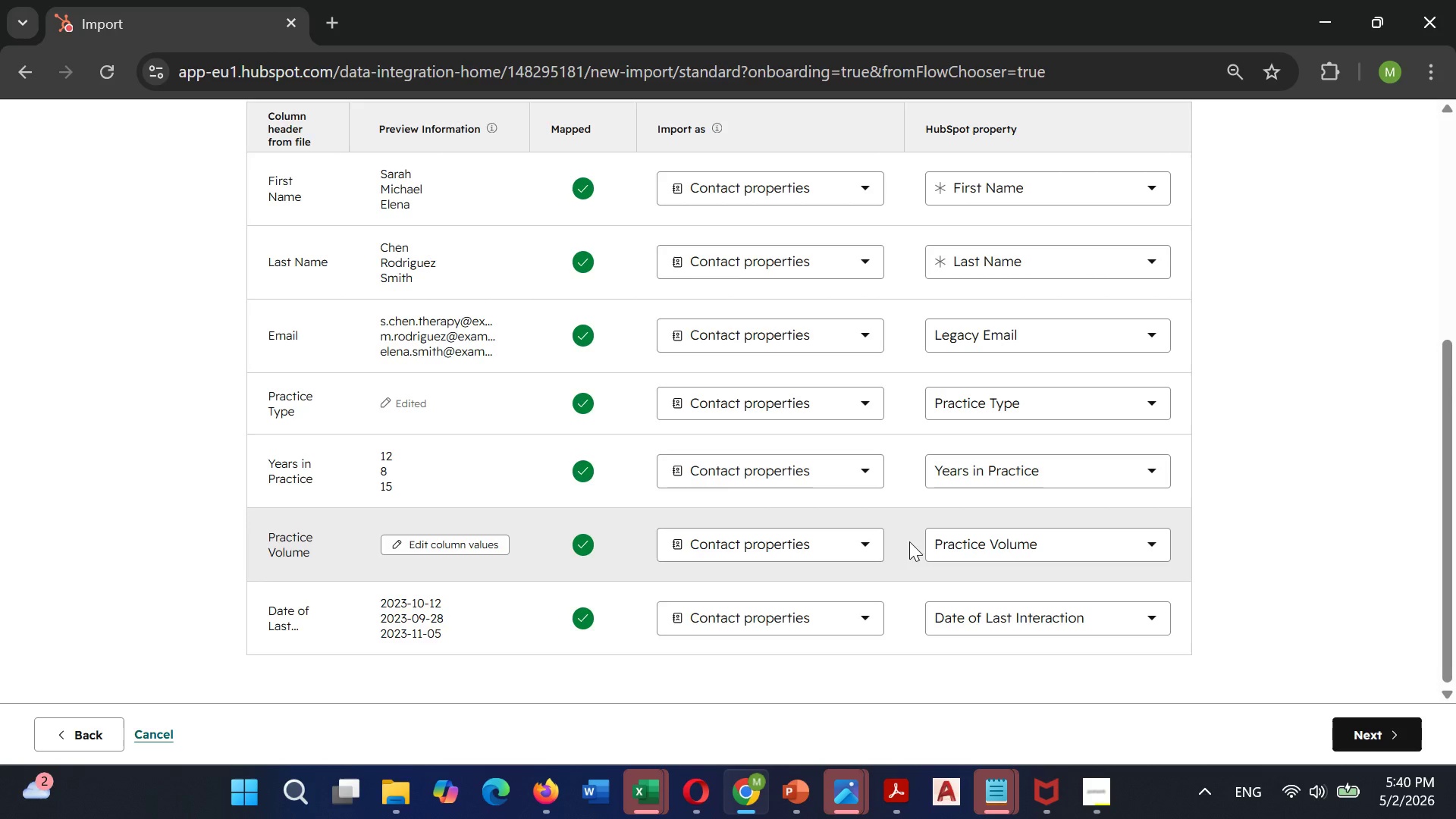 
left_click([1373, 741])
 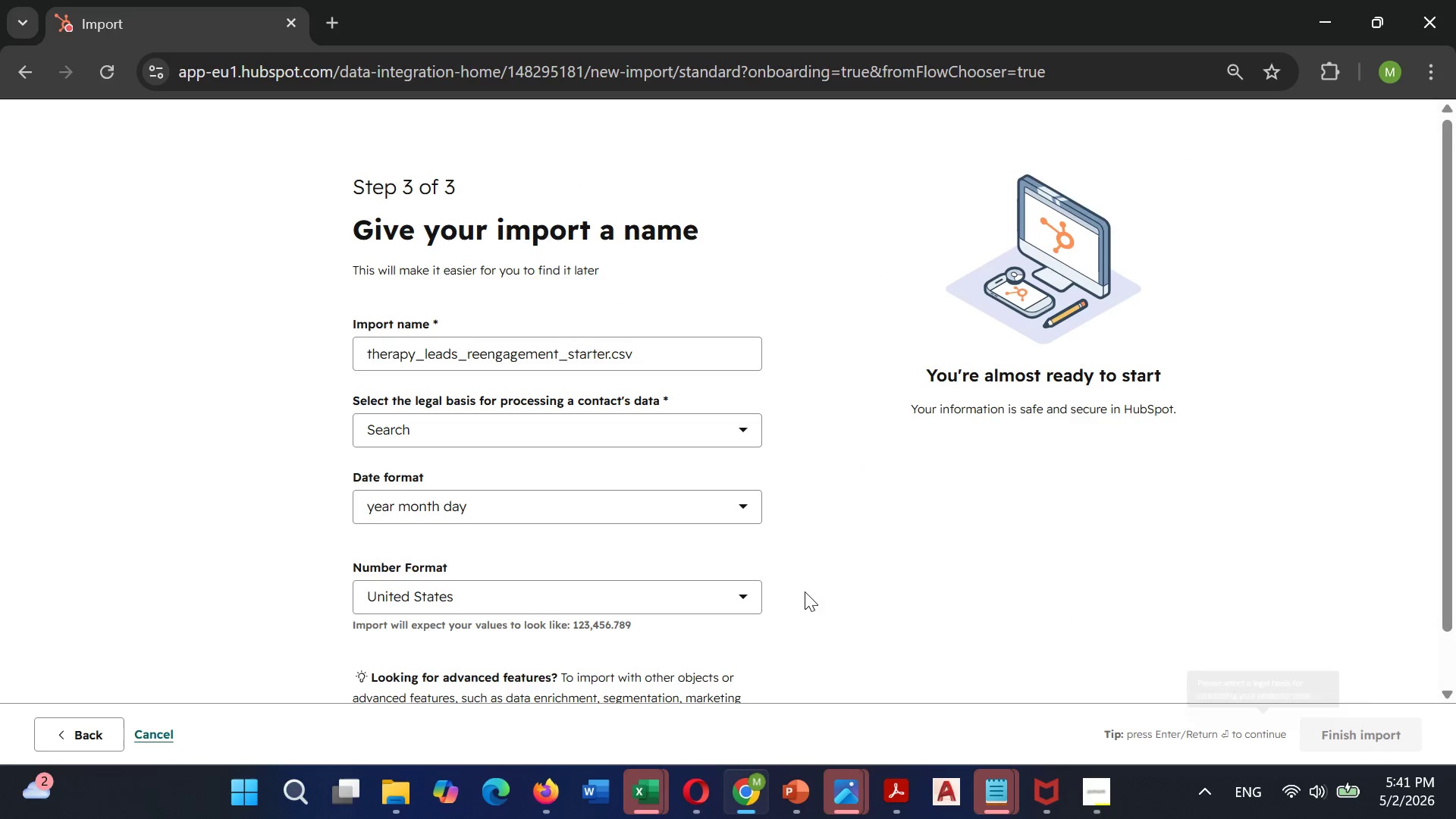 
mouse_move([487, 427])
 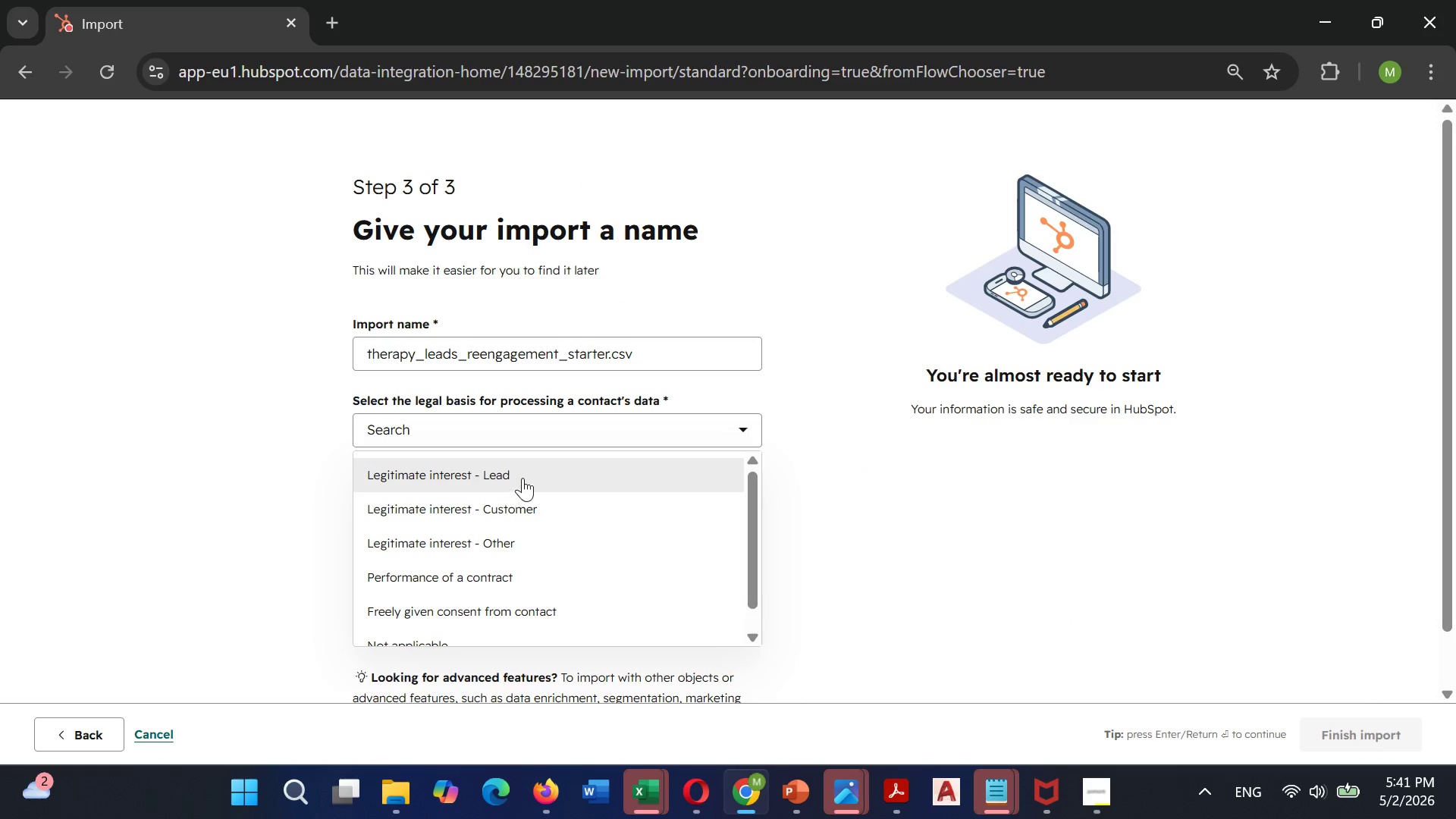 
left_click([522, 477])
 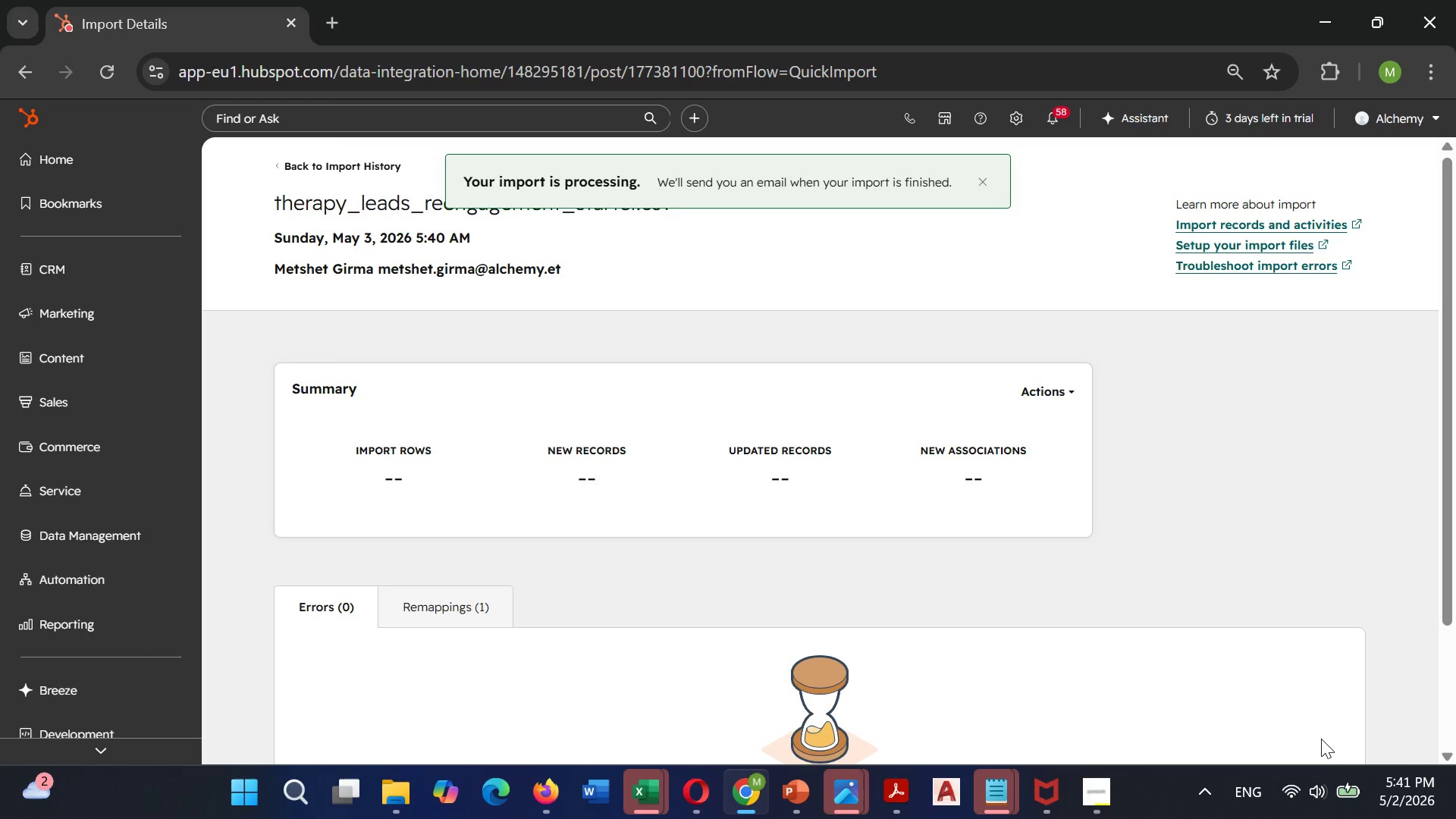 
wait(5.84)
 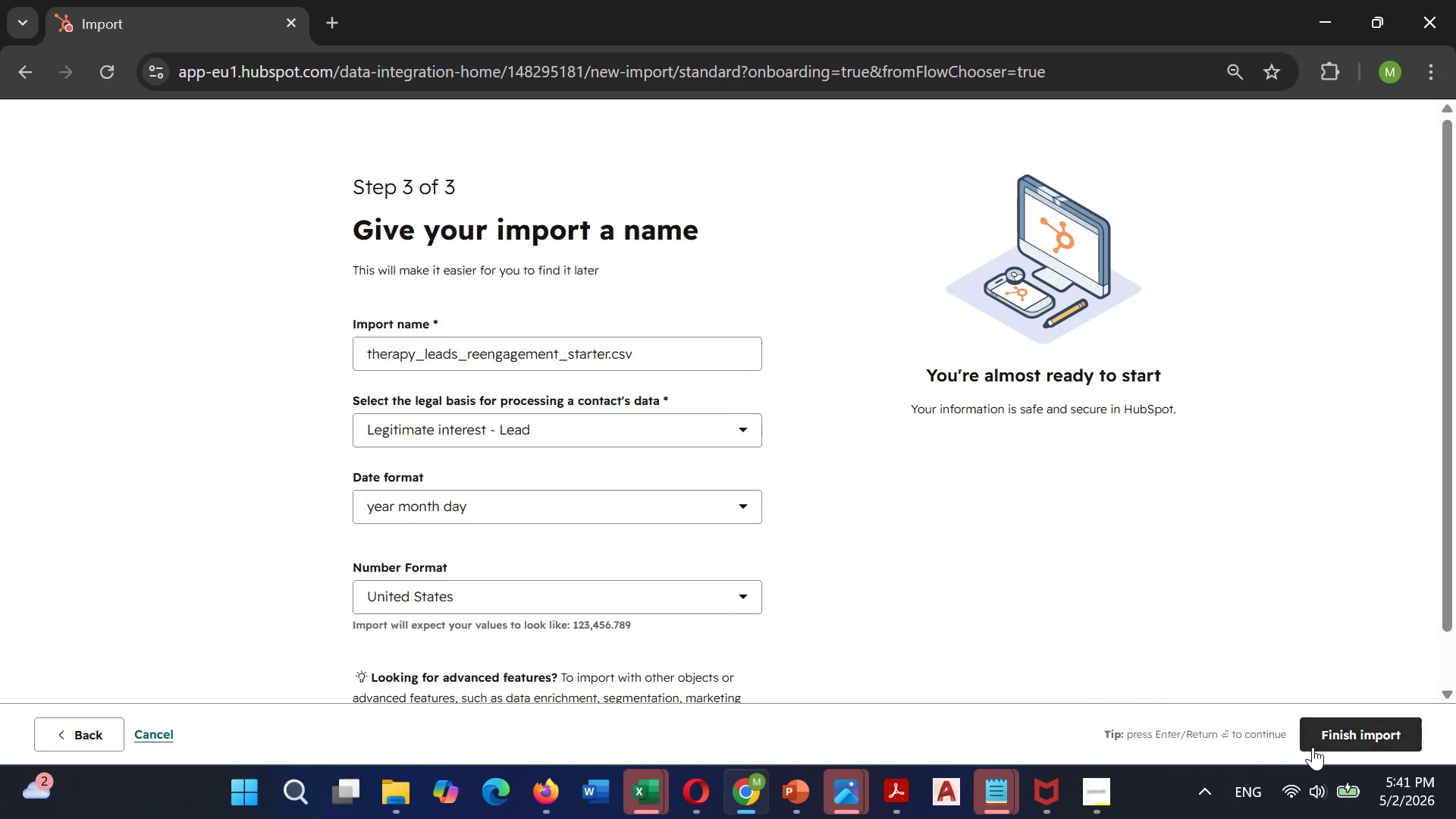 
left_click([455, 613])
 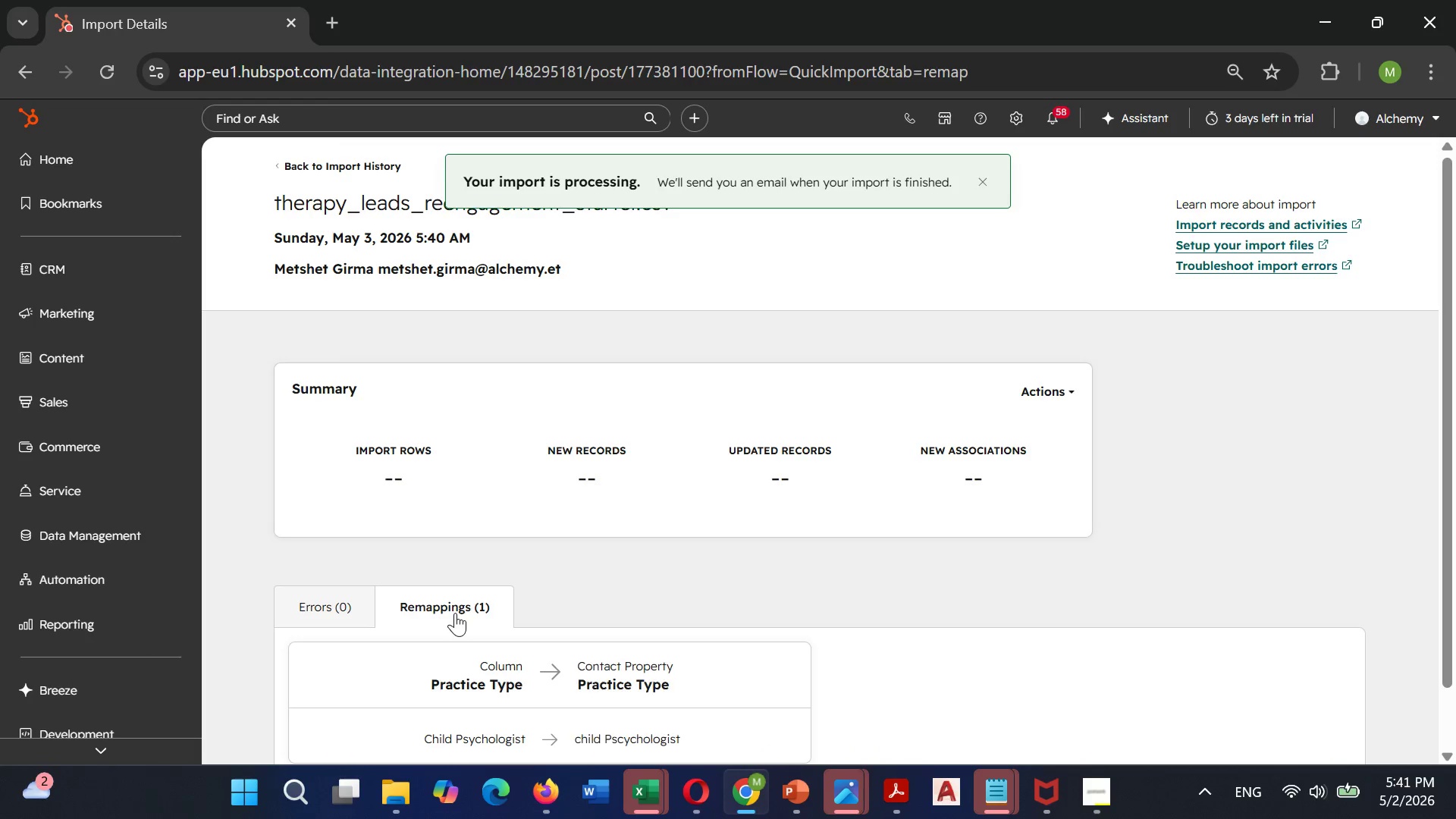 
scroll: coordinate [428, 475], scroll_direction: down, amount: 10.0
 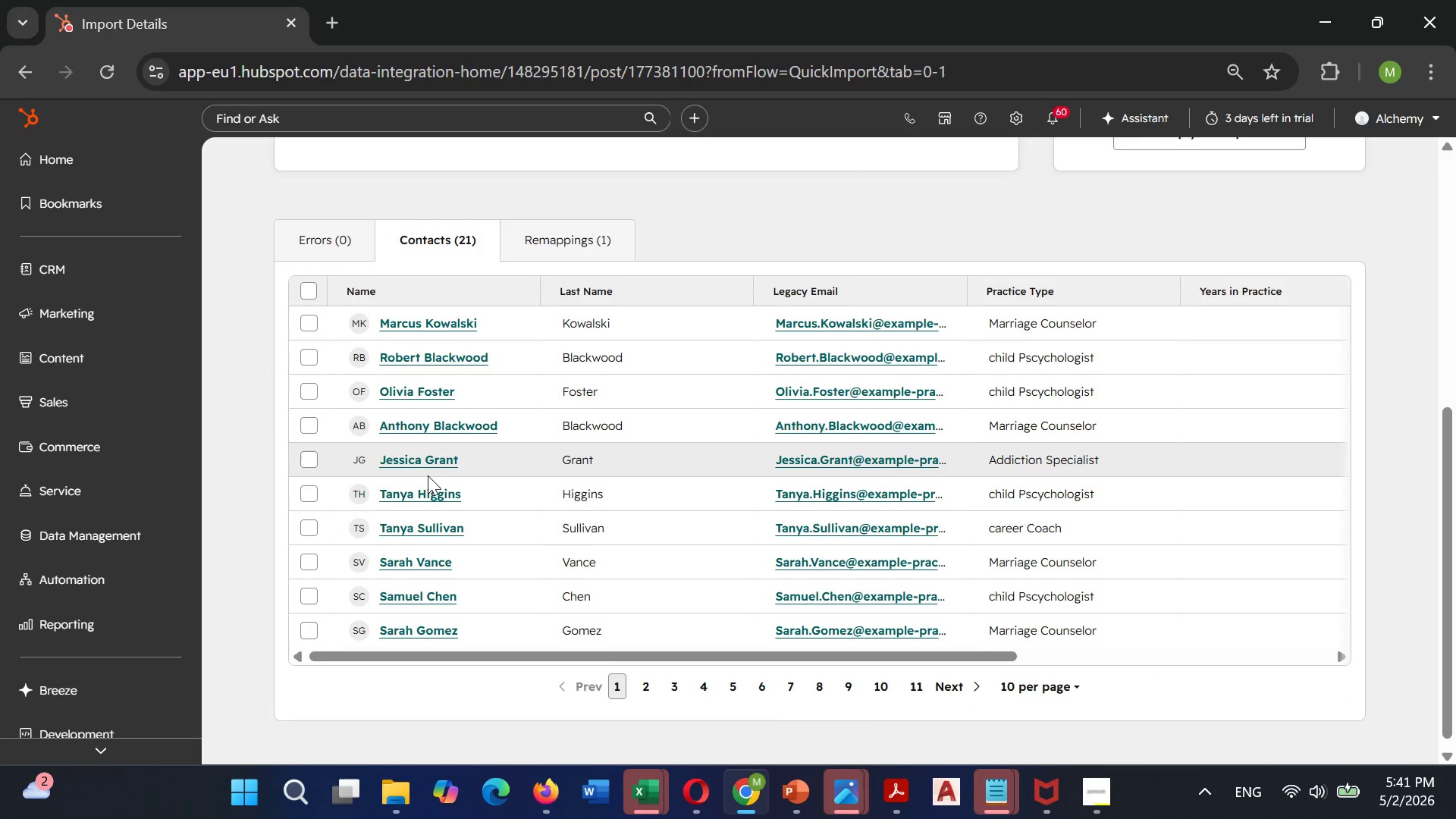 
scroll: coordinate [428, 475], scroll_direction: up, amount: 3.0
 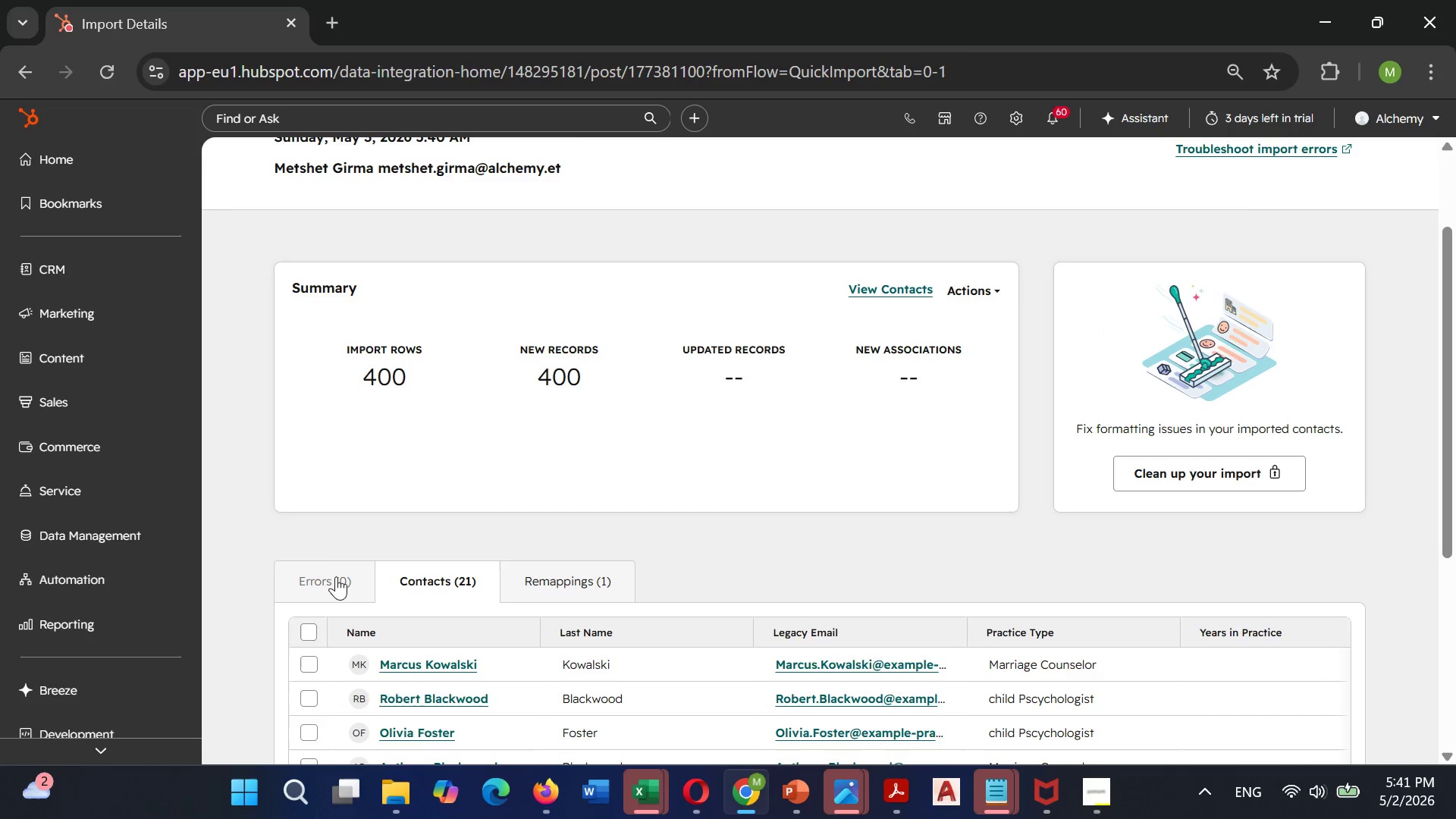 
left_click([336, 579])
 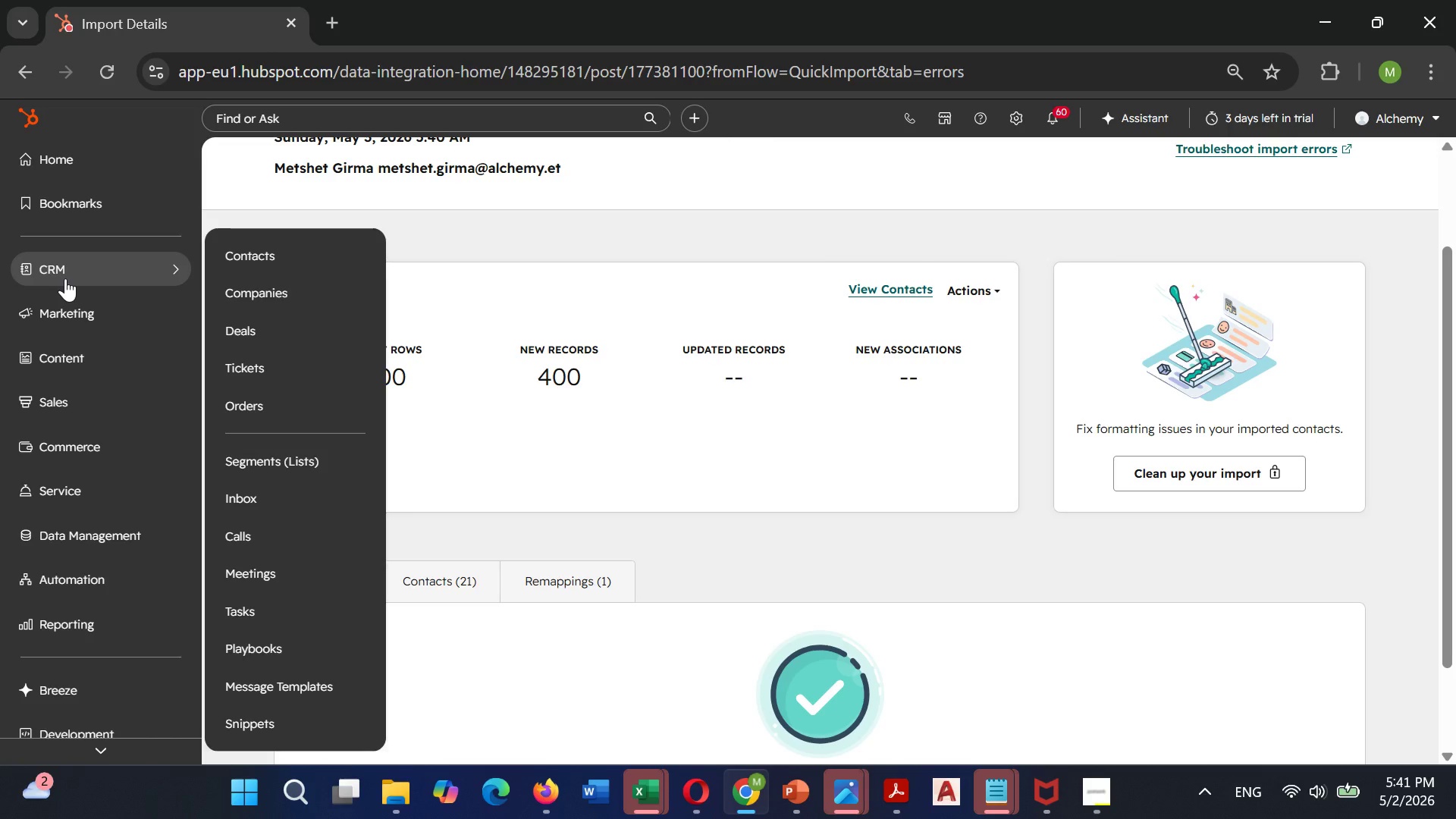 
mouse_move([322, 260])
 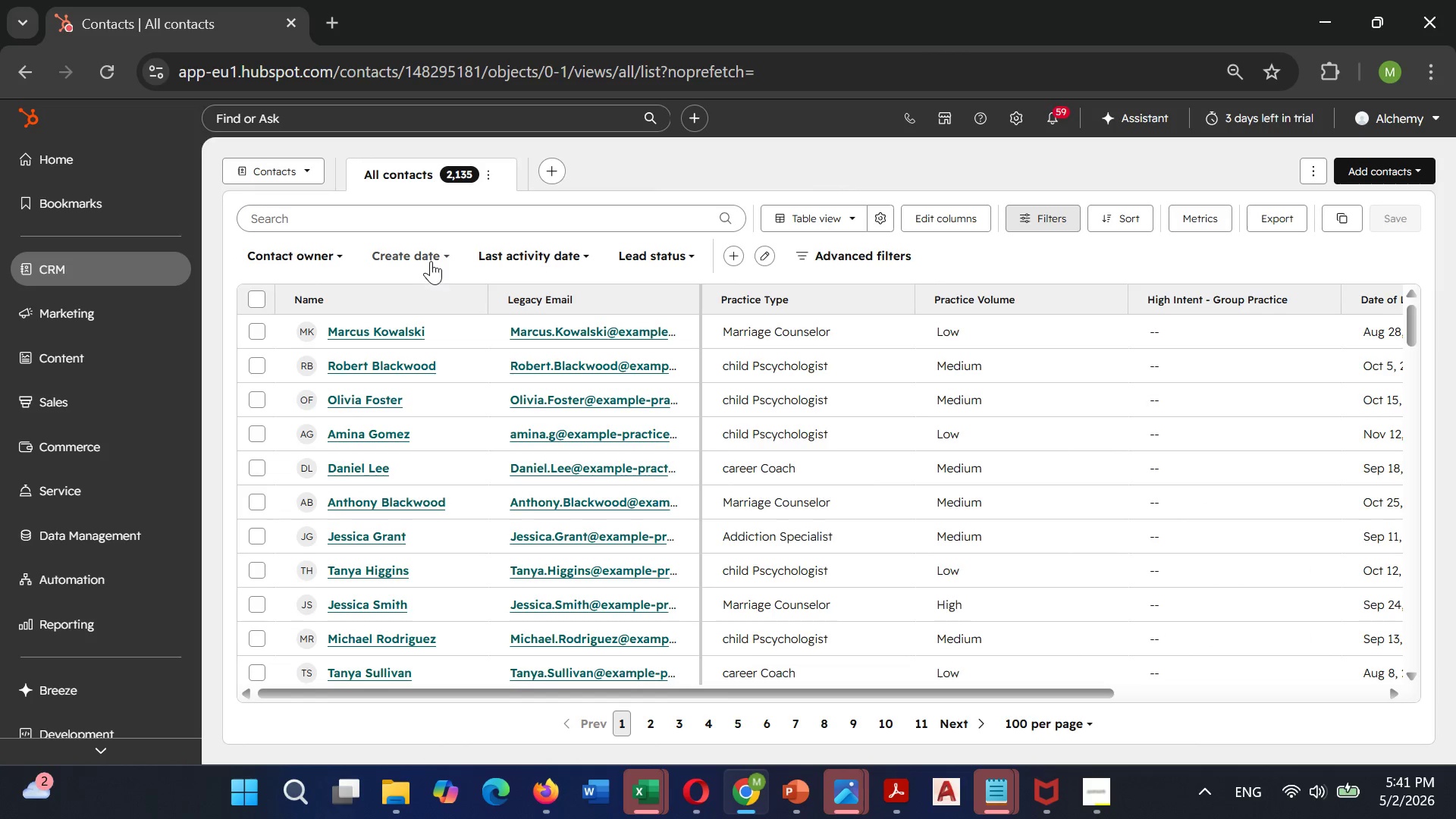 
left_click([431, 254])
 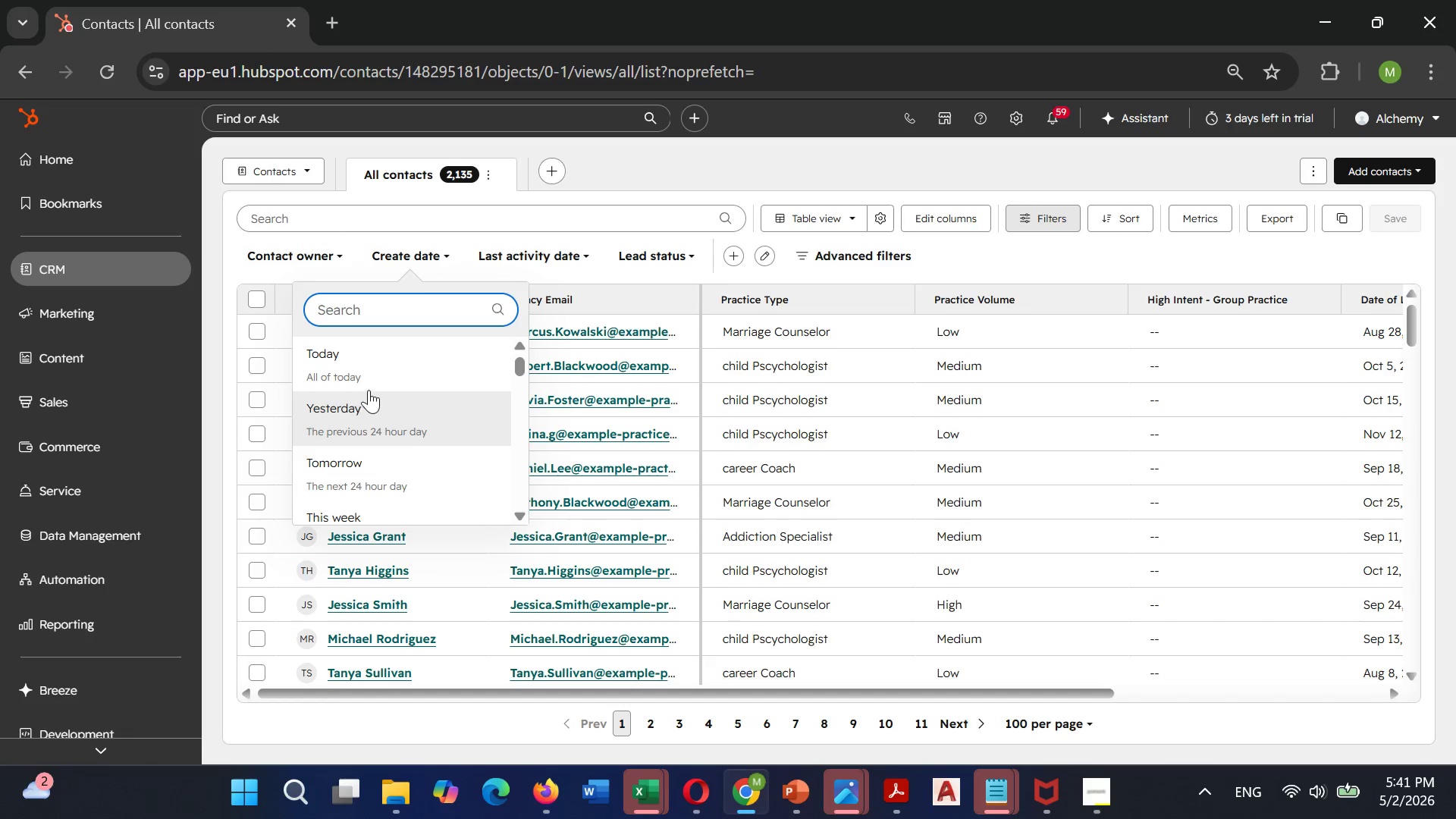 
left_click([380, 366])
 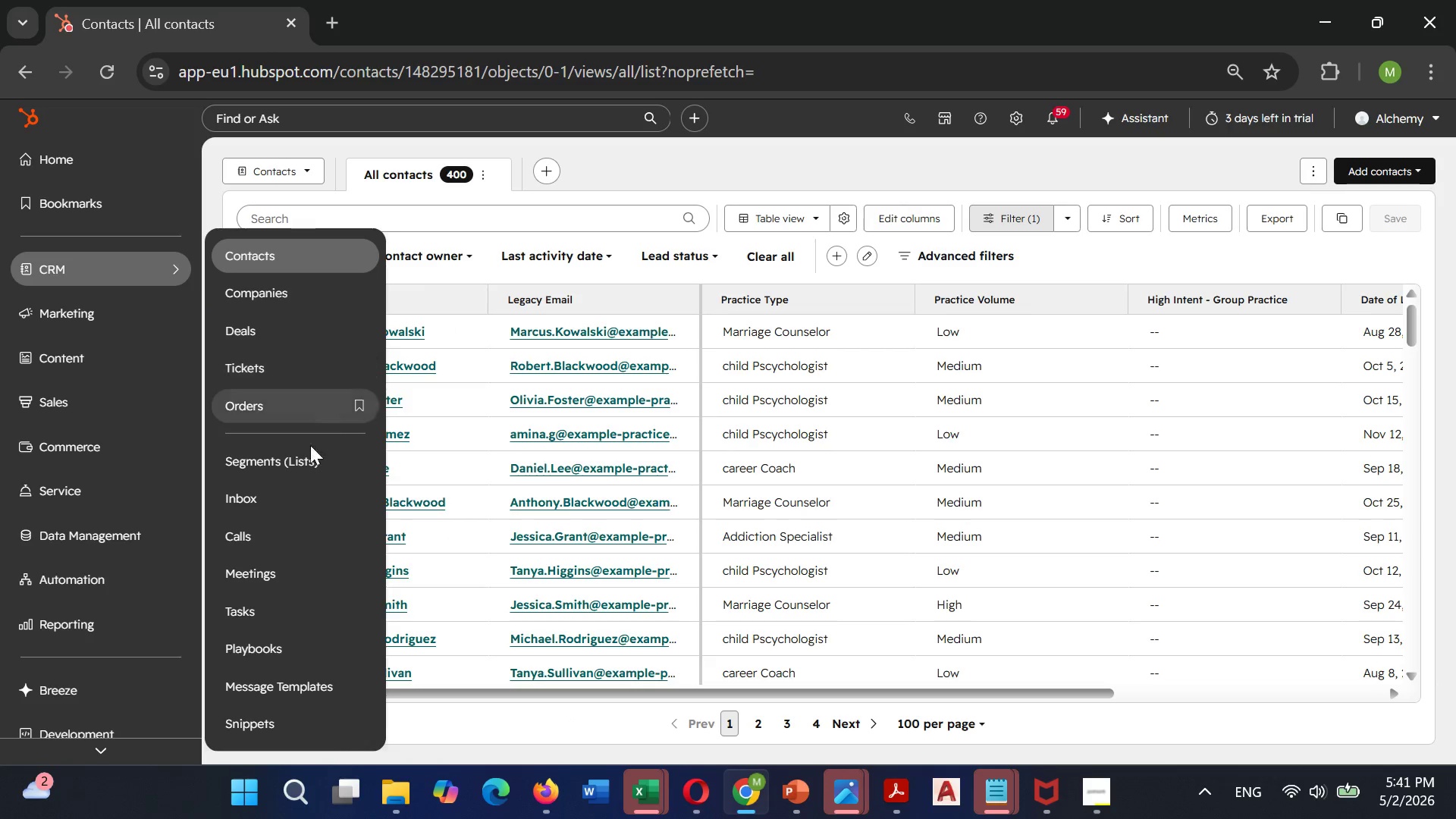 
wait(8.08)
 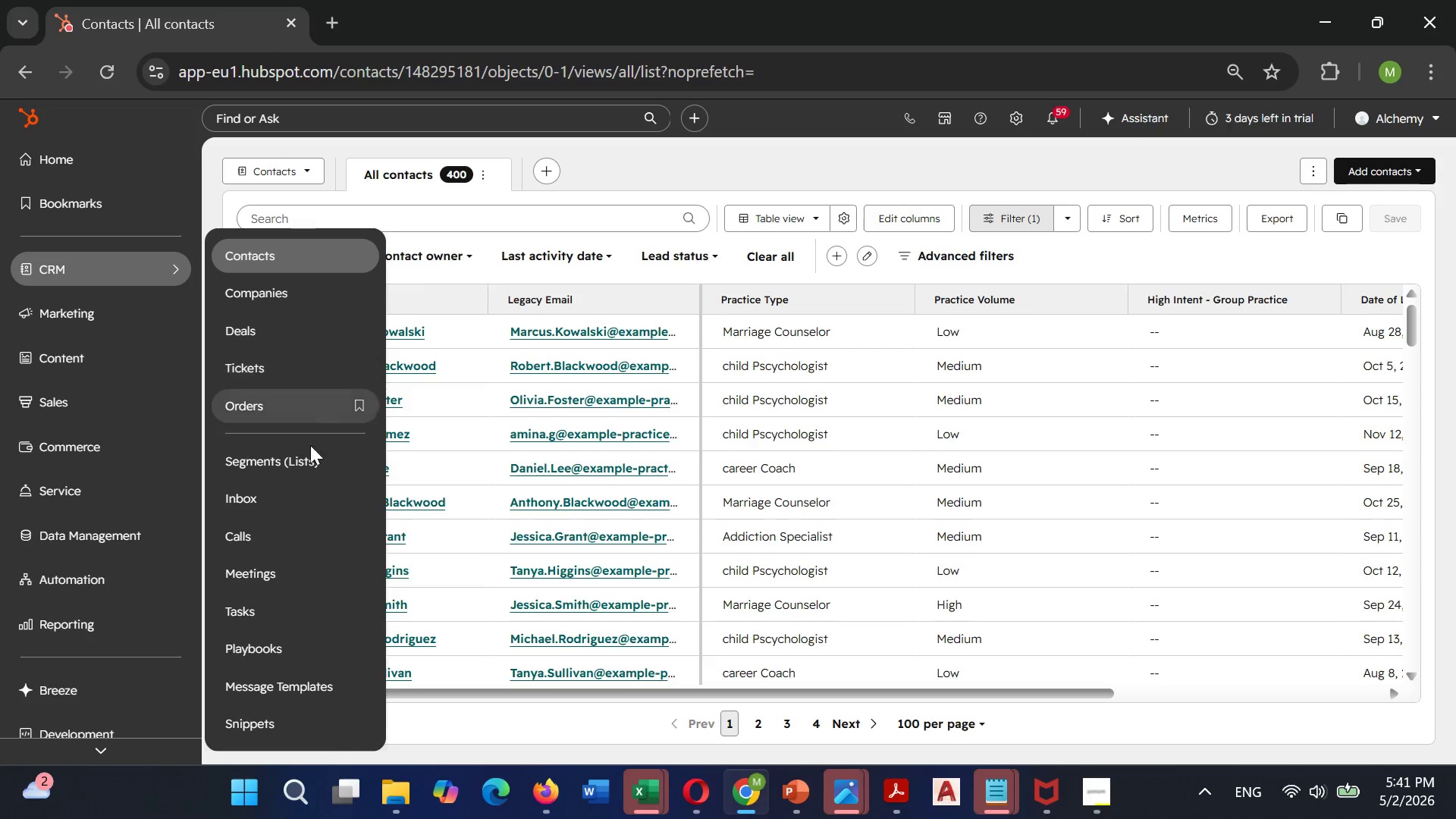 
left_click([1376, 171])
 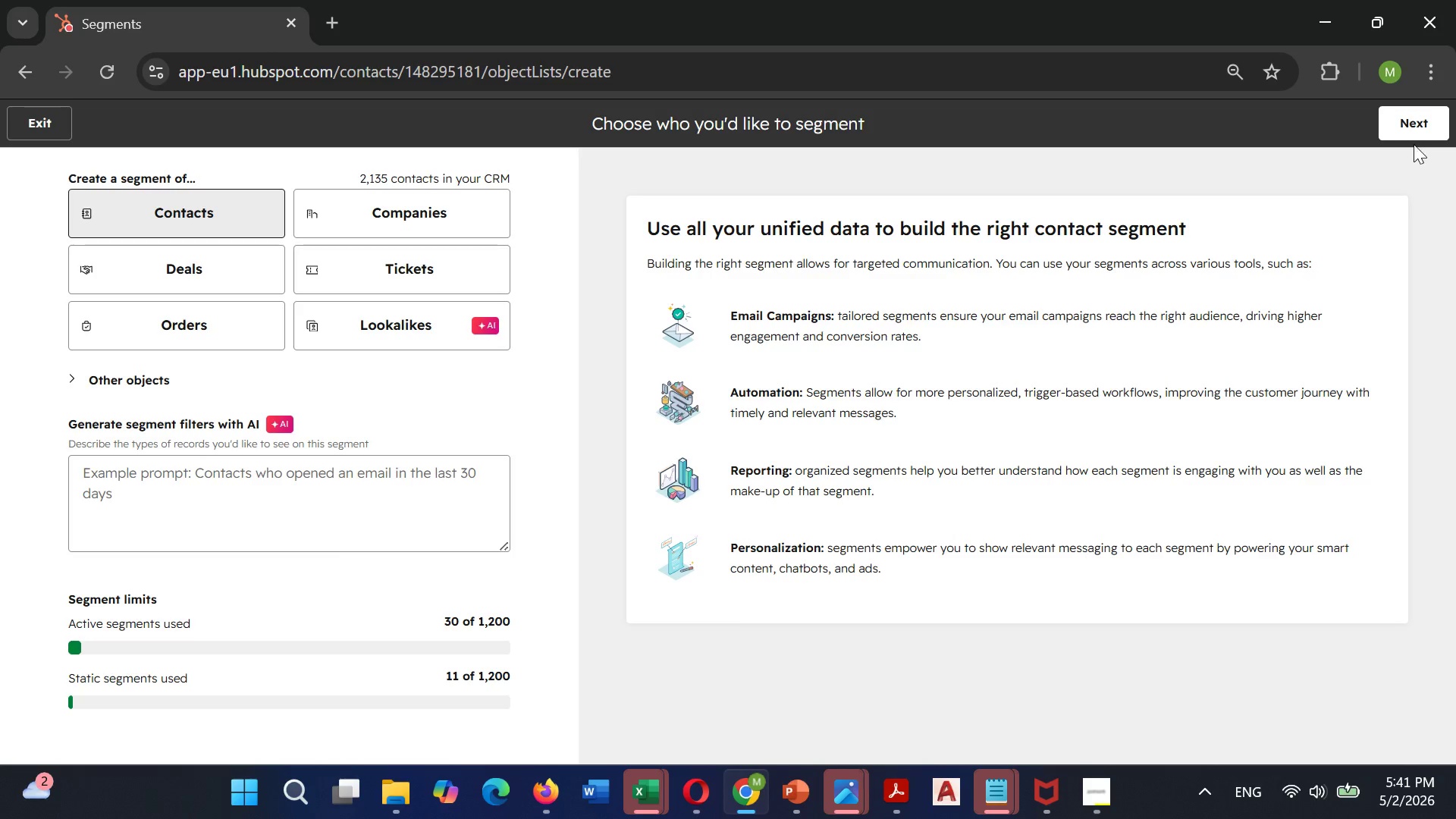 
left_click([1414, 124])
 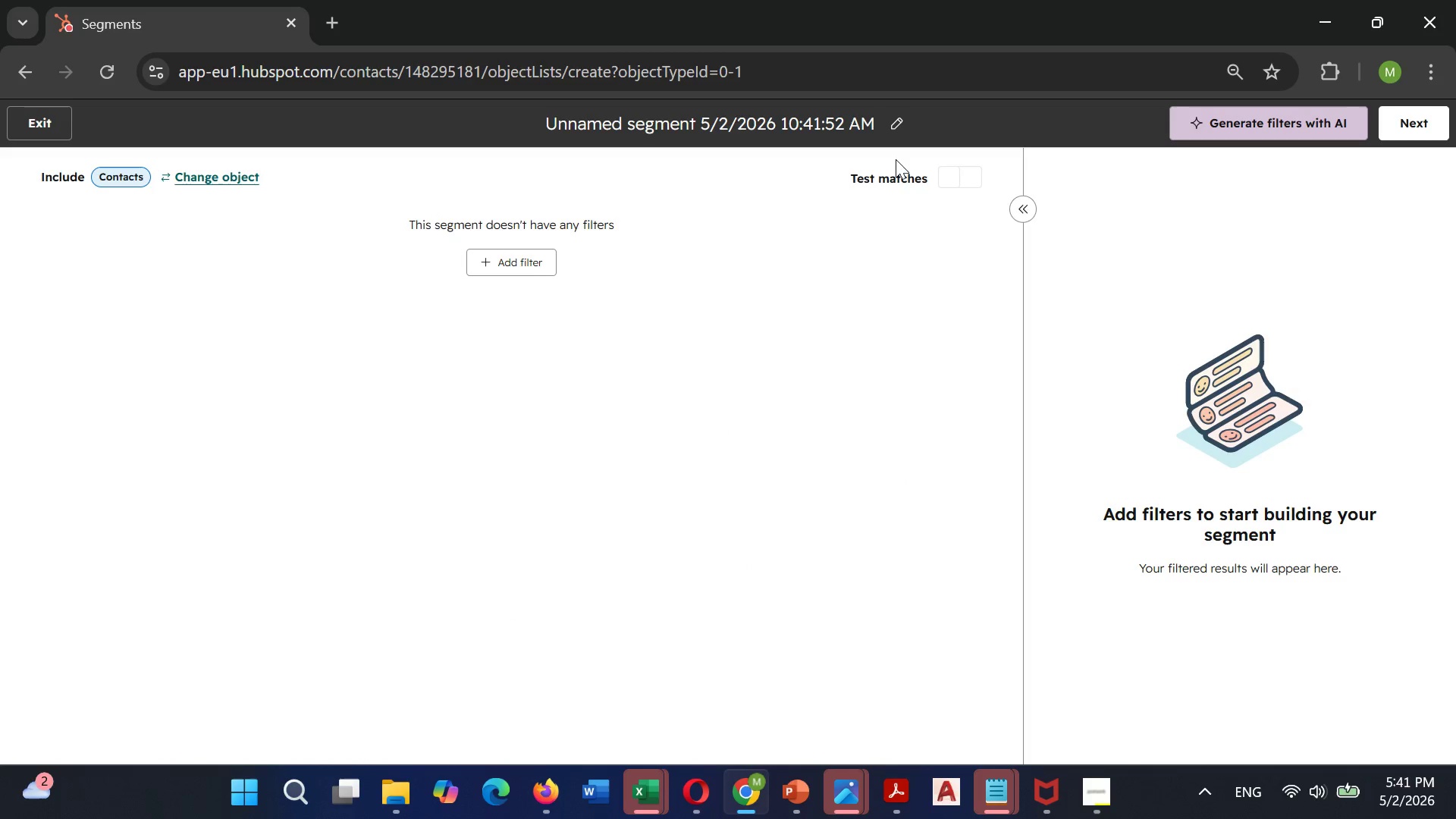 
left_click([896, 127])
 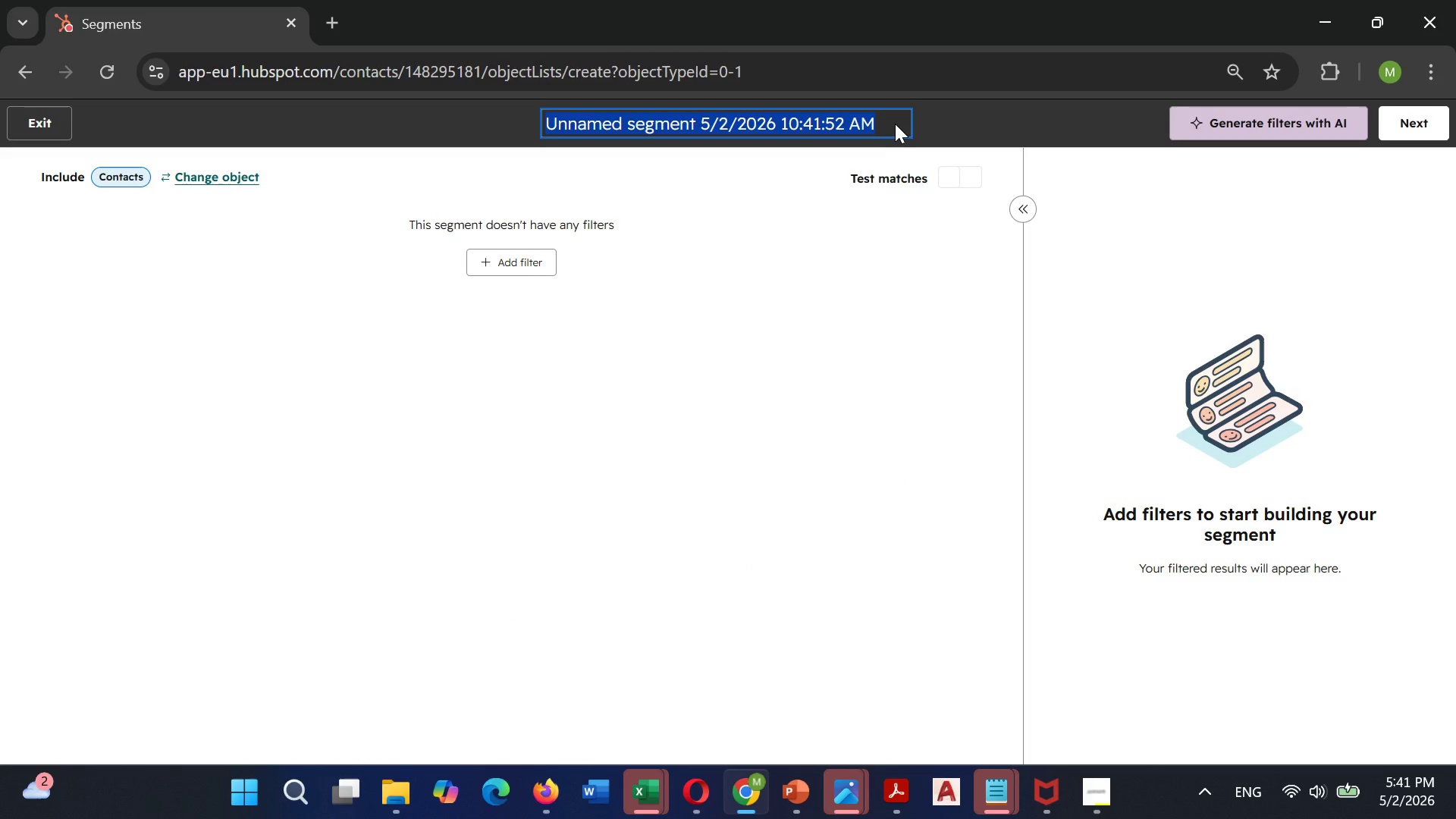 
key(Backspace)
 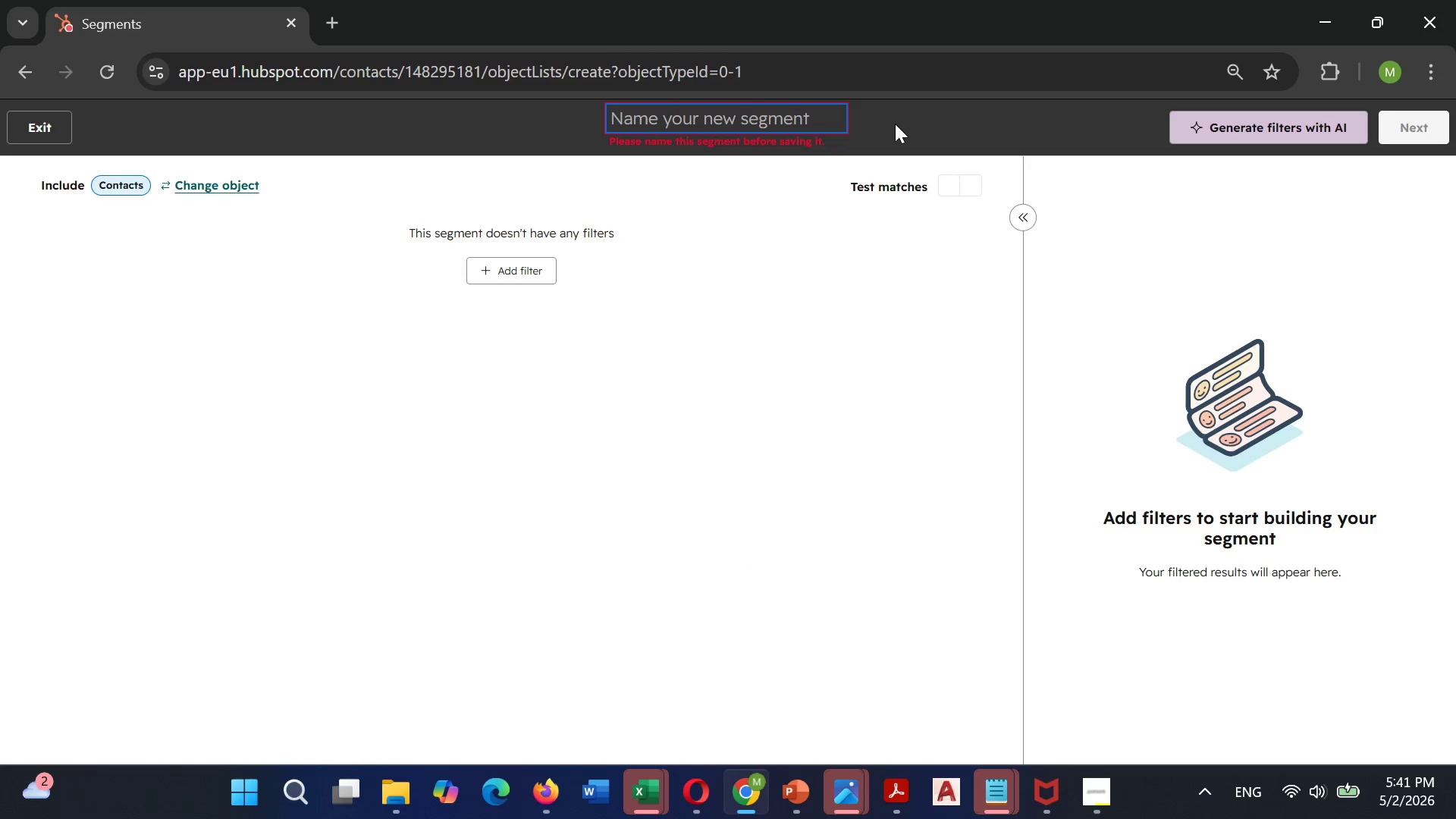 
type(Marriage Counselors)
 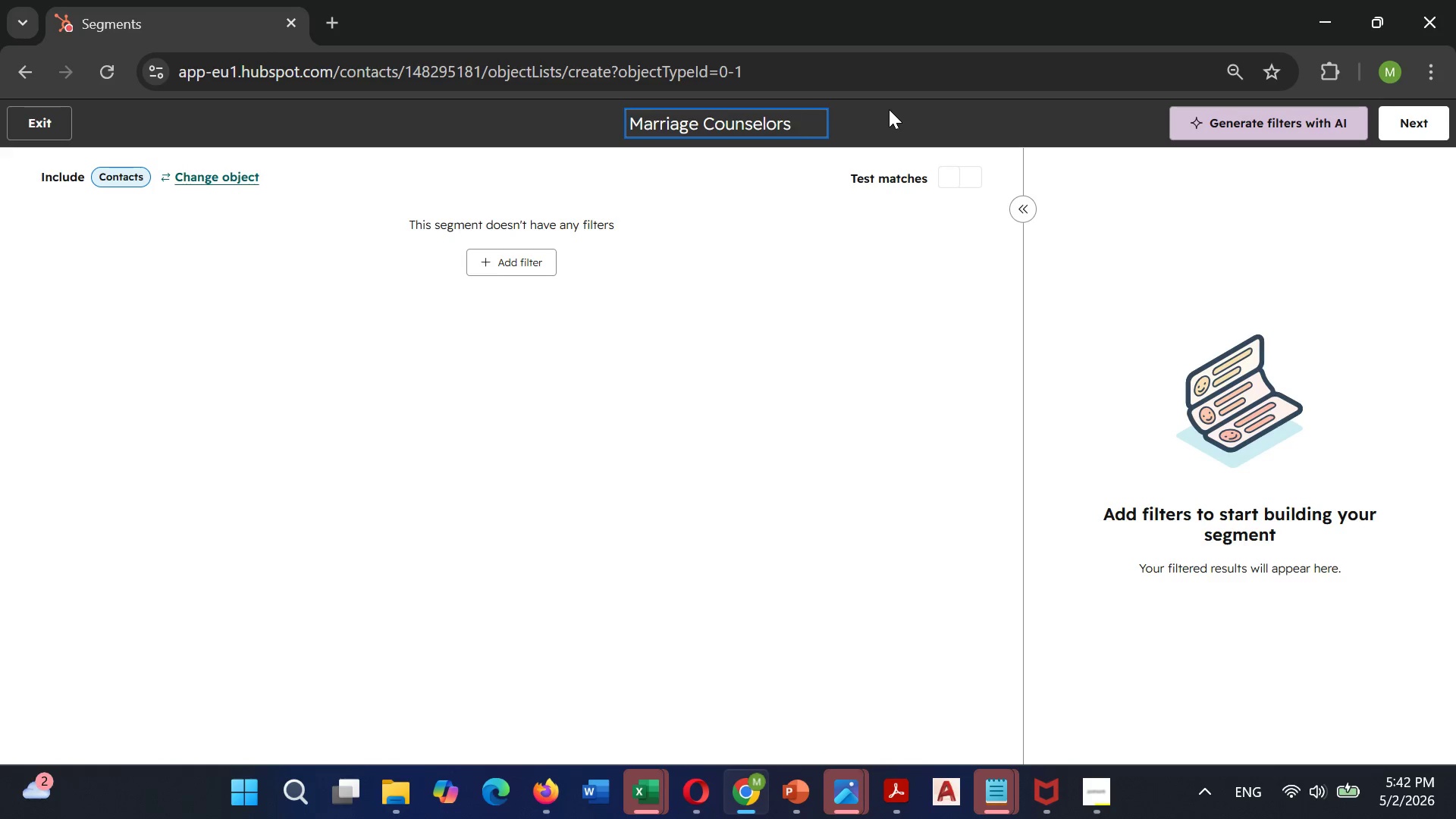 
left_click([847, 291])
 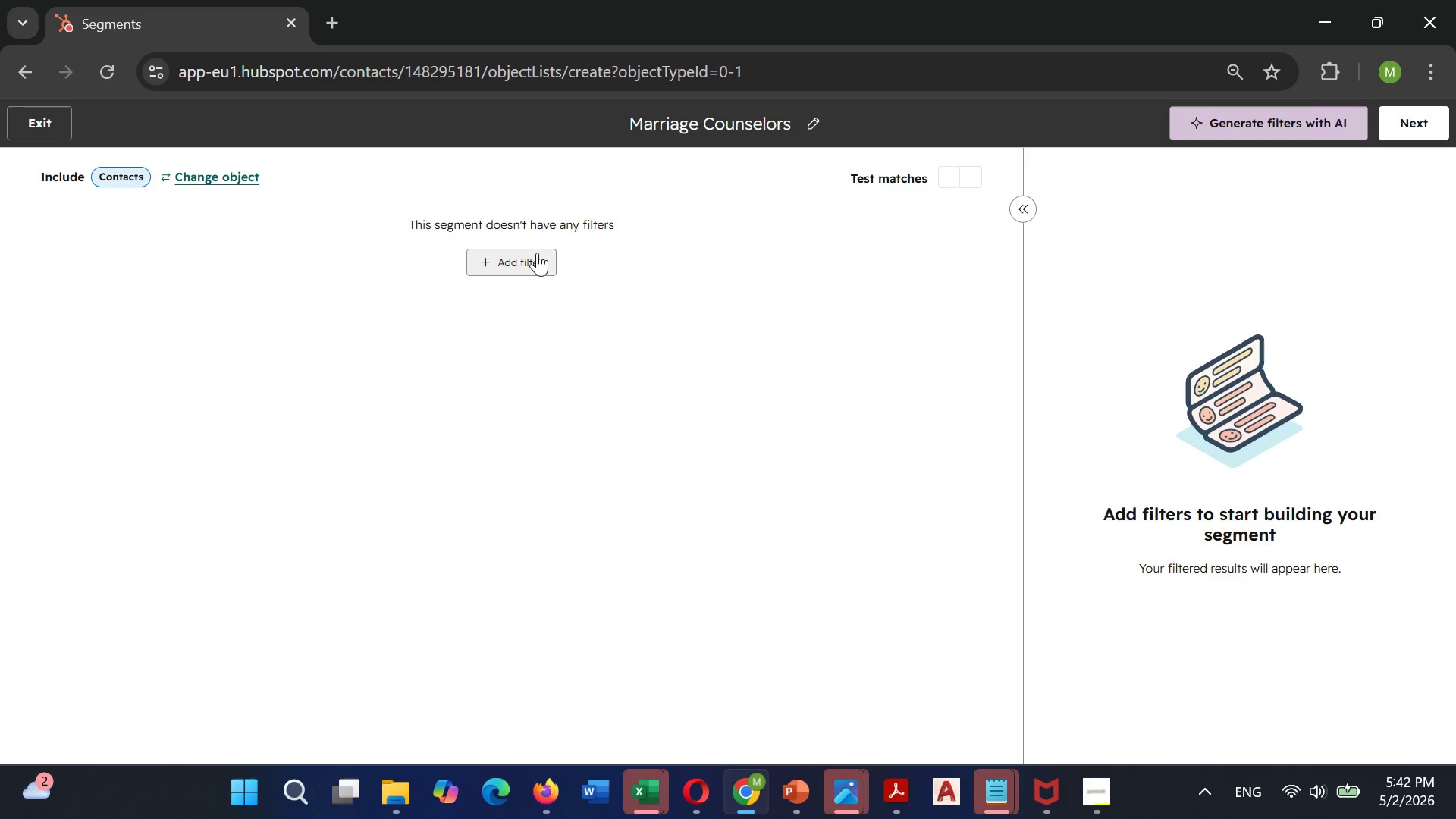 
left_click([537, 252])
 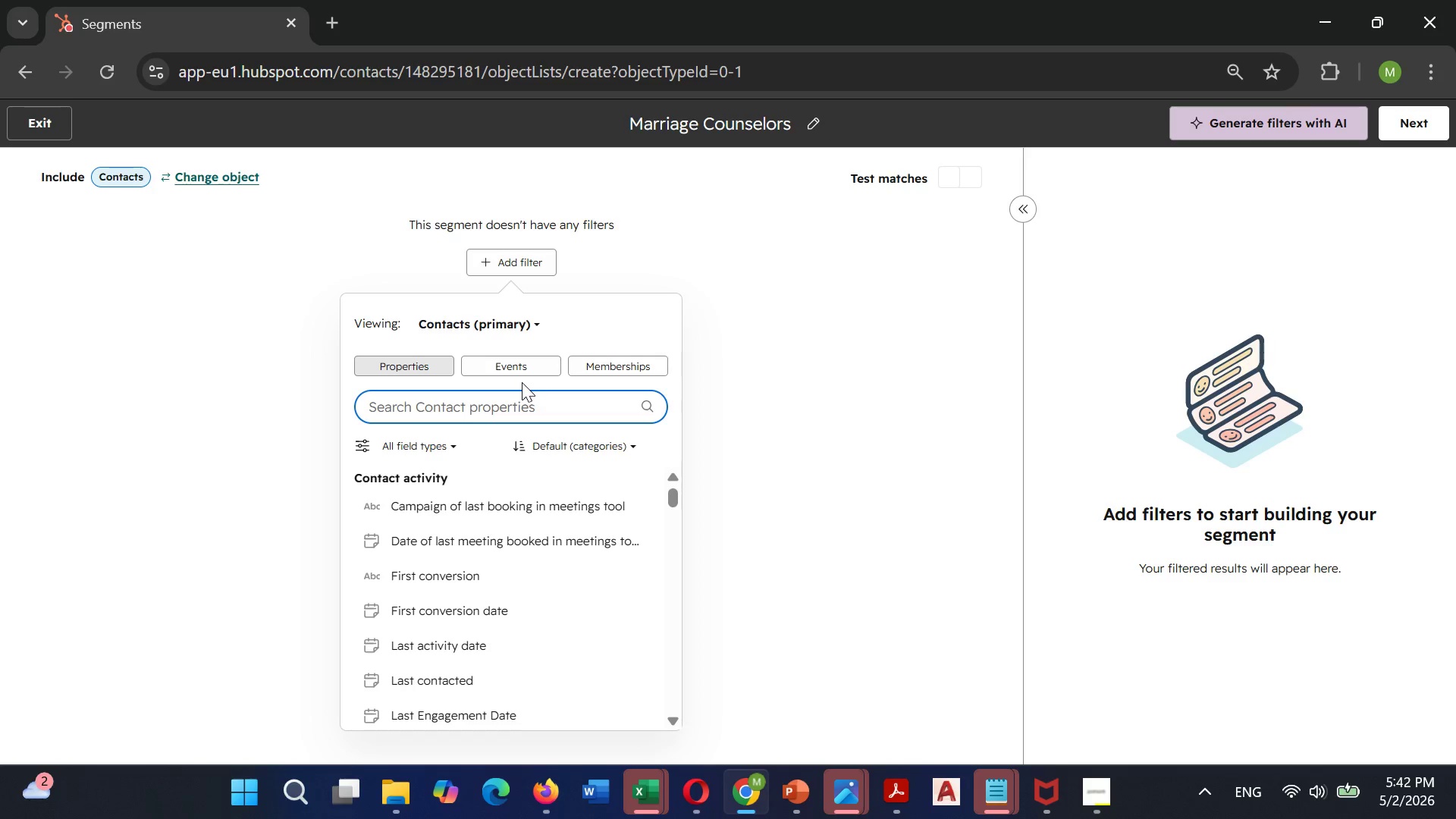 
type(practice)
 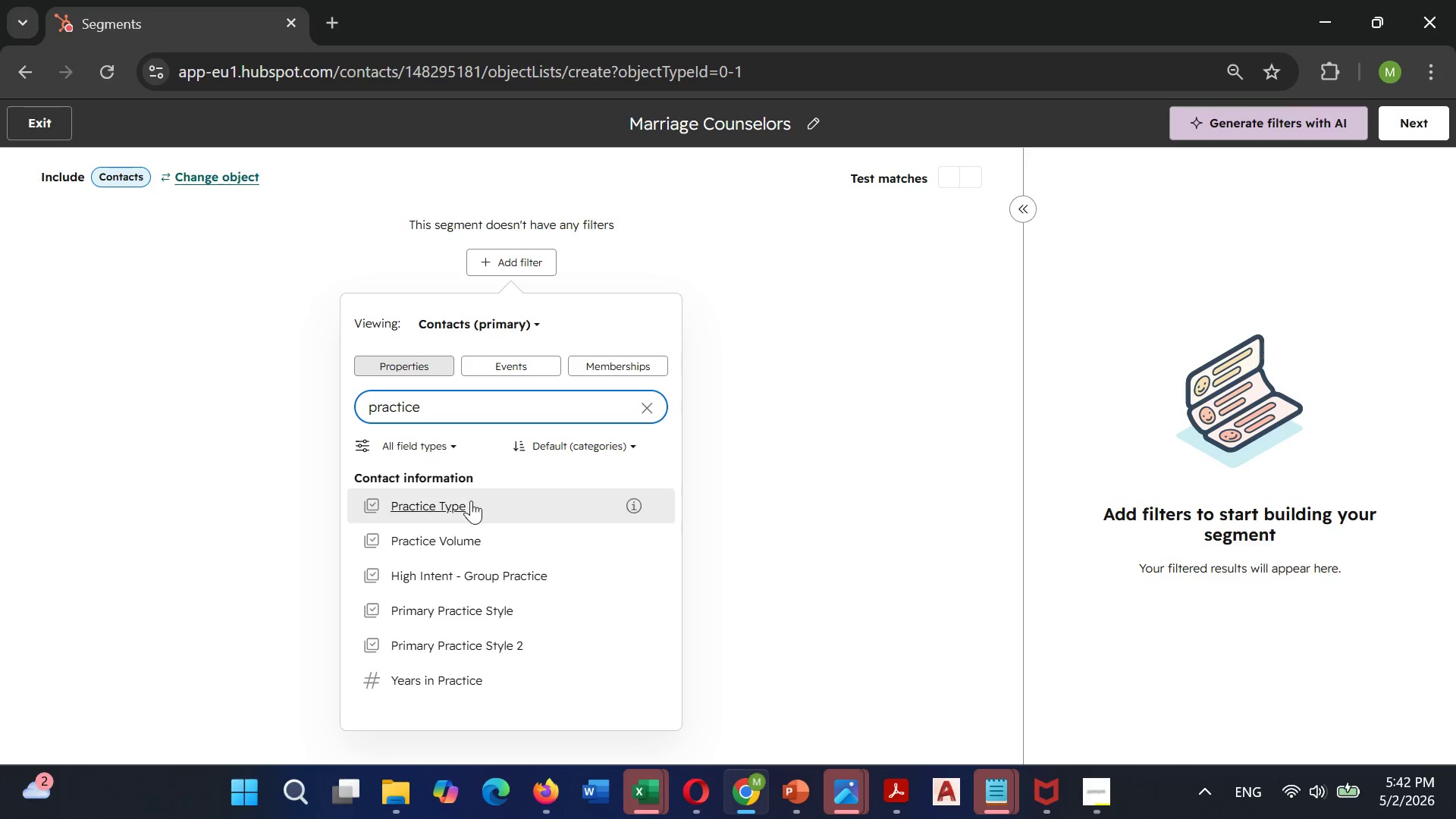 
left_click([458, 507])
 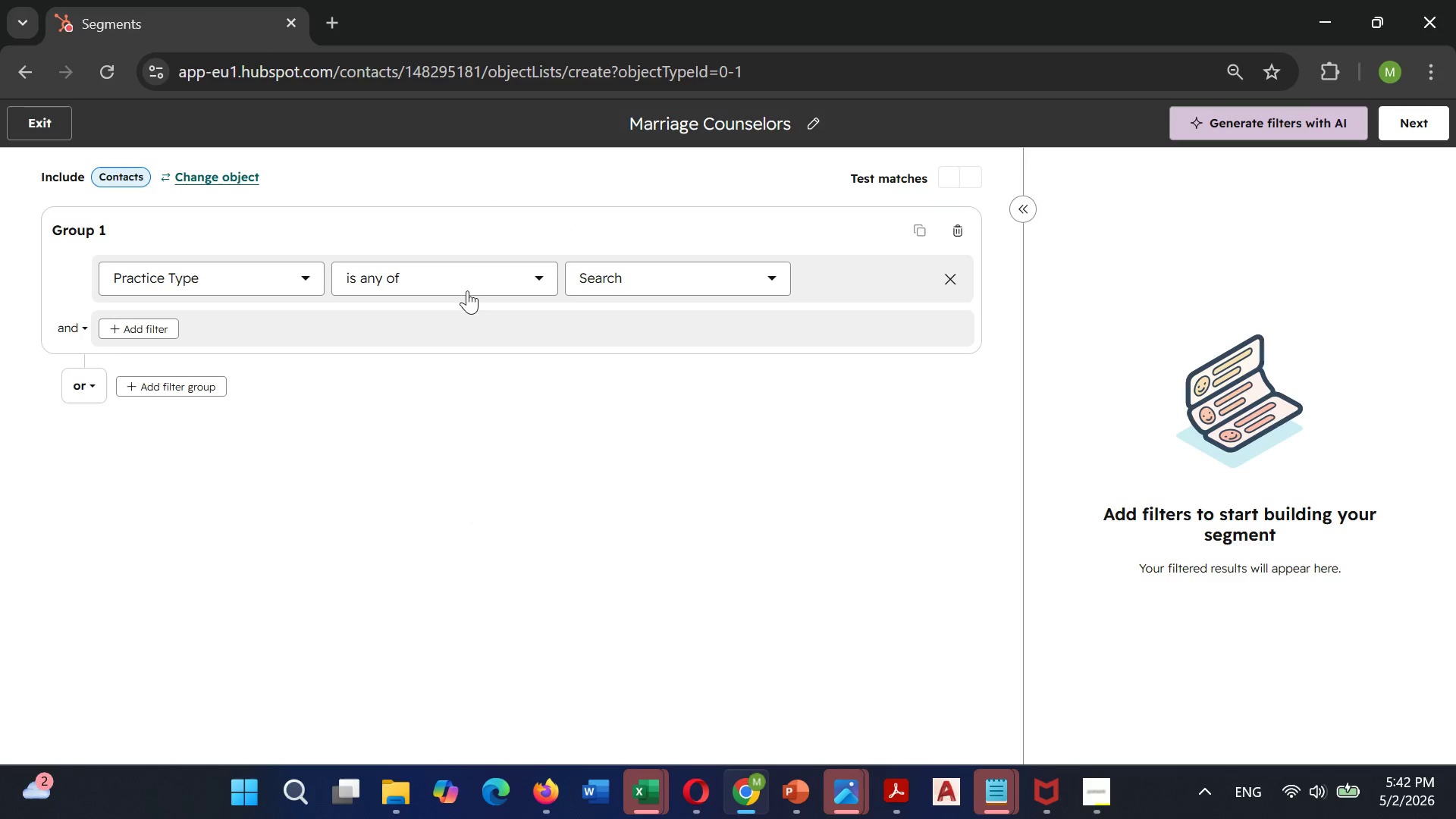 
left_click([461, 289])
 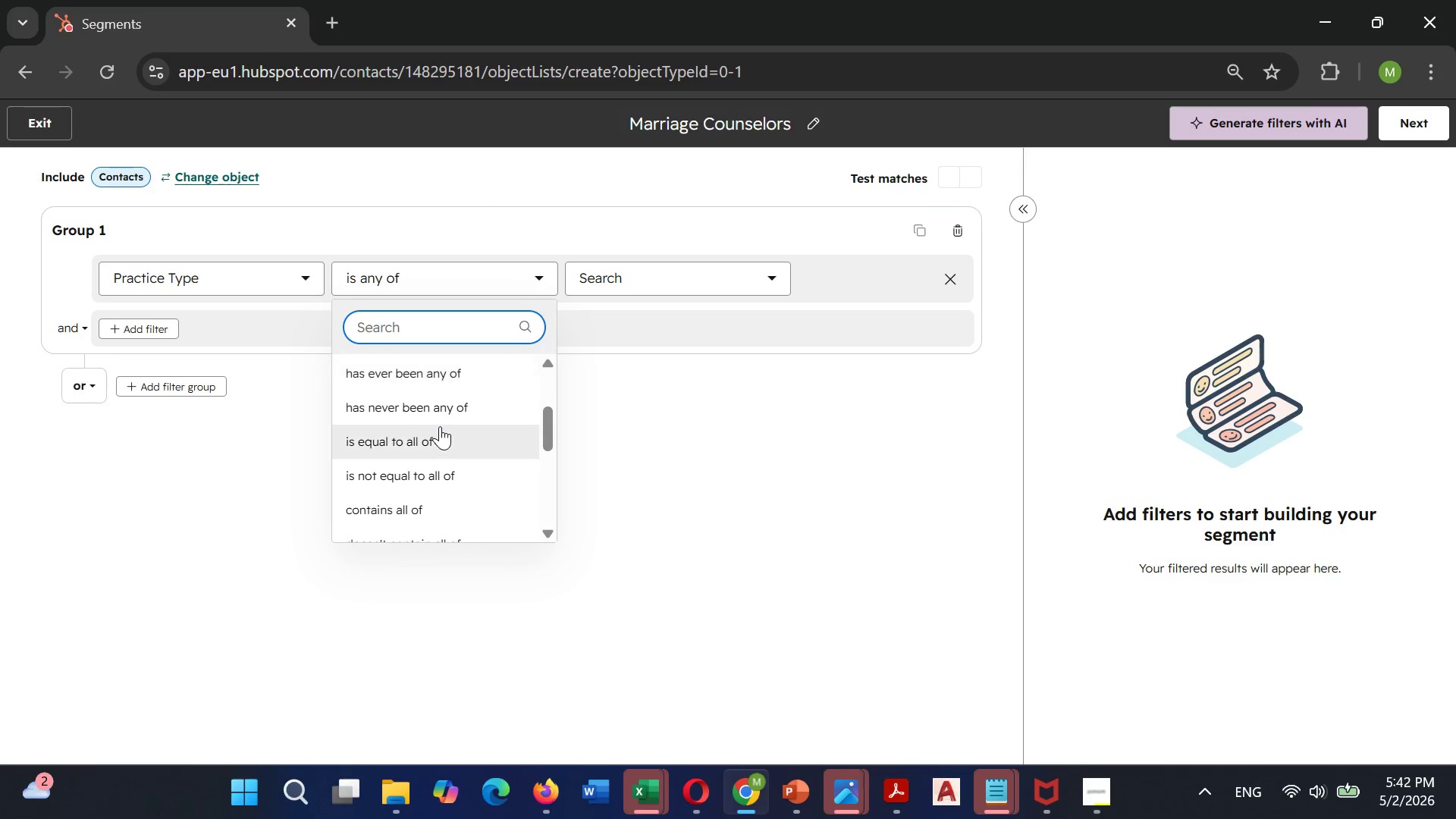 
left_click([409, 437])
 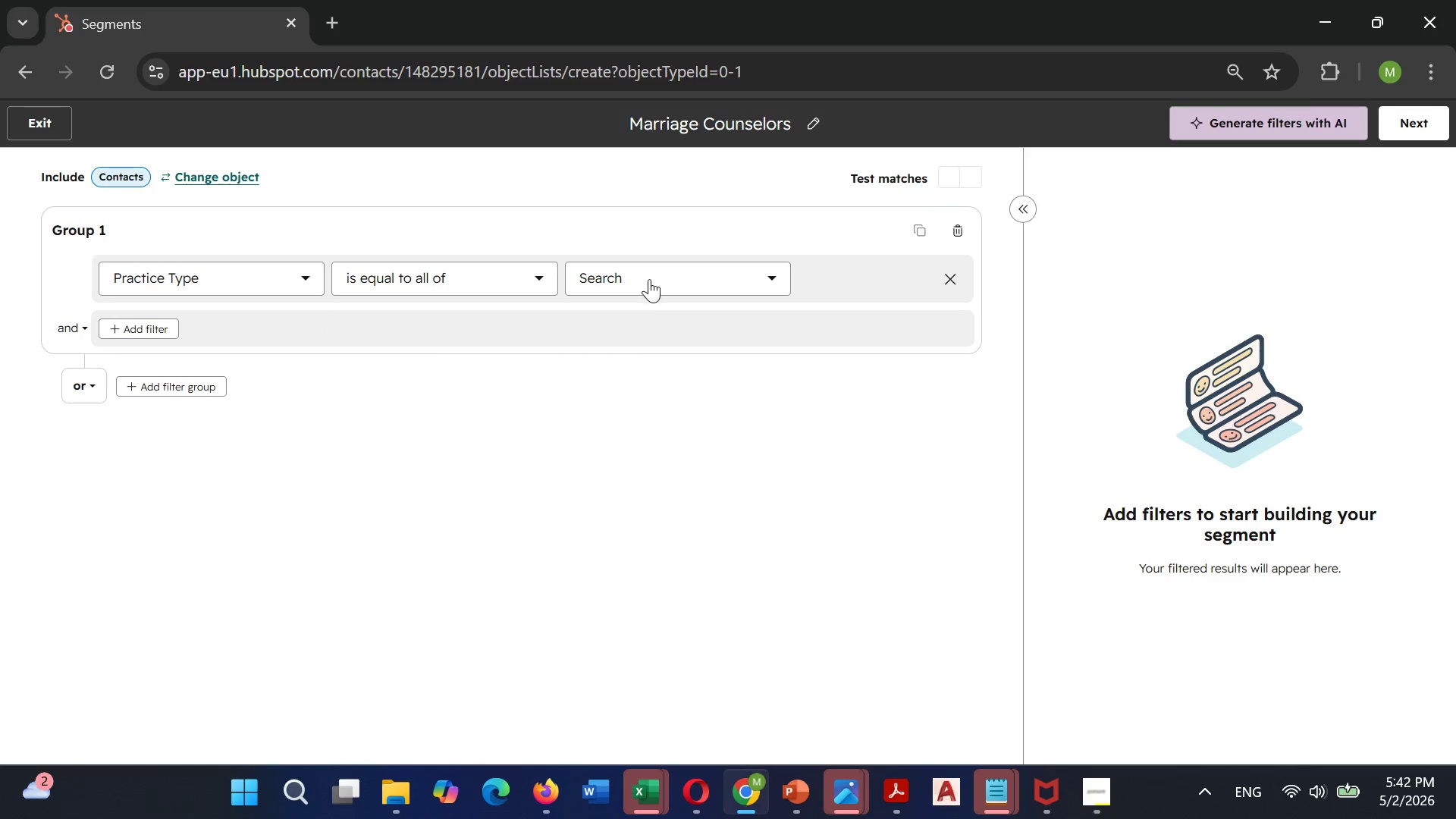 
left_click([647, 281])
 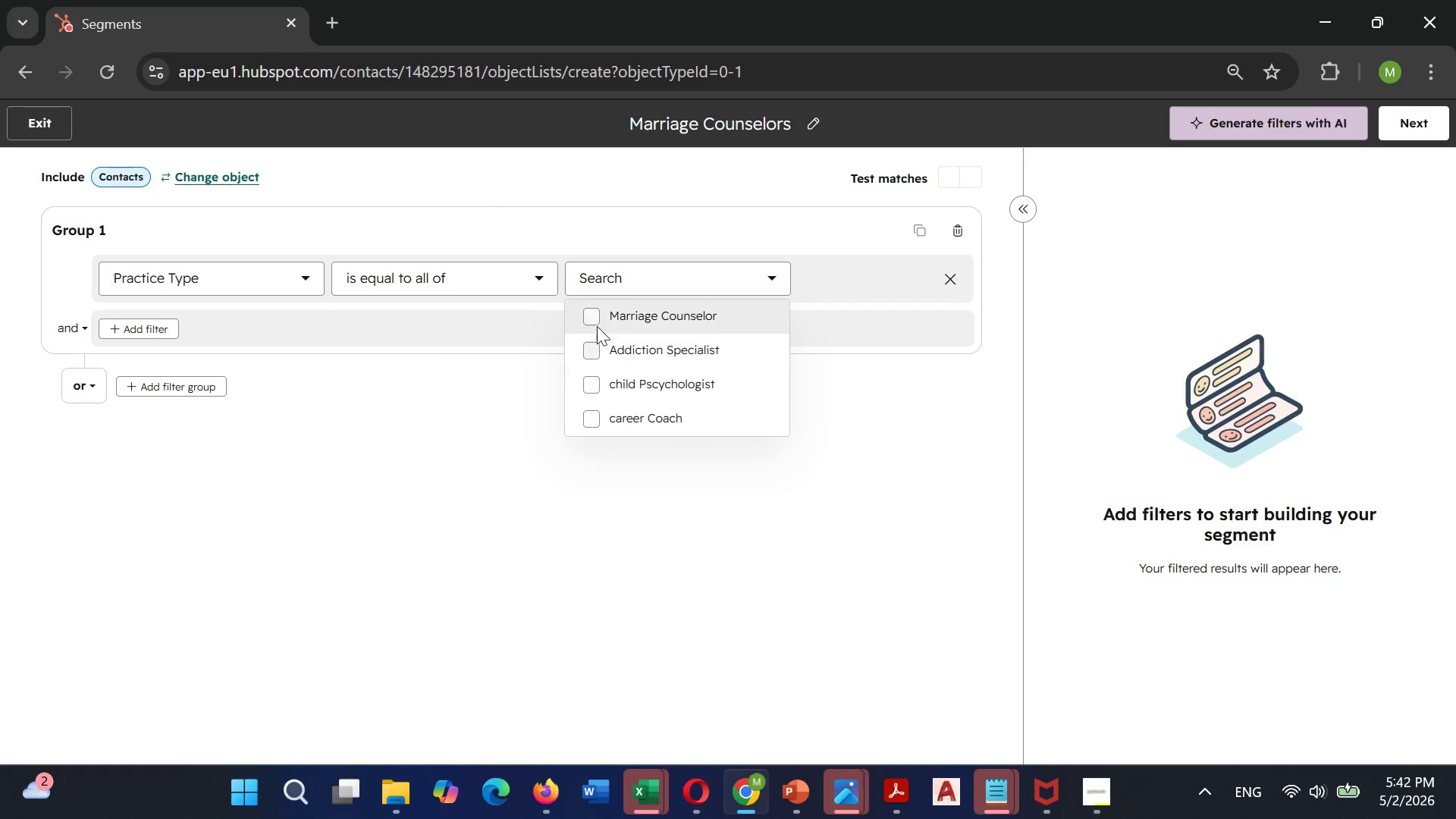 
left_click([593, 318])
 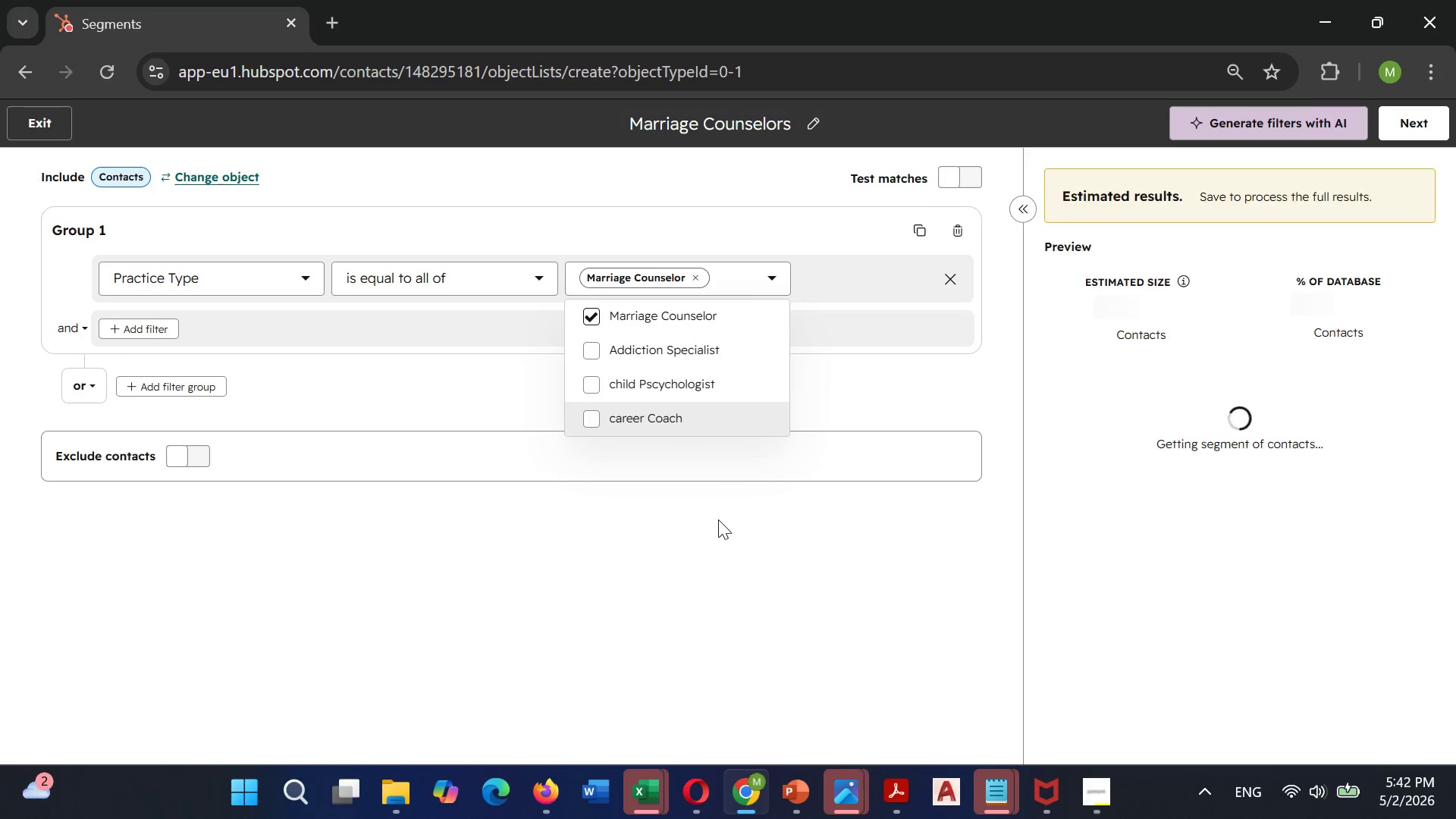 
left_click([716, 522])
 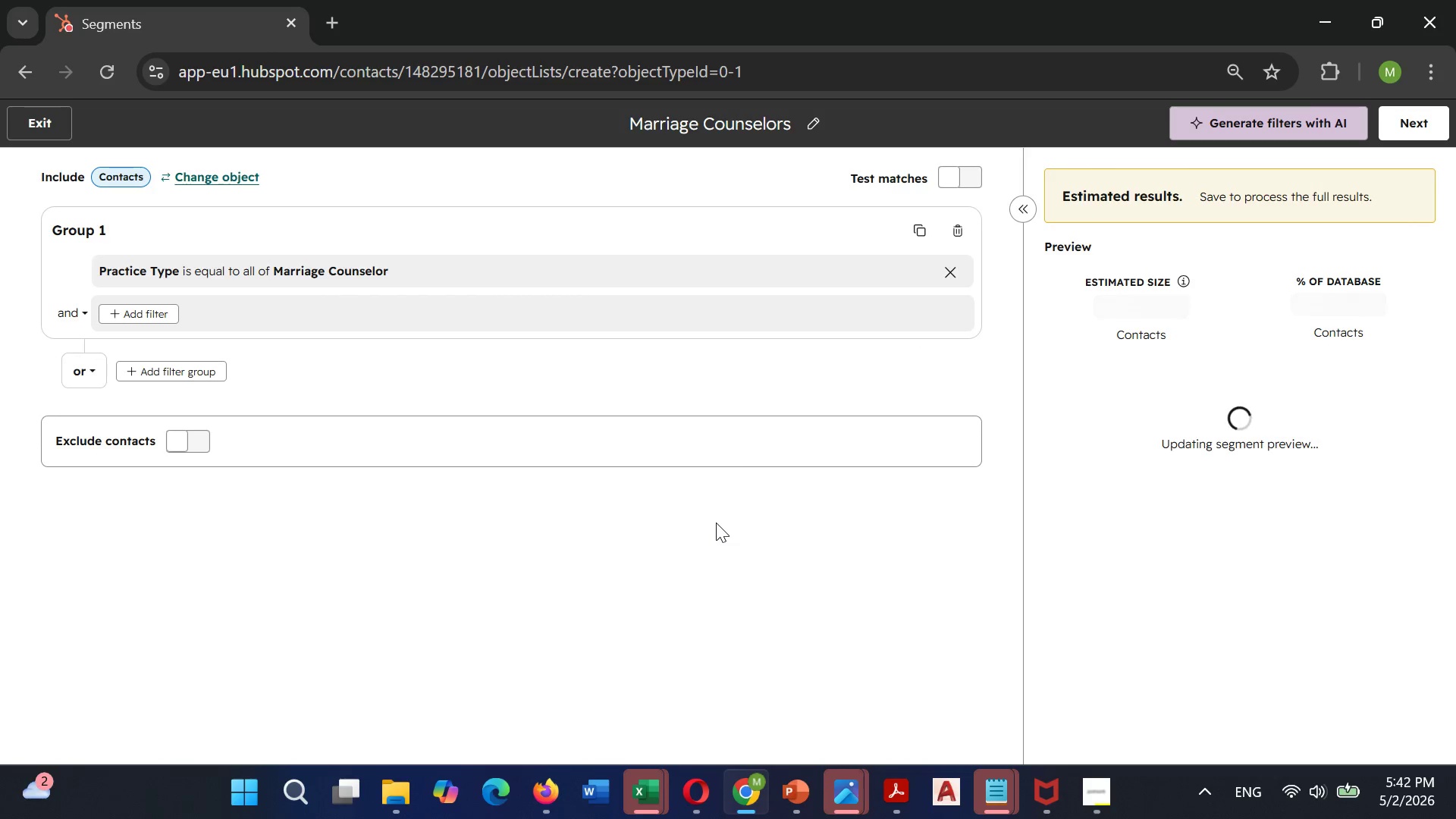 
wait(8.08)
 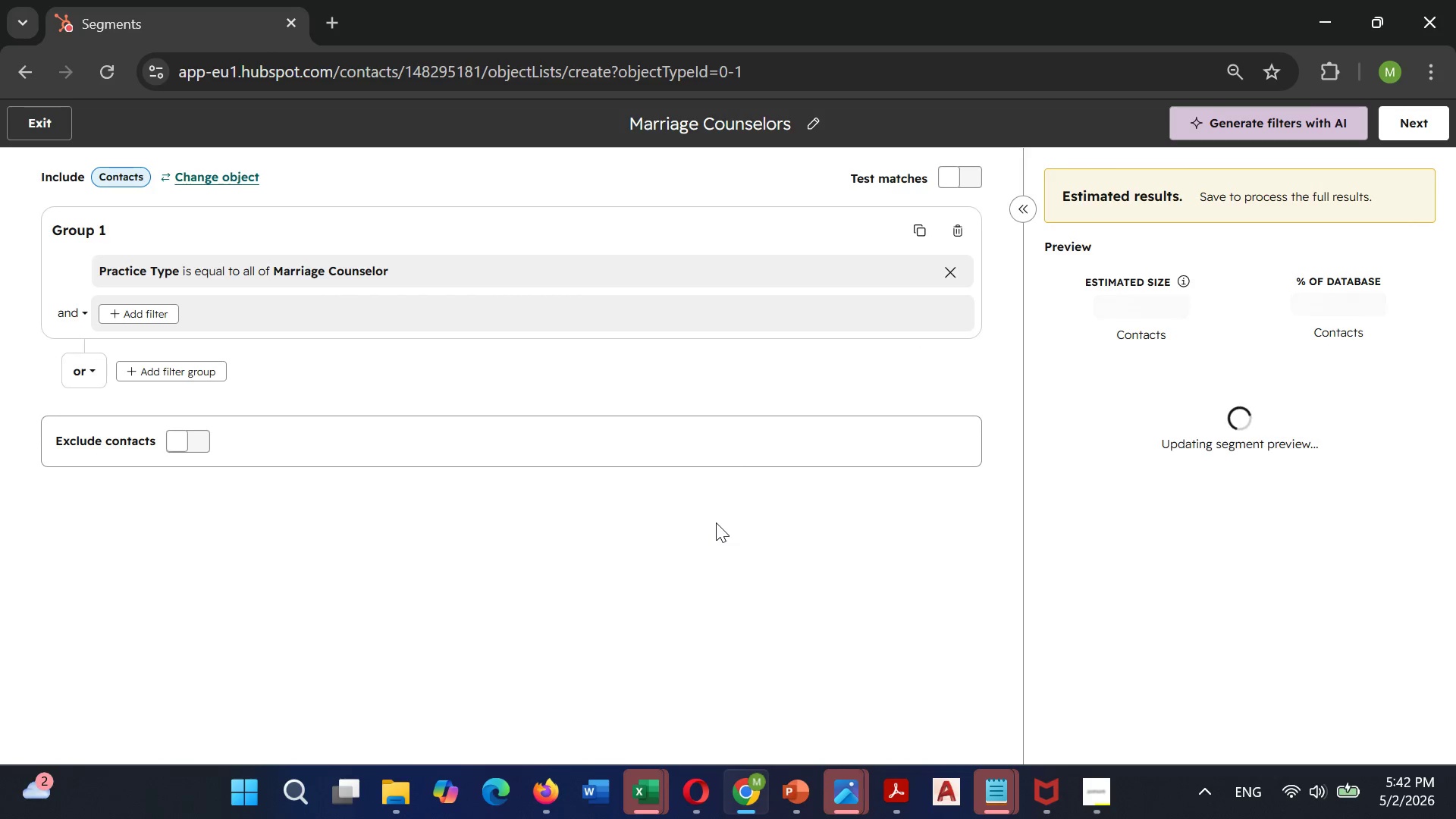 
left_click([1403, 123])
 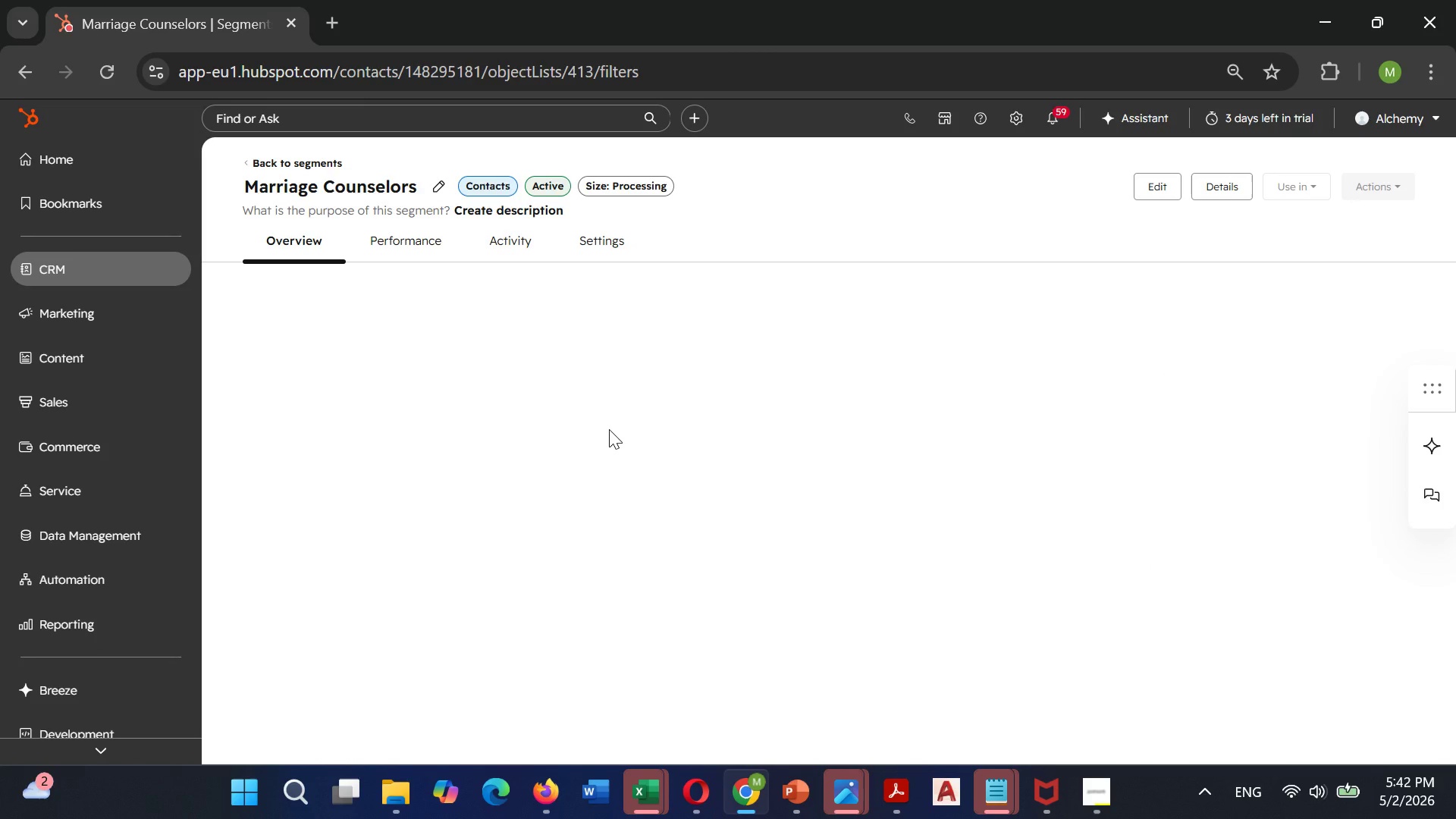 
wait(7.2)
 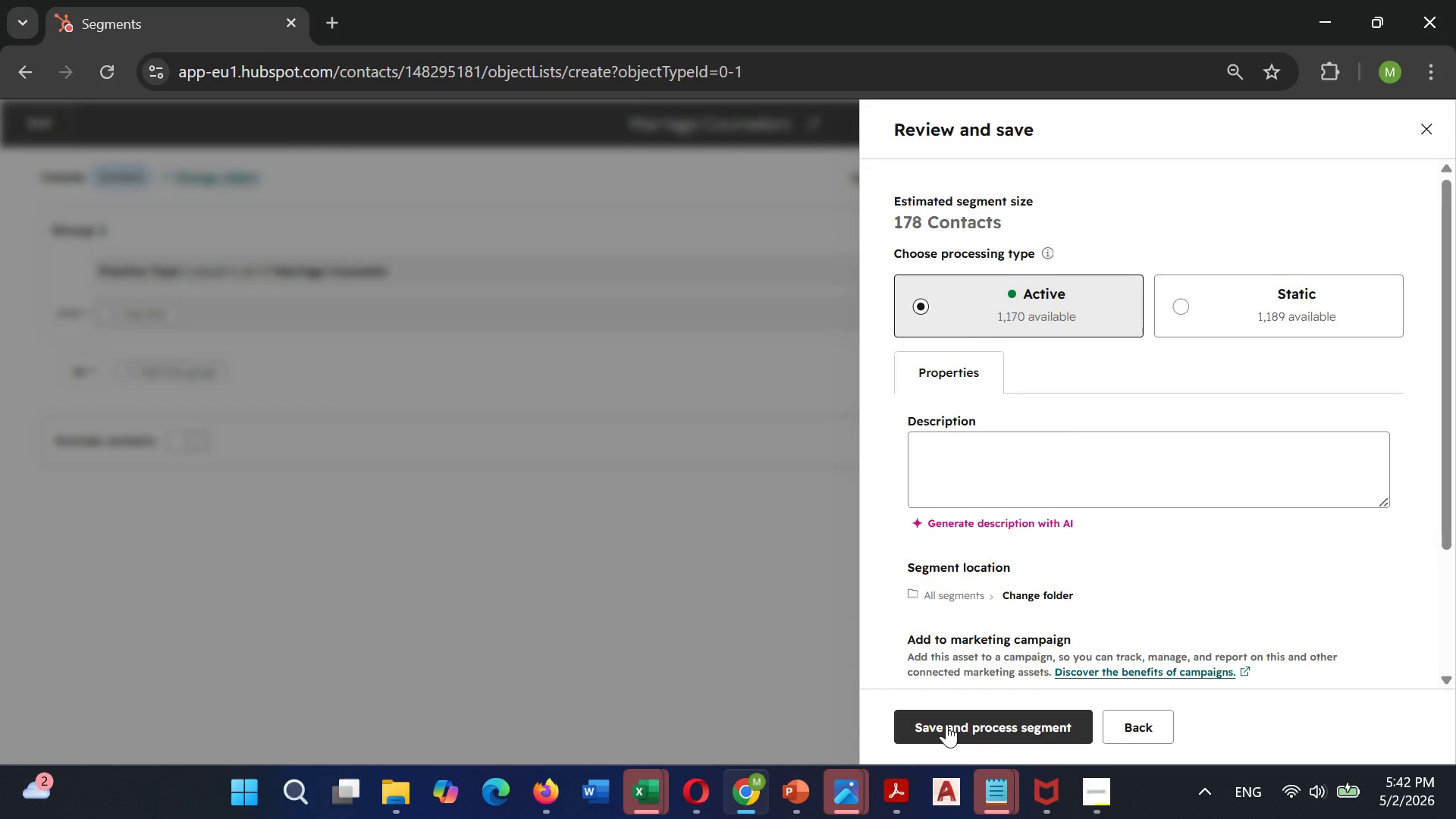 
left_click([137, 271])
 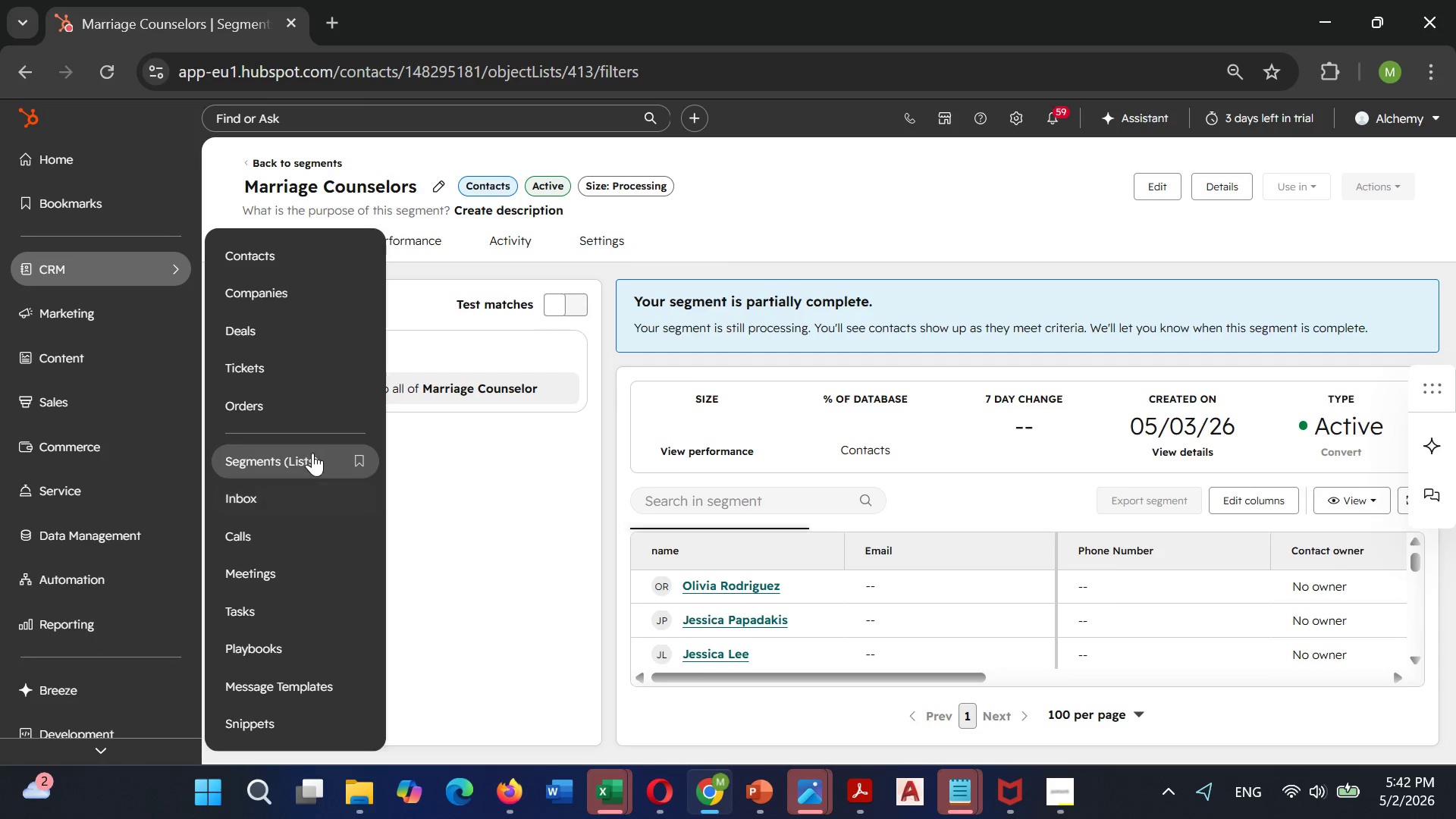 
left_click([312, 452])
 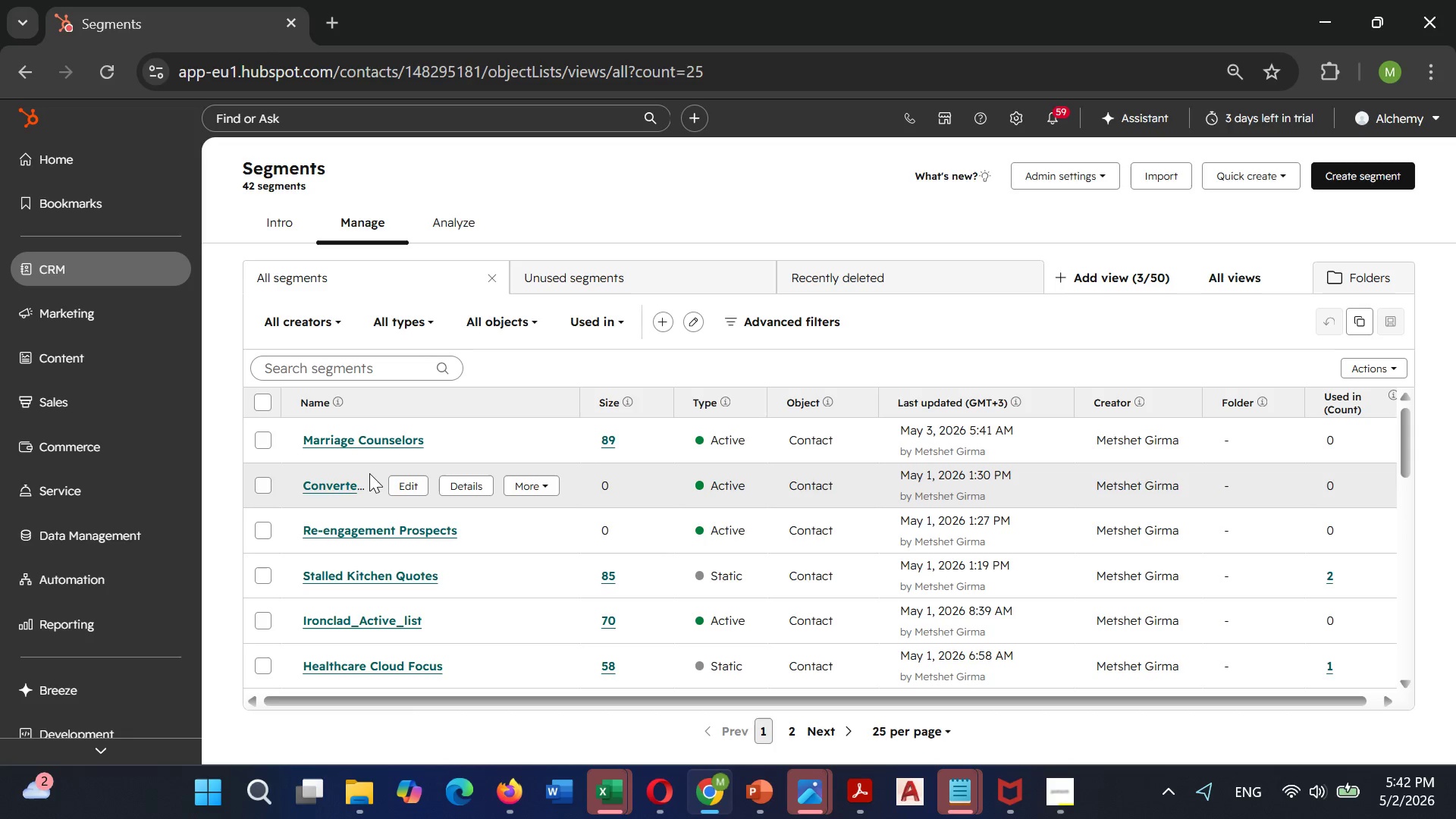 
wait(6.24)
 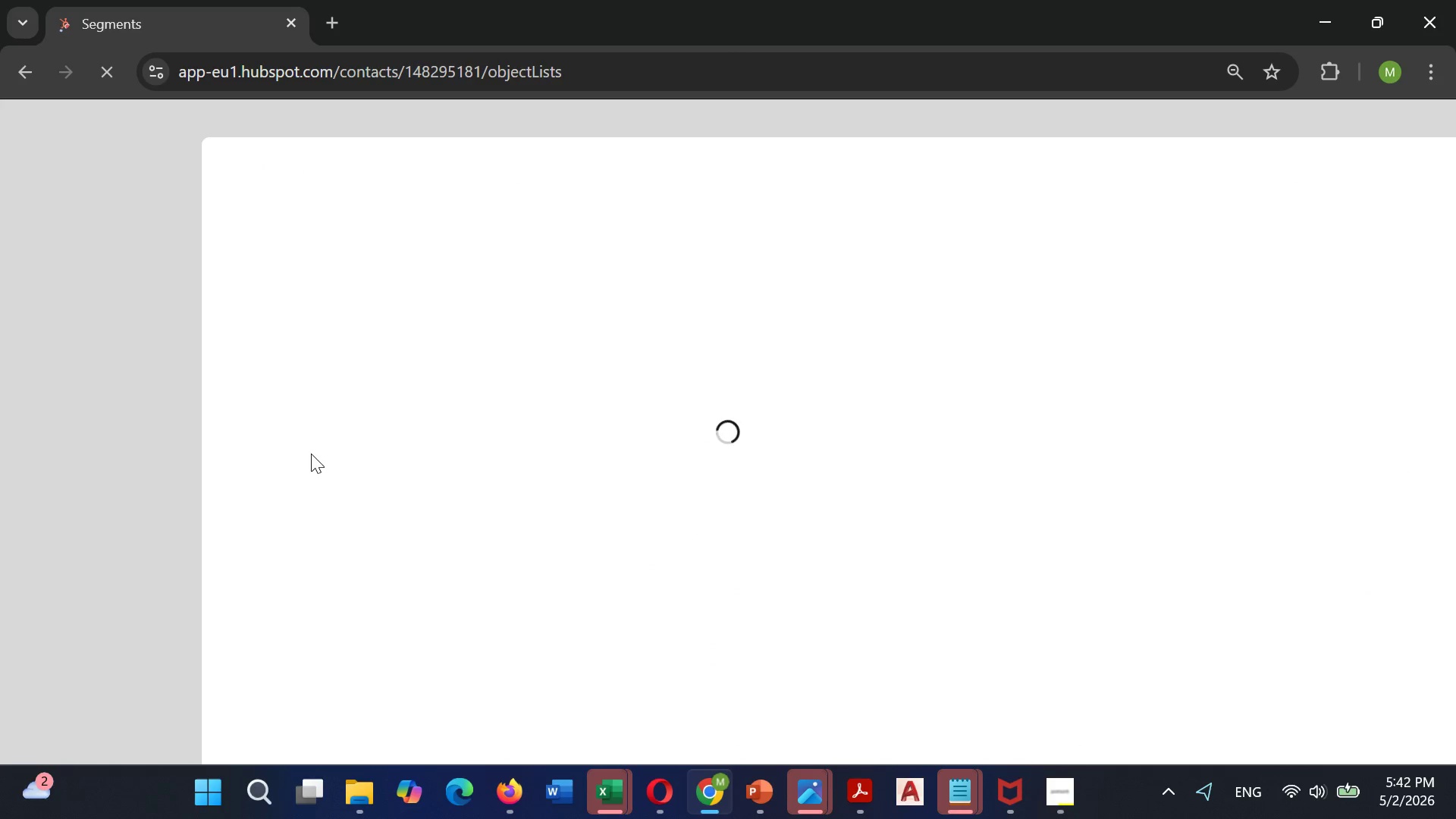 
mouse_move([1354, 174])
 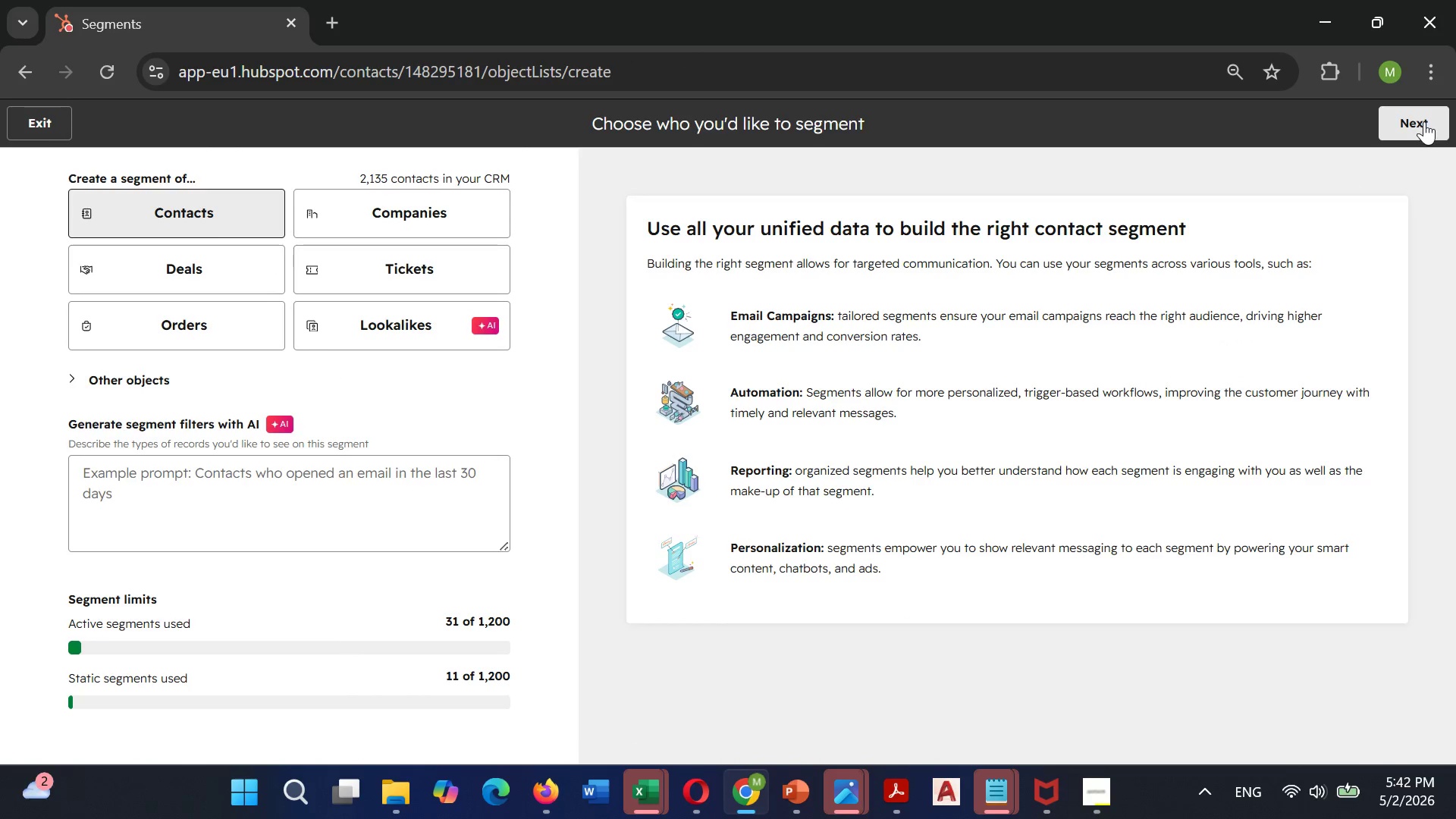 
left_click([1424, 121])
 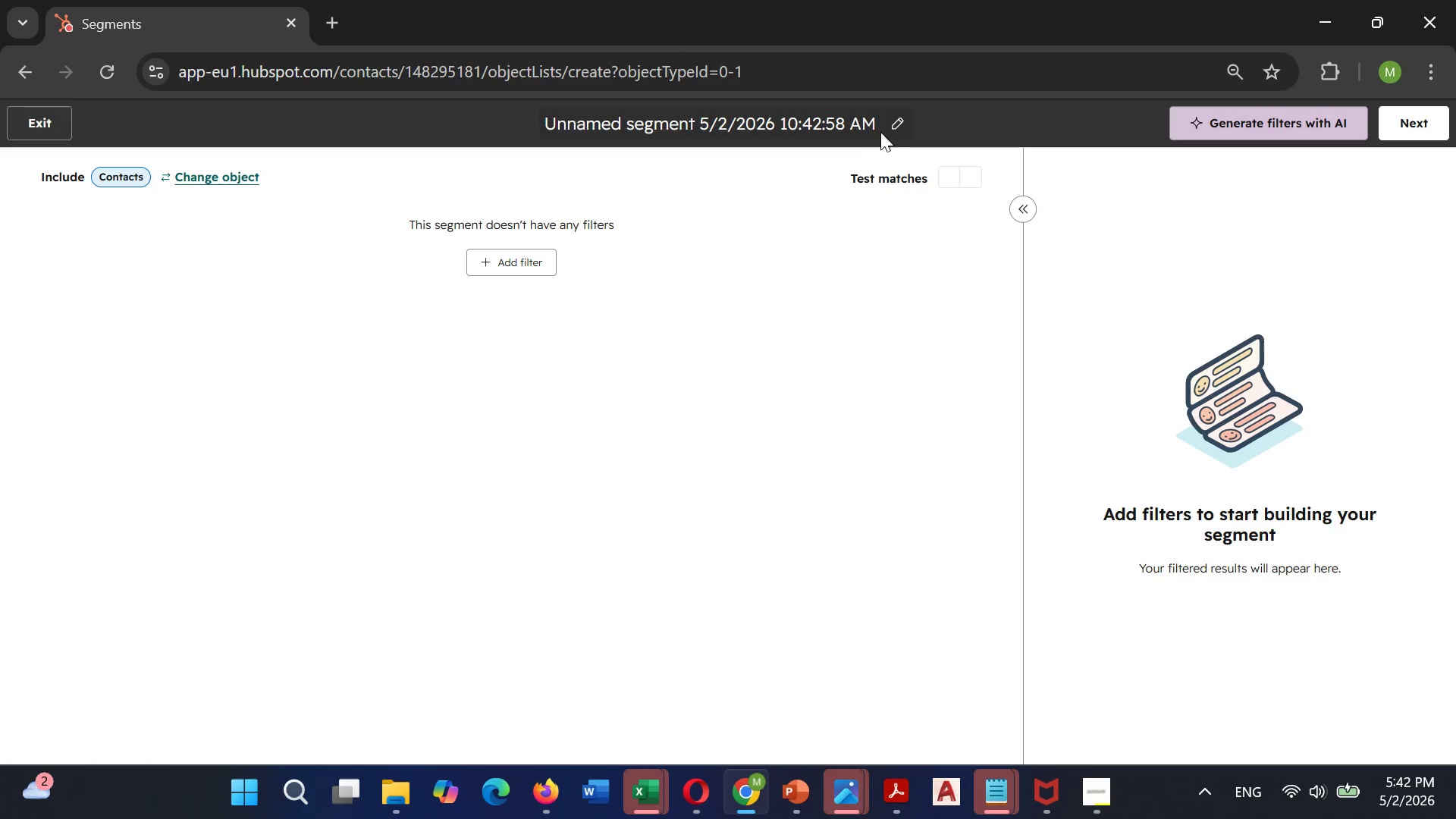 
left_click([895, 125])
 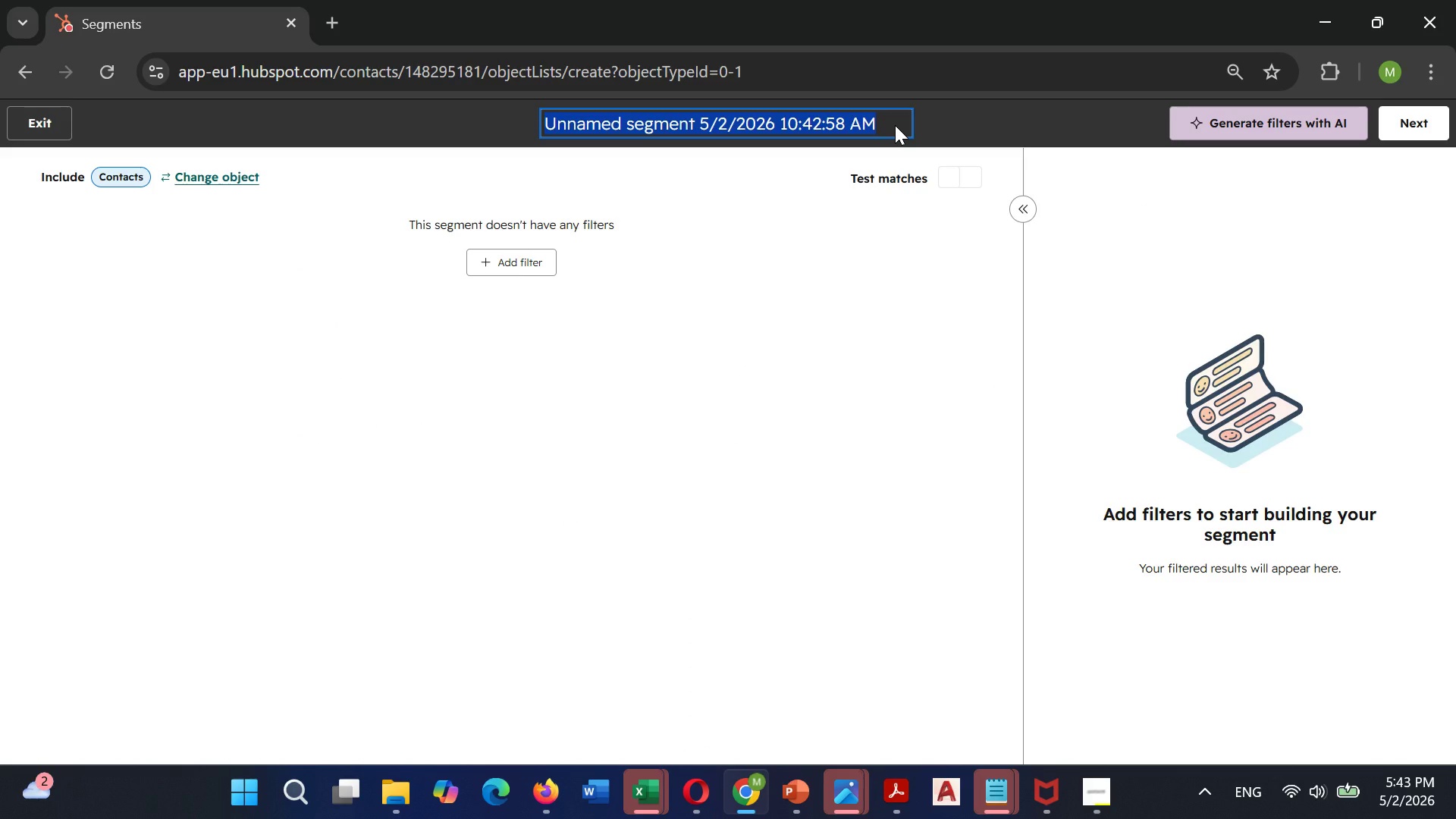 
key(Backspace)
type(Addic)
 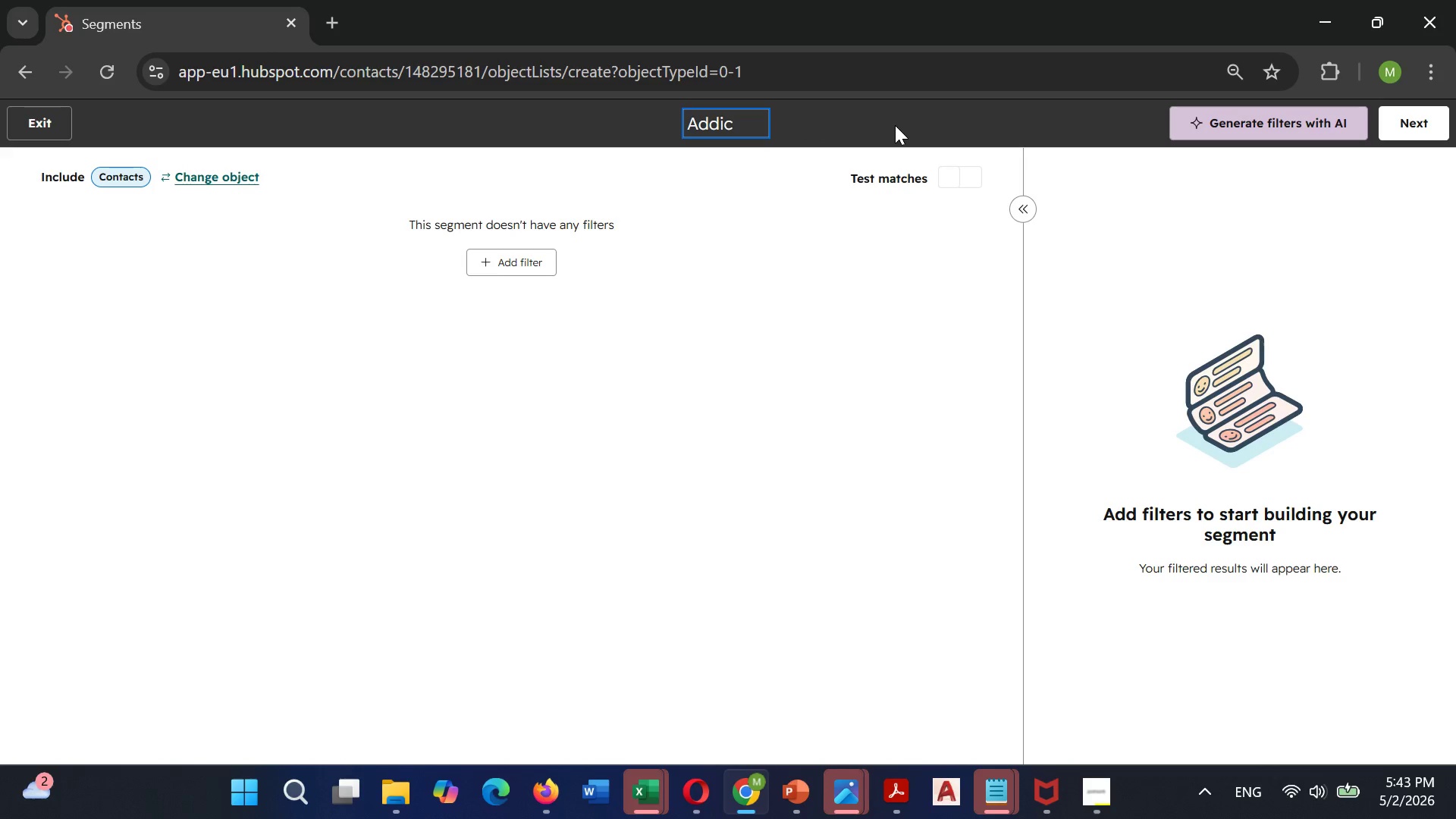 
type(tion Specialists)
 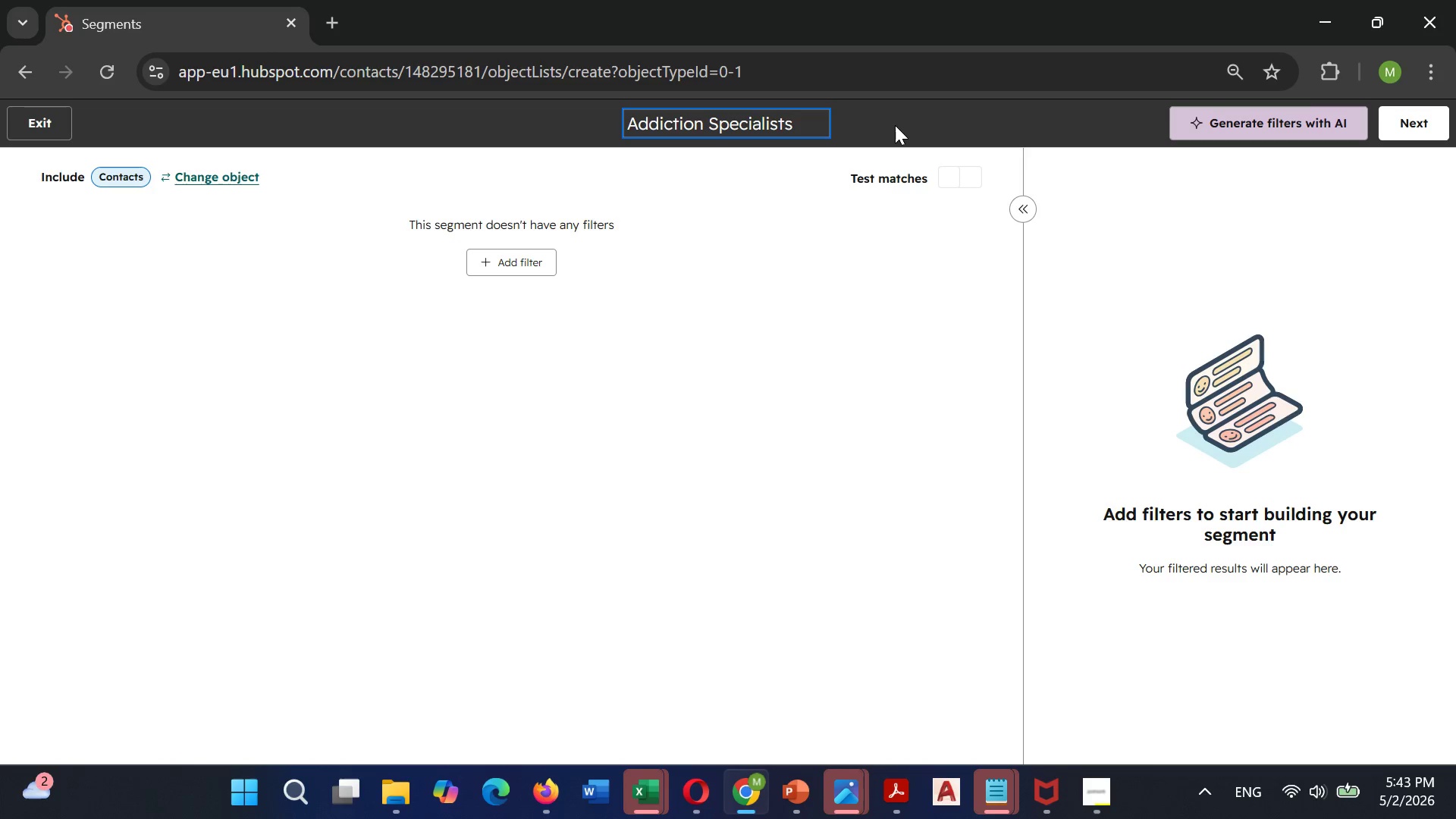 
left_click([808, 241])
 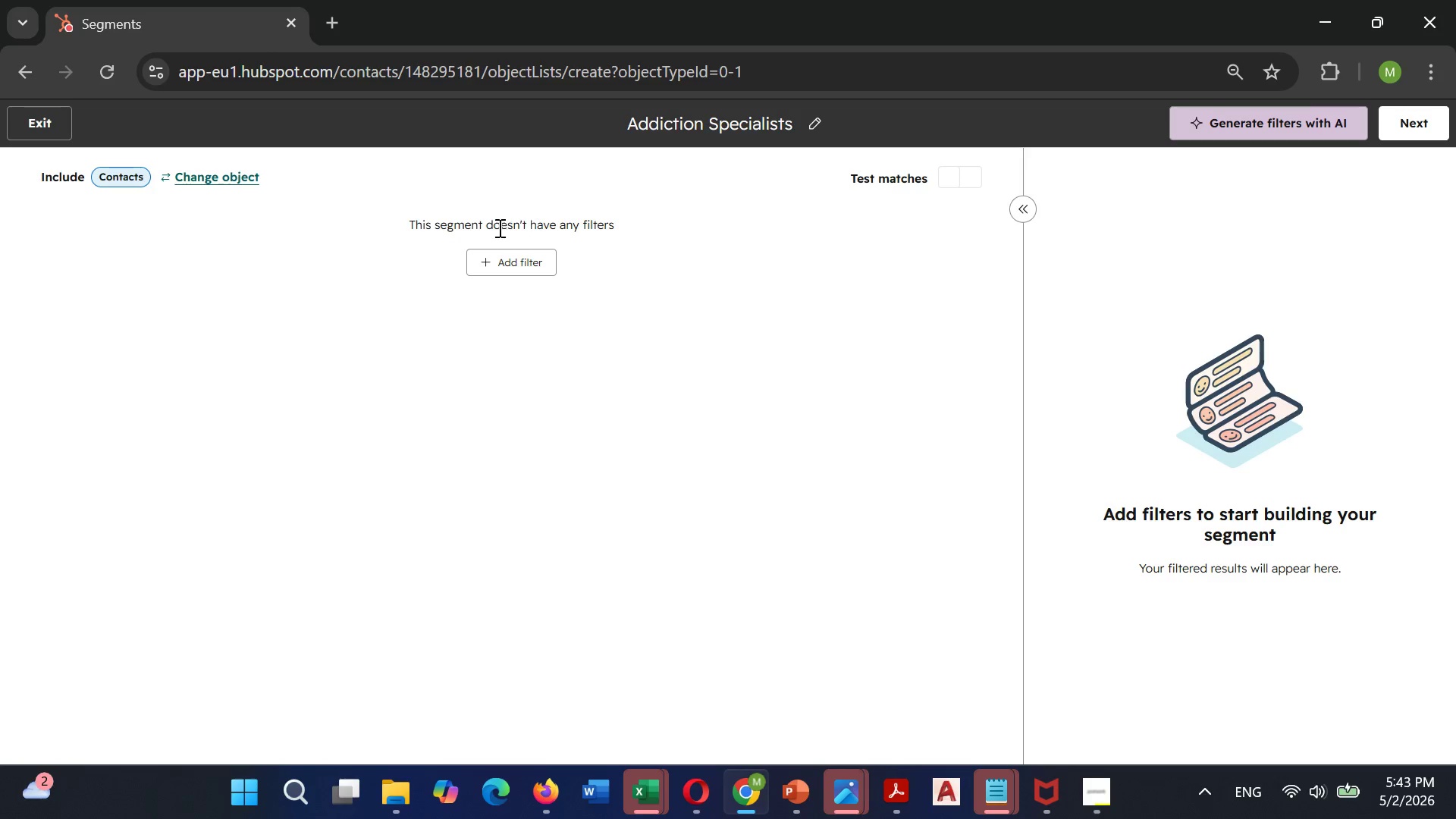 
wait(5.22)
 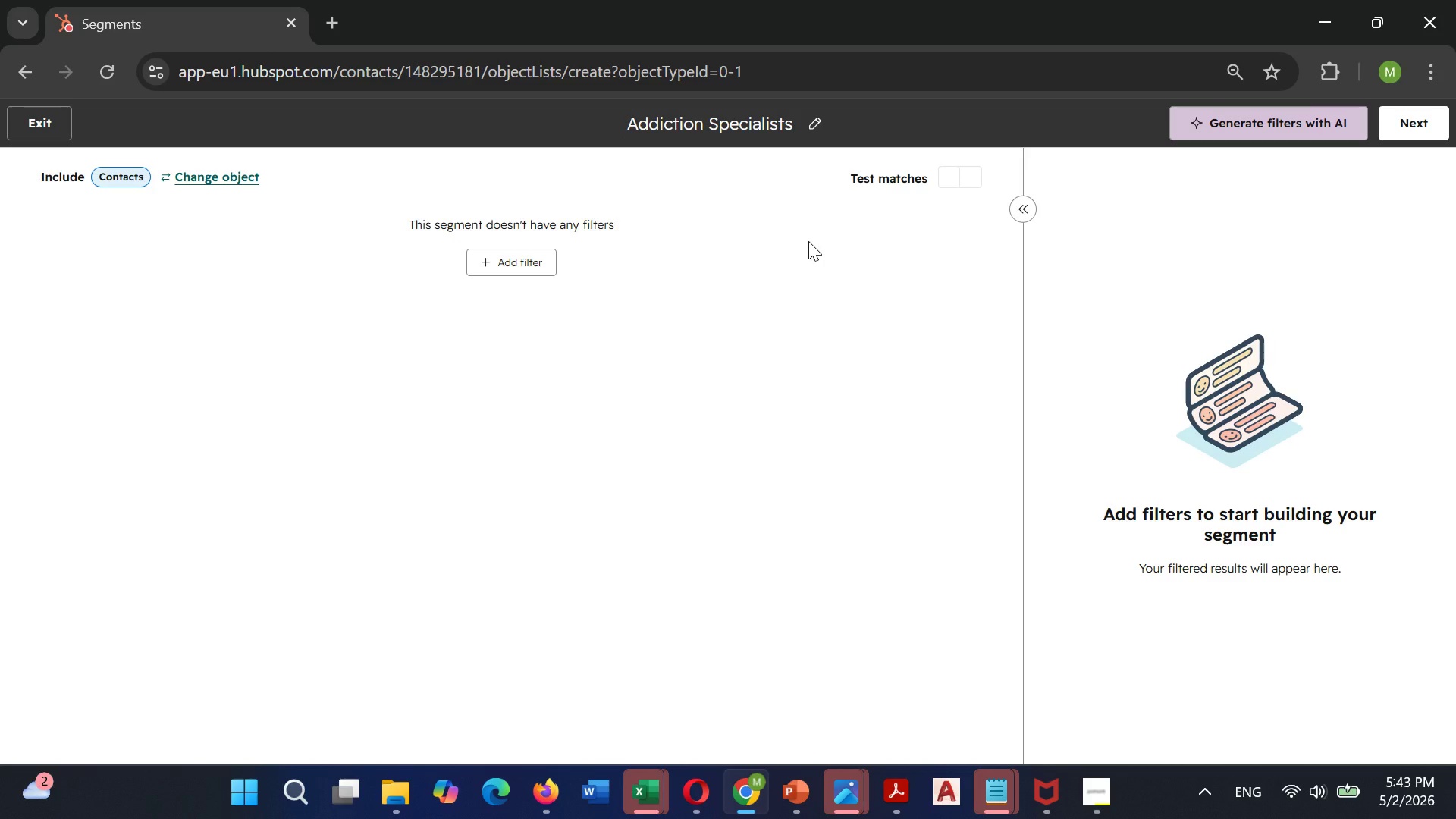 
left_click([524, 266])
 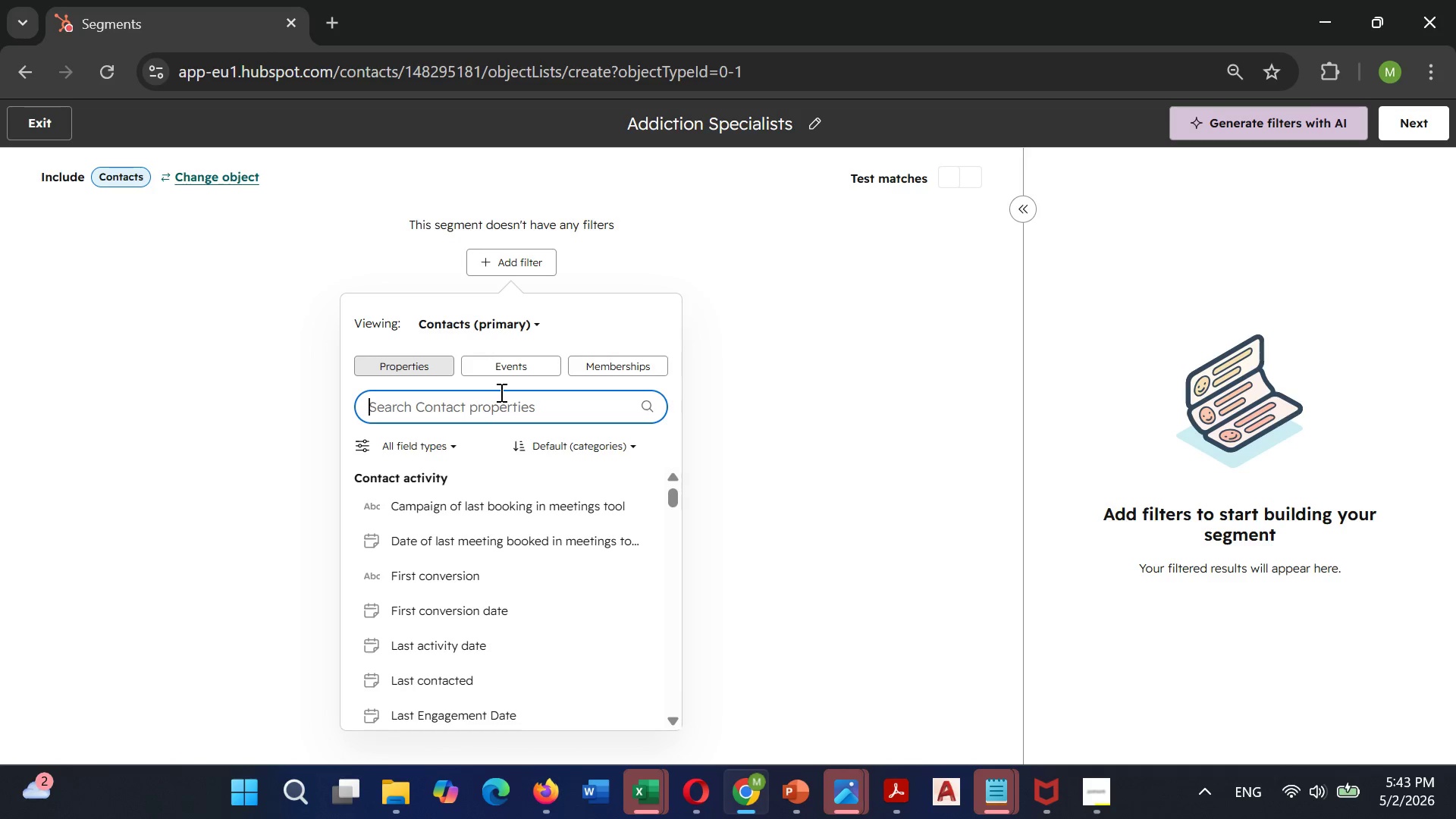 
type(pract)
 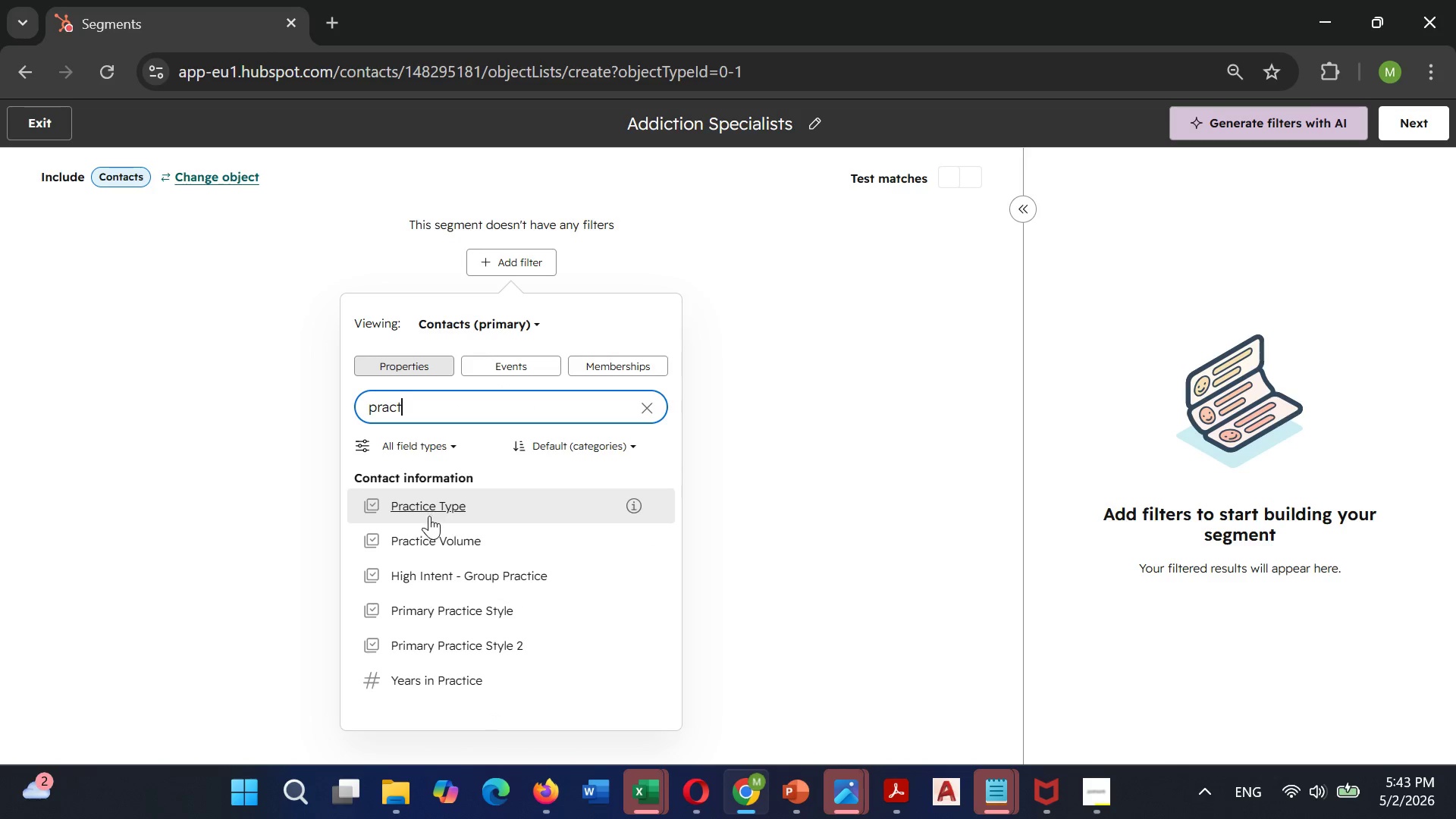 
left_click([428, 517])
 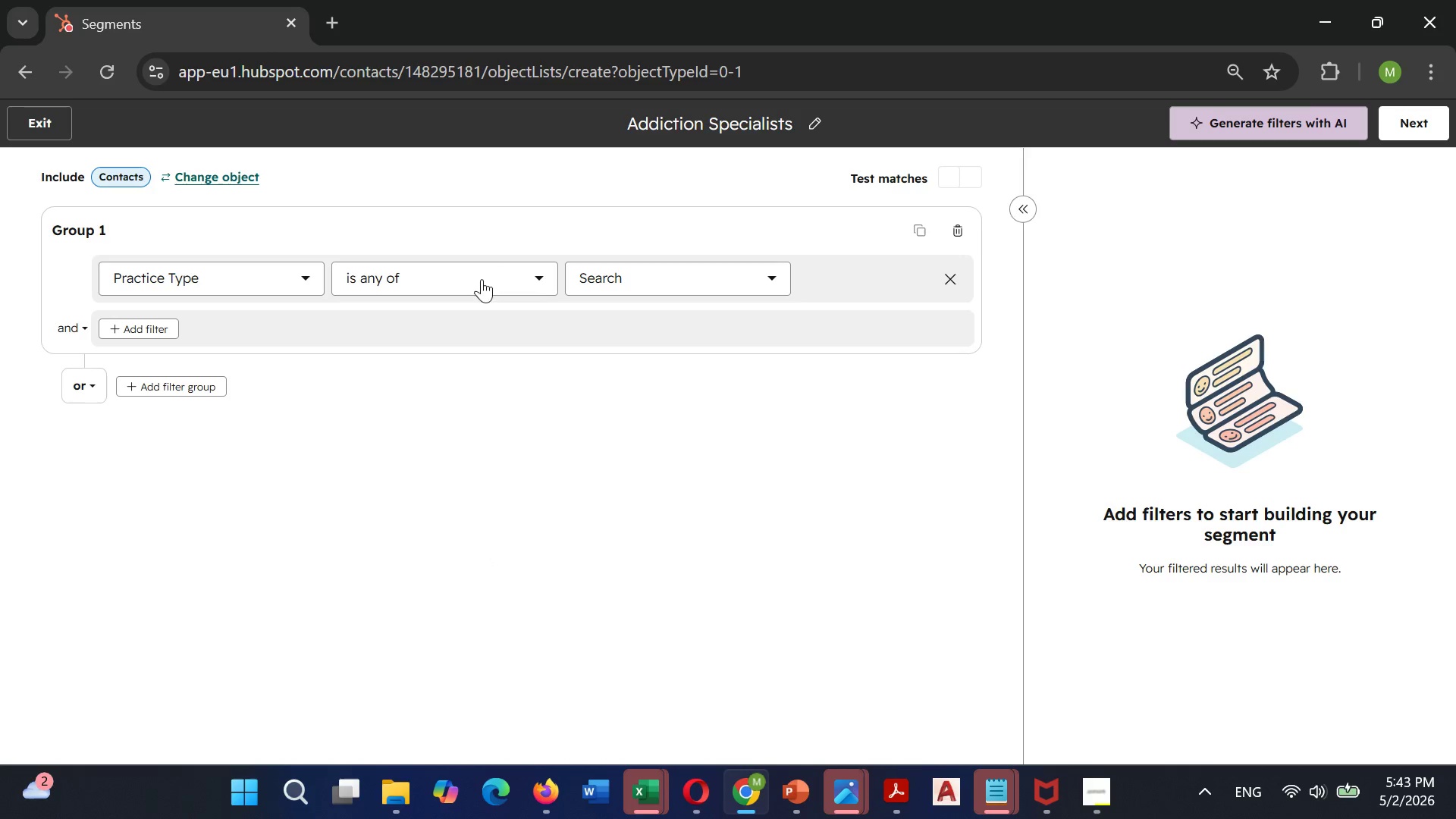 
left_click([481, 259])
 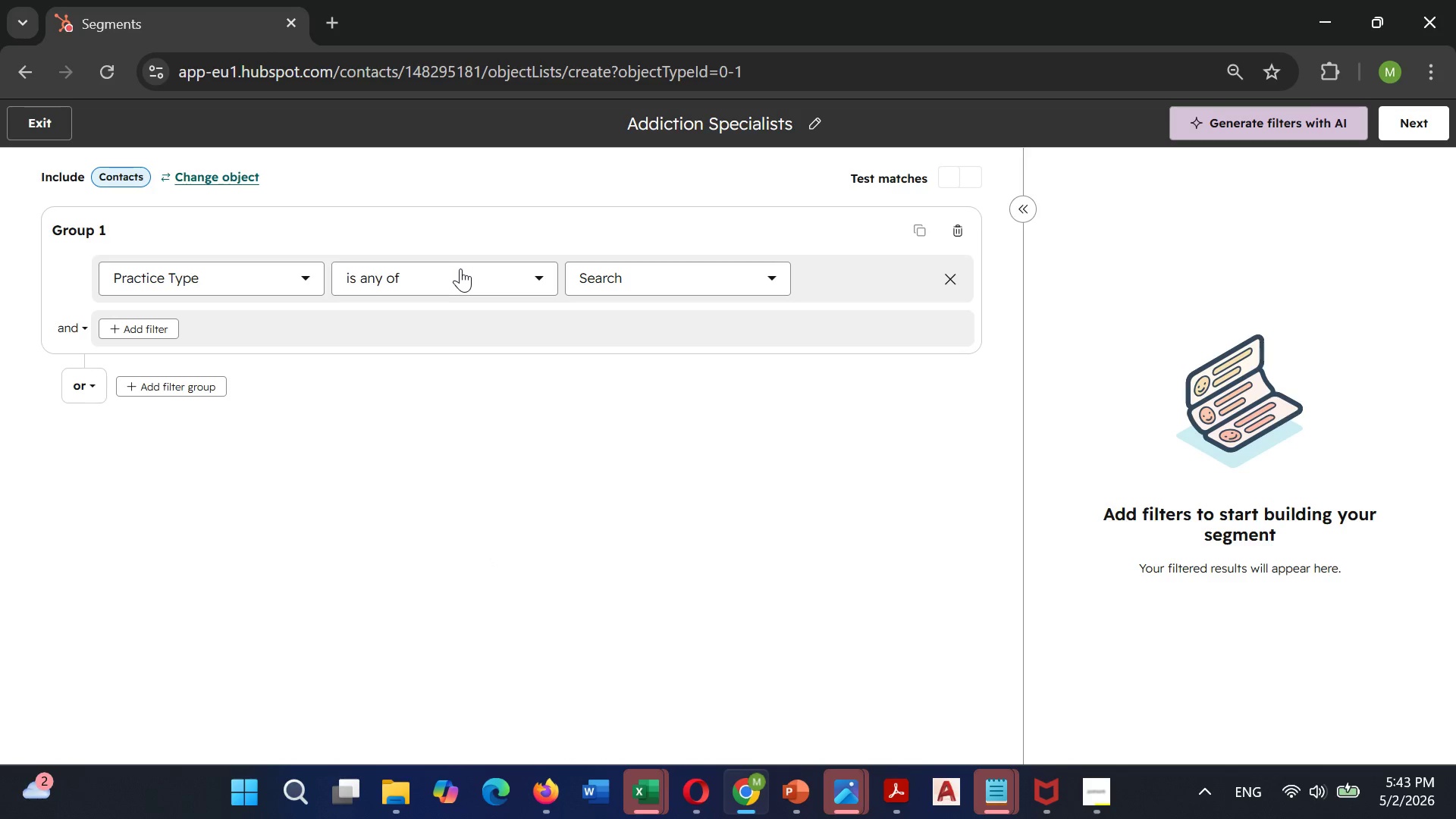 
left_click([460, 268])
 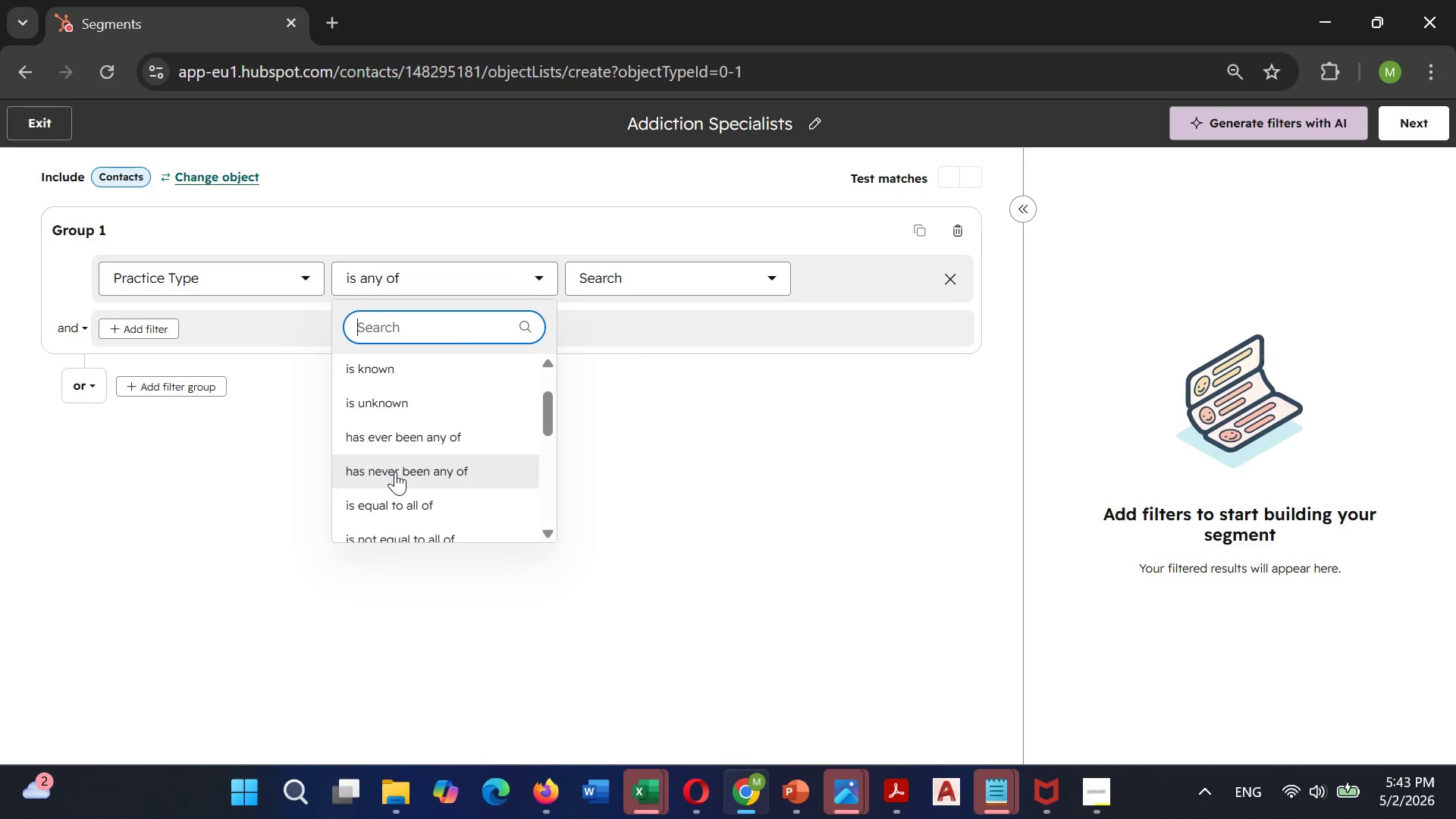 
left_click([374, 505])
 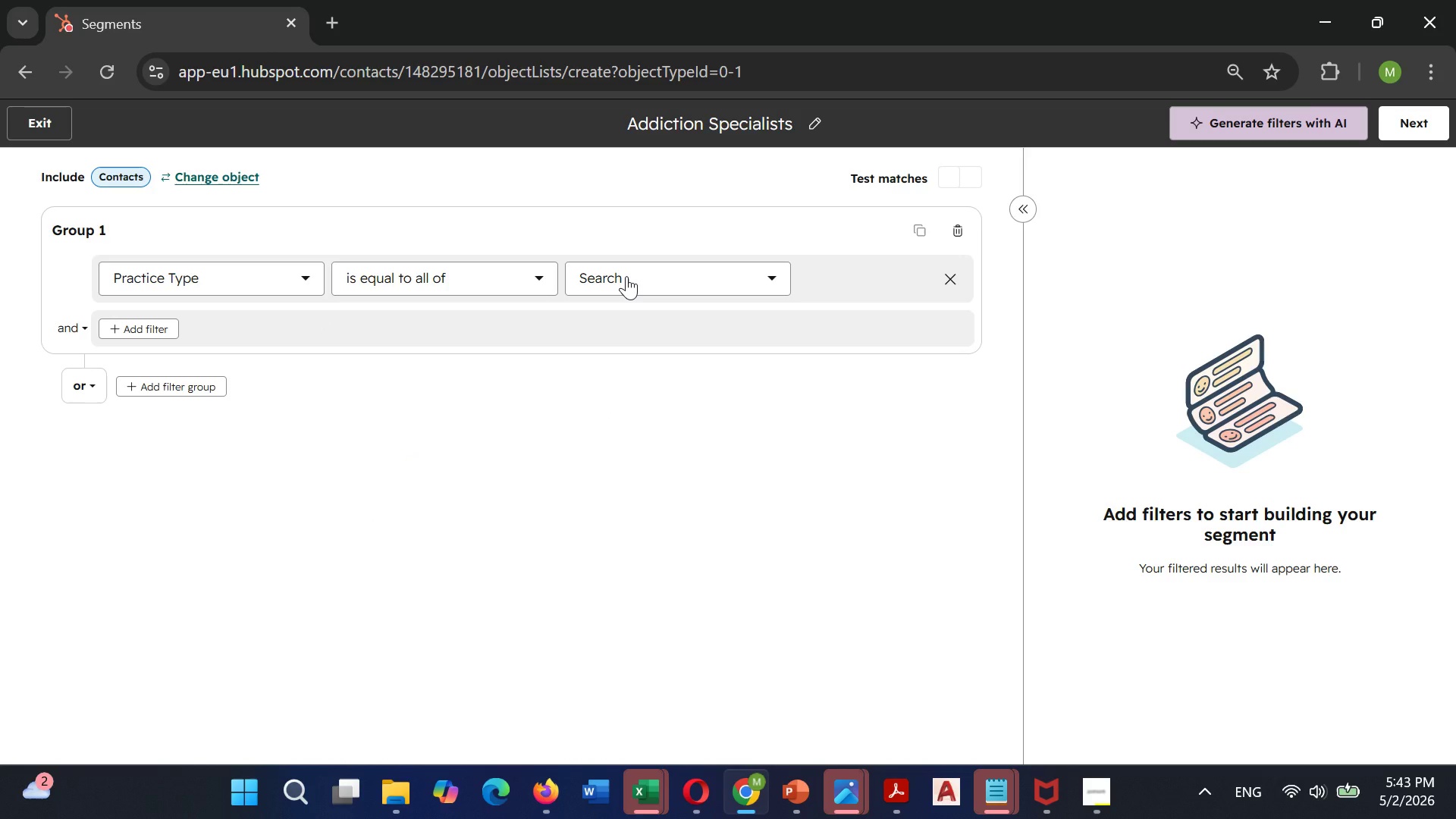 
left_click([626, 276])
 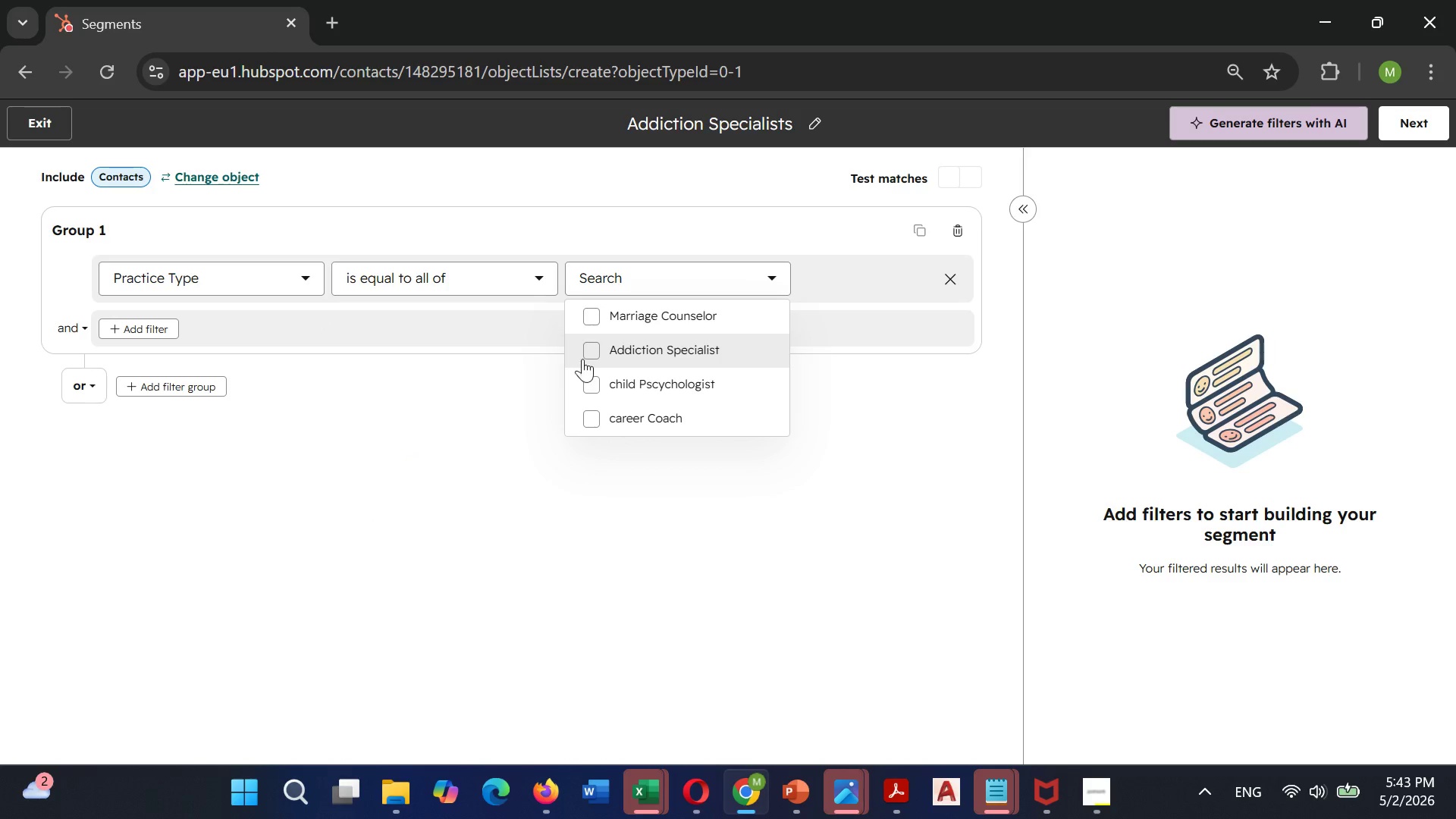 
left_click([585, 356])
 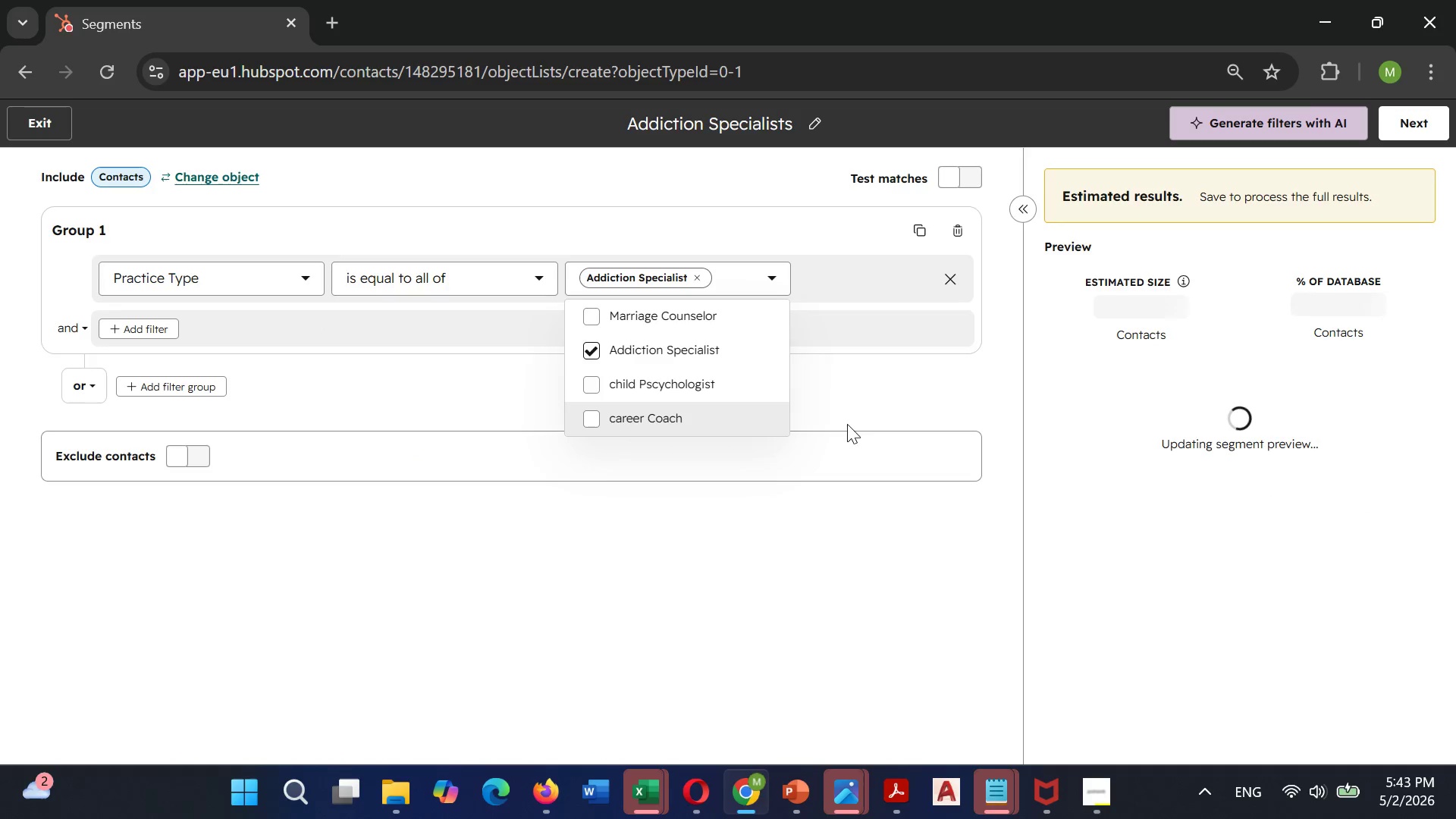 
left_click([870, 392])
 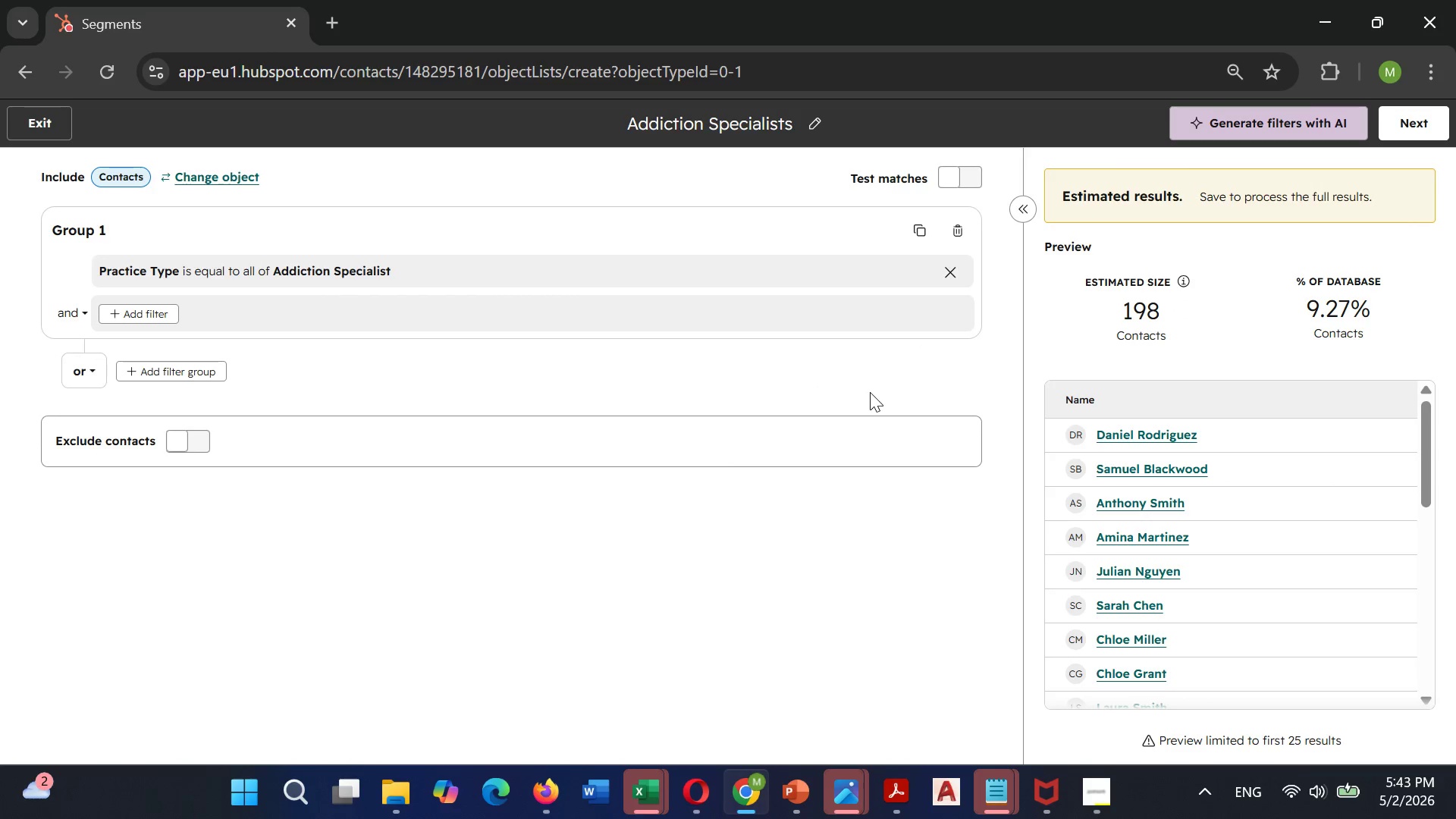 
wait(10.81)
 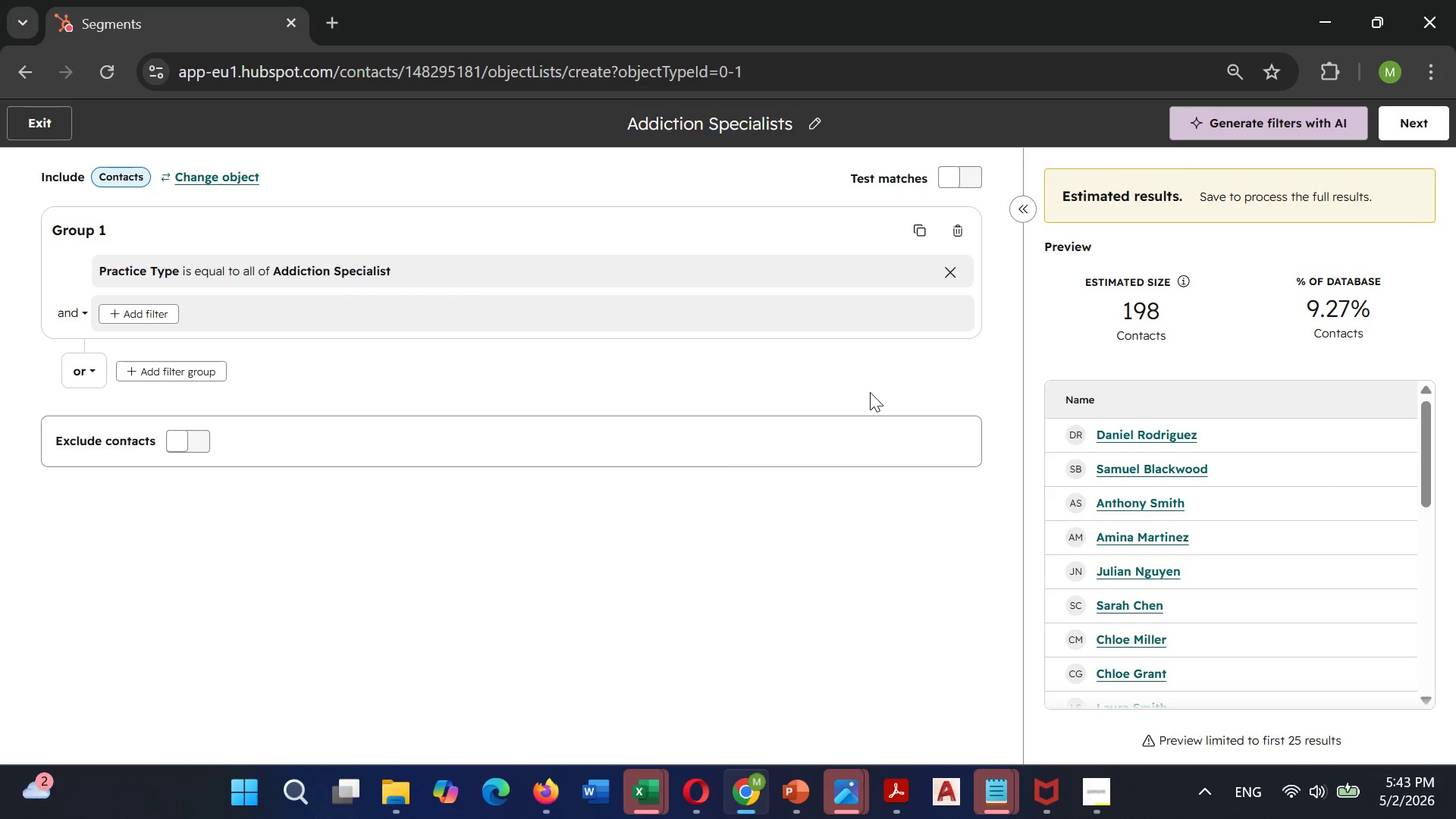 
left_click([1419, 129])
 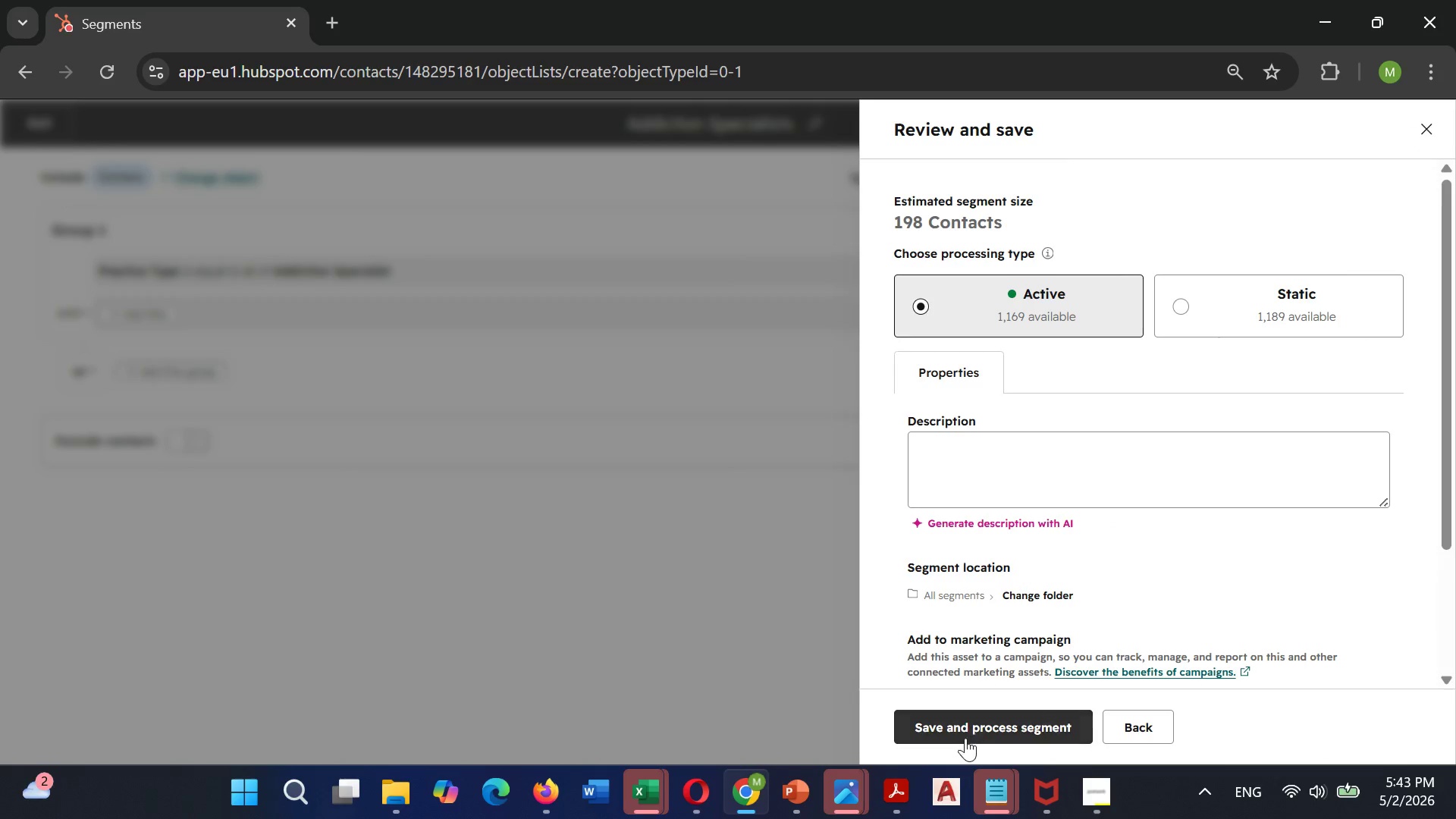 
left_click([970, 730])
 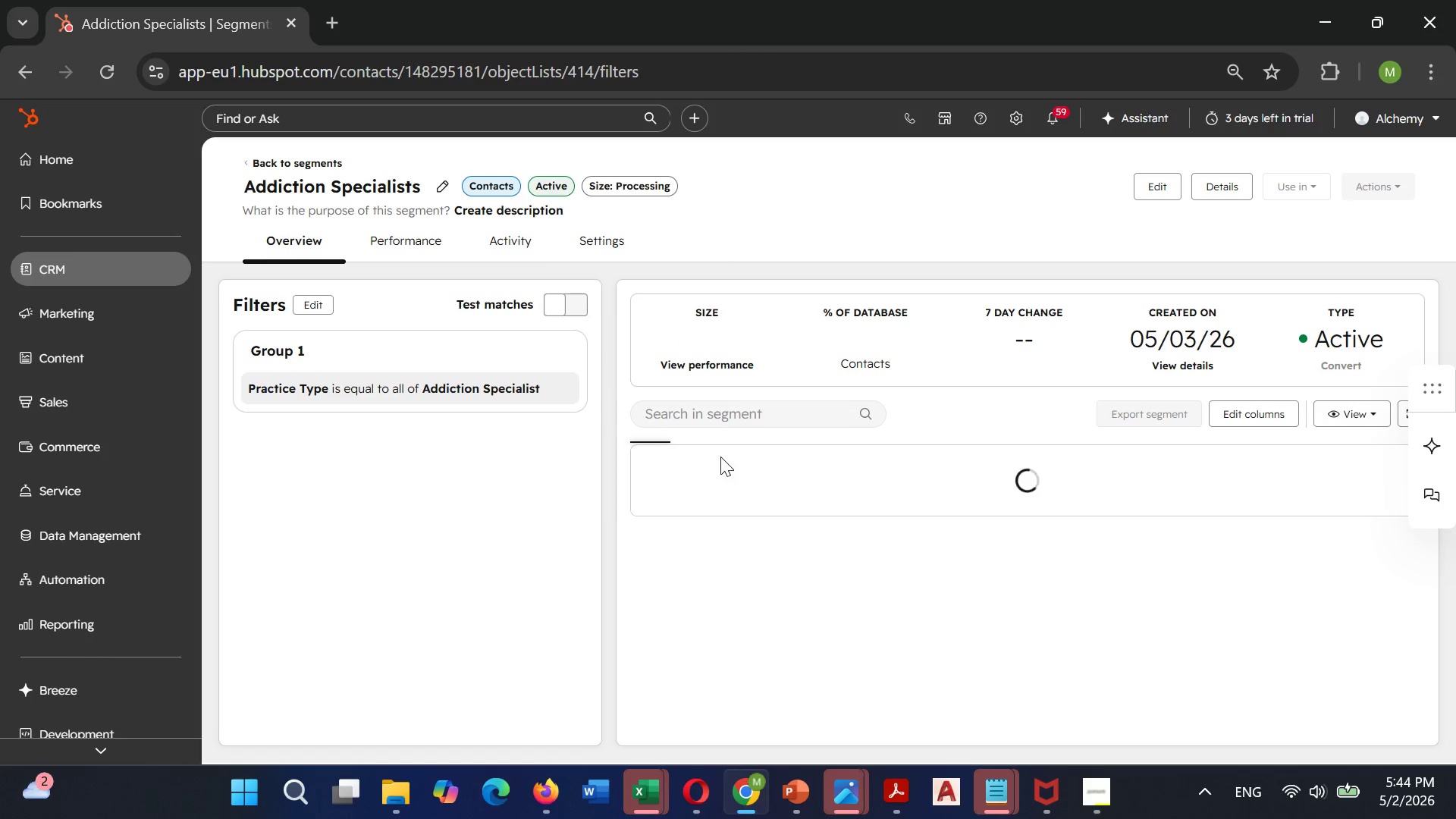 
wait(6.02)
 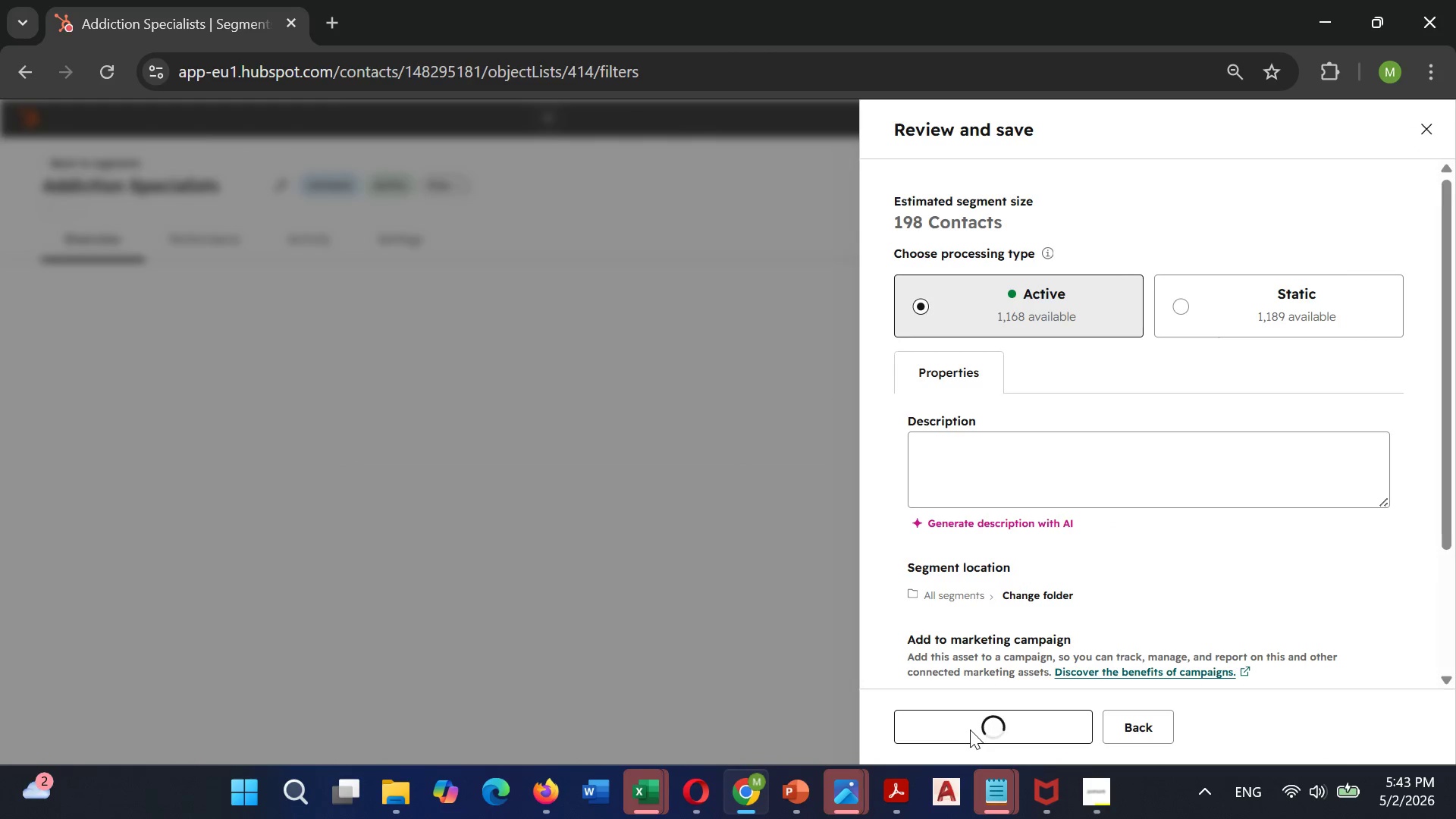 
left_click([86, 259])
 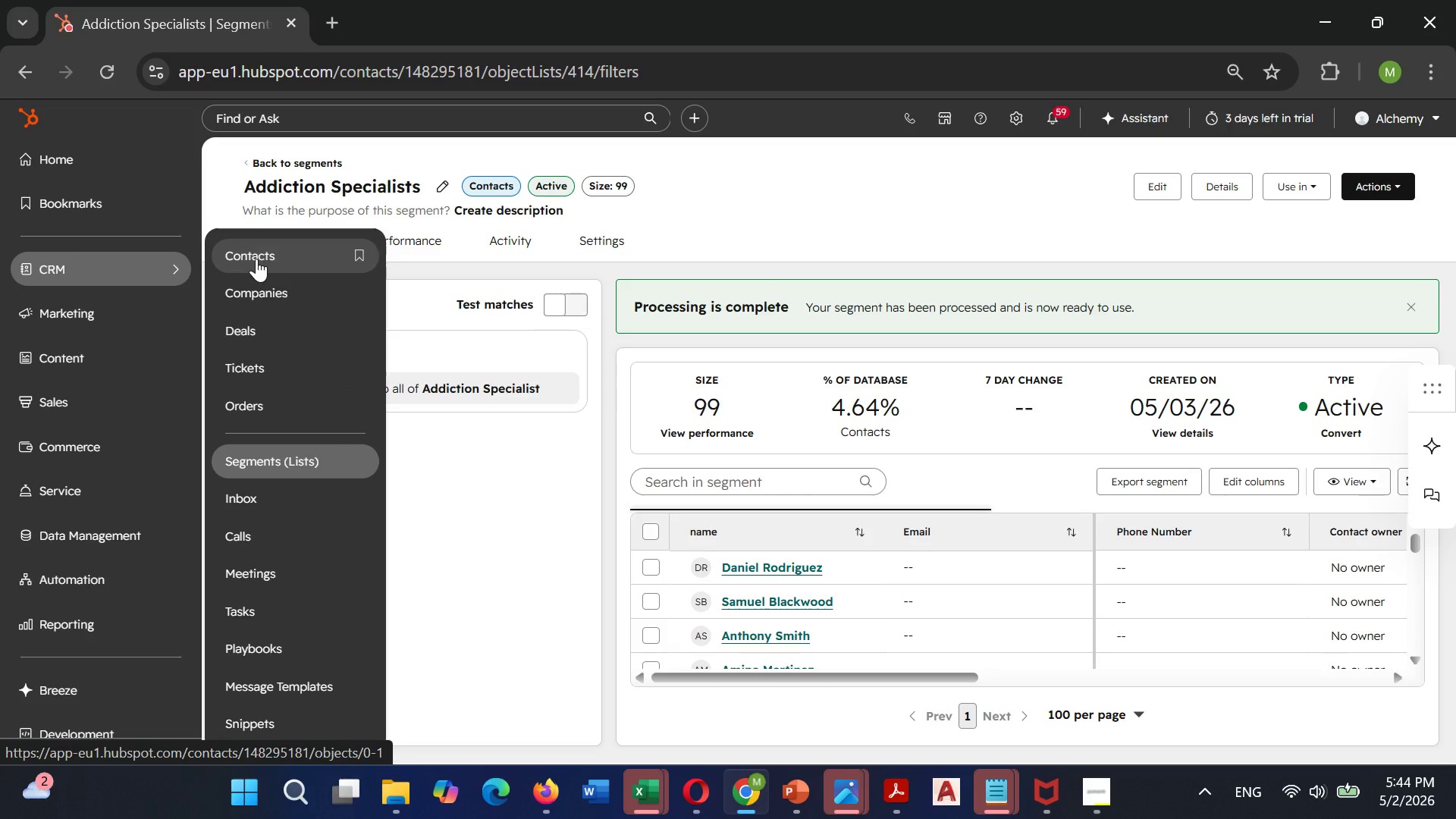 
wait(5.73)
 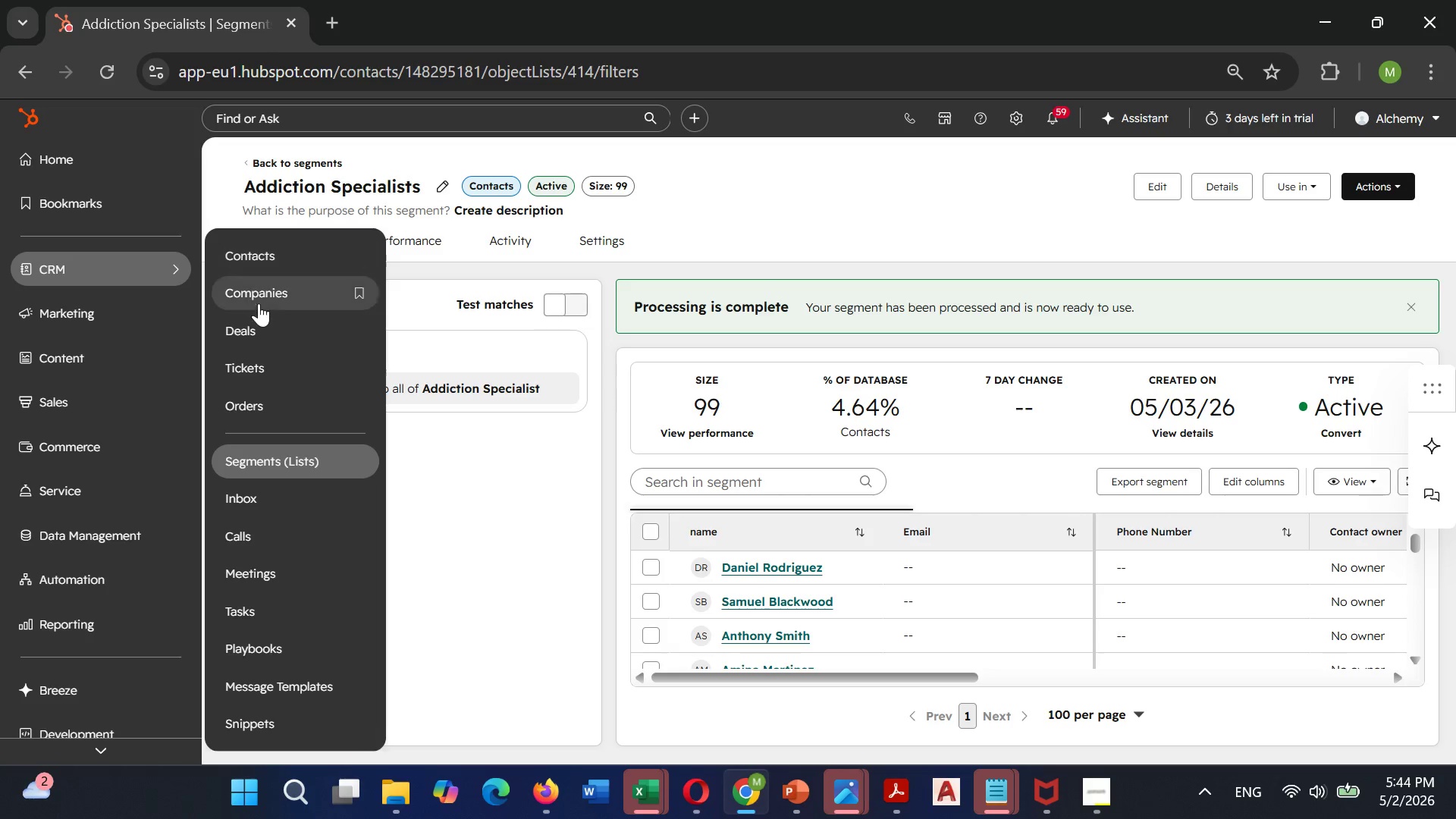 
left_click([229, 469])
 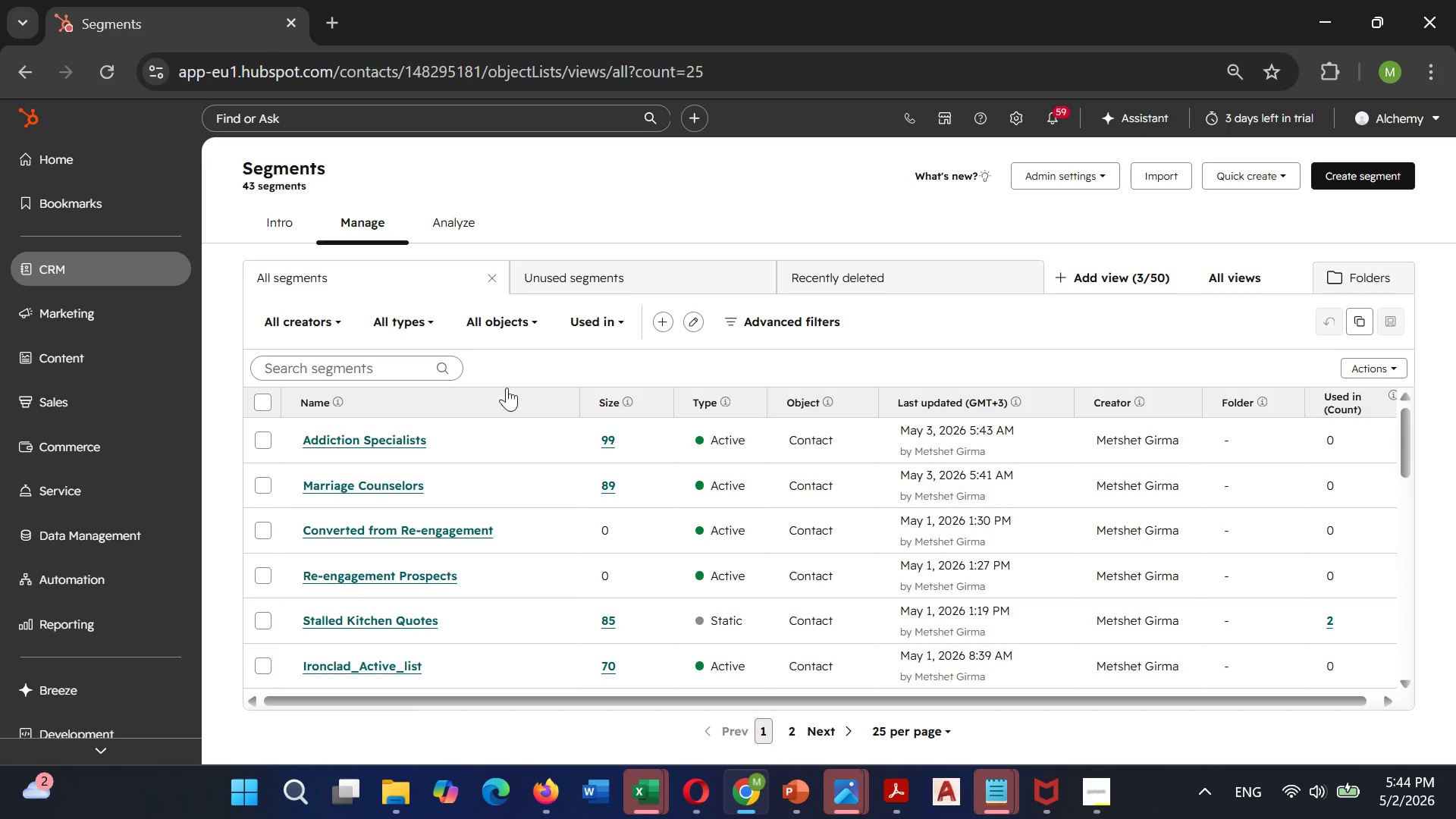 
wait(6.58)
 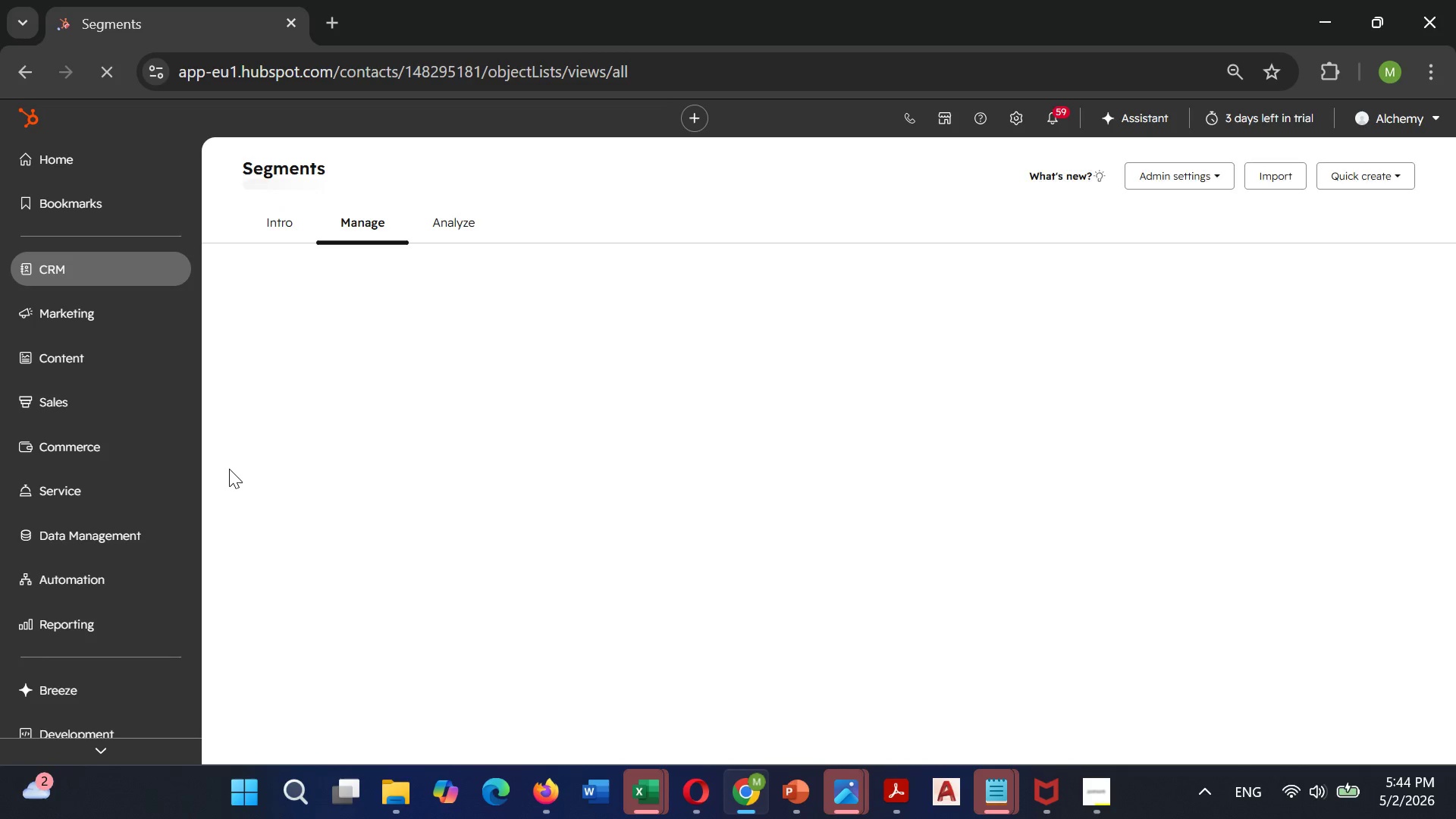 
left_click([1336, 177])
 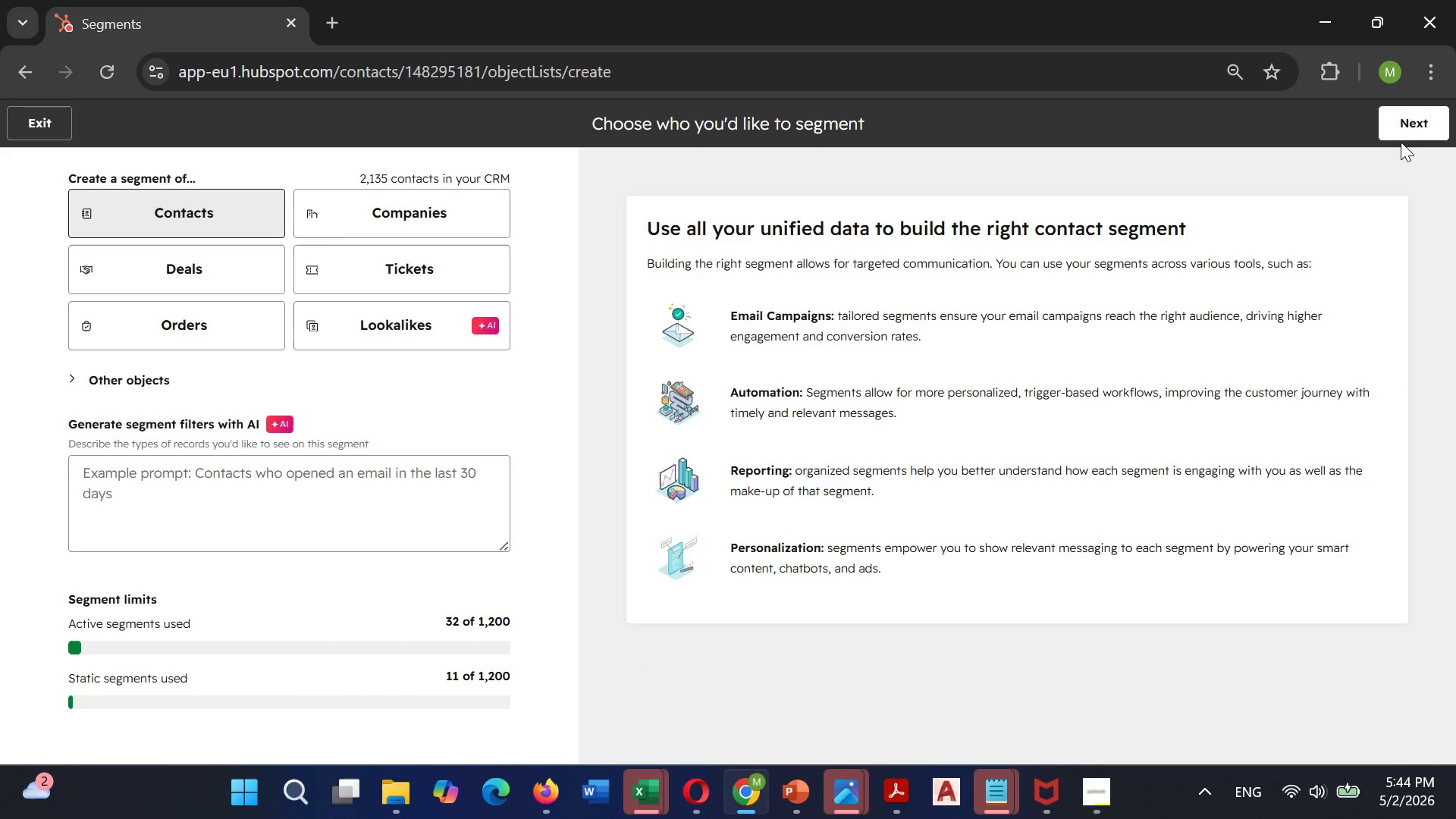 
left_click([1408, 128])
 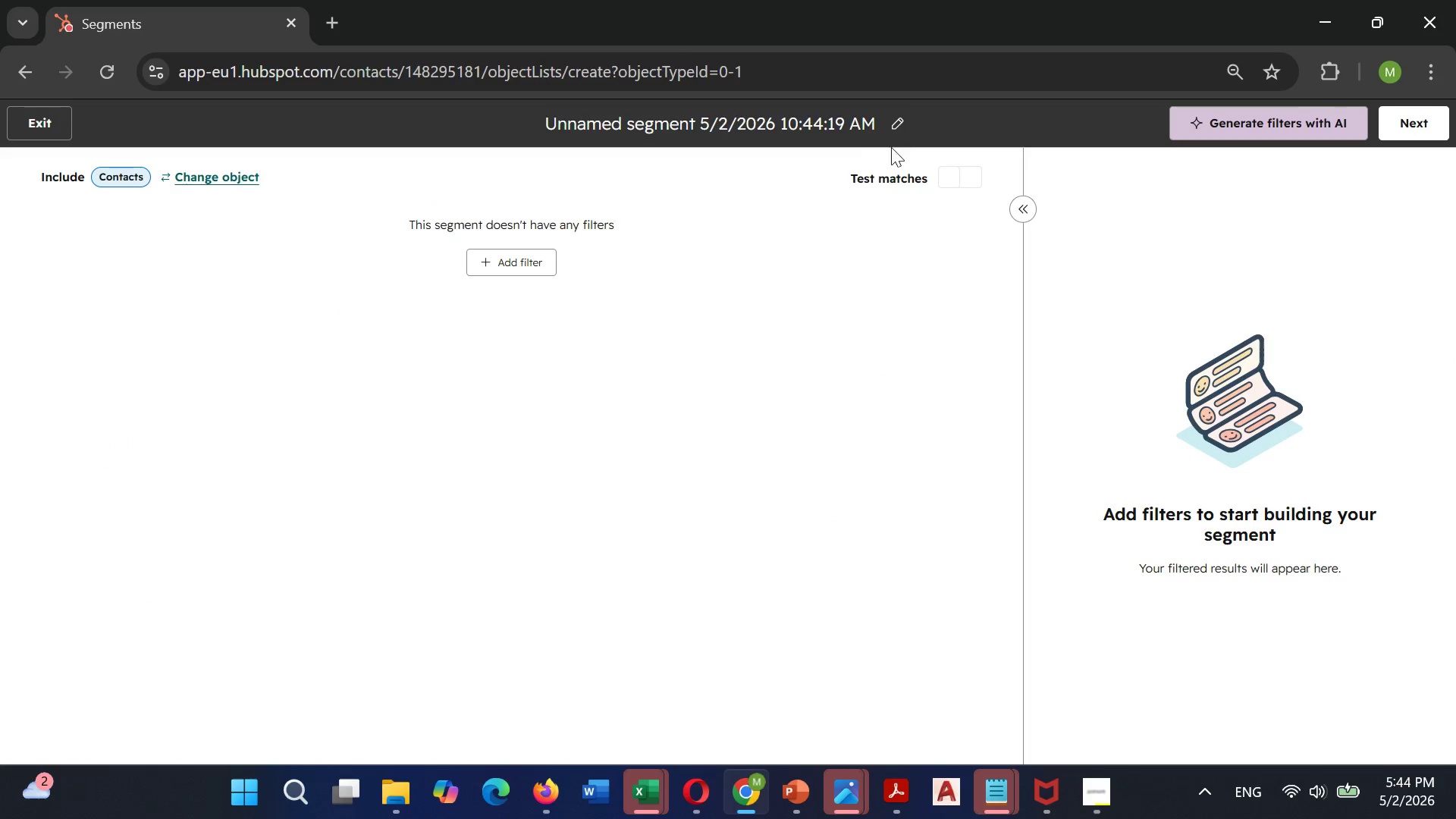 
left_click([900, 131])
 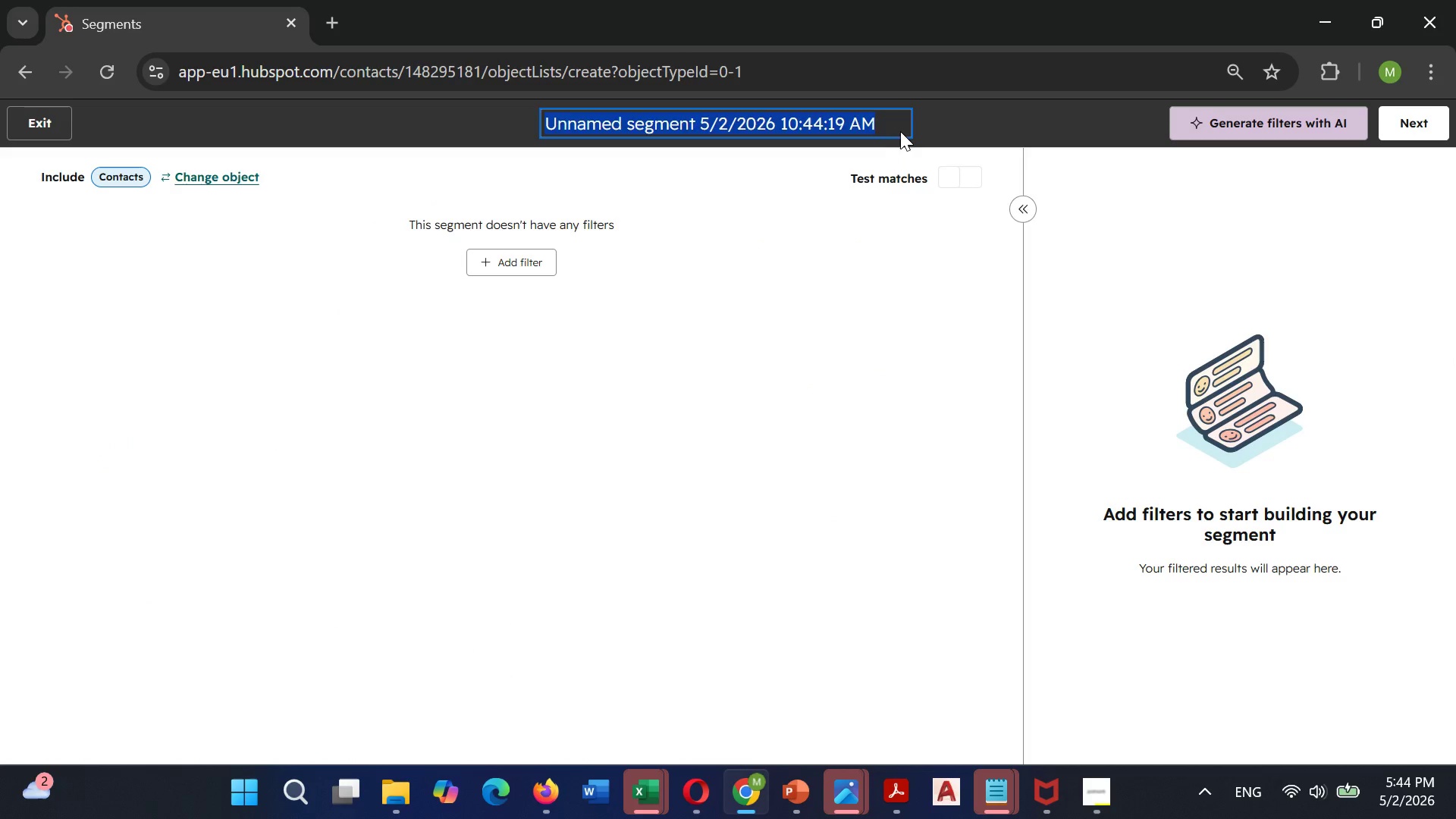 
key(Backspace)
type(Child Psychologists)
 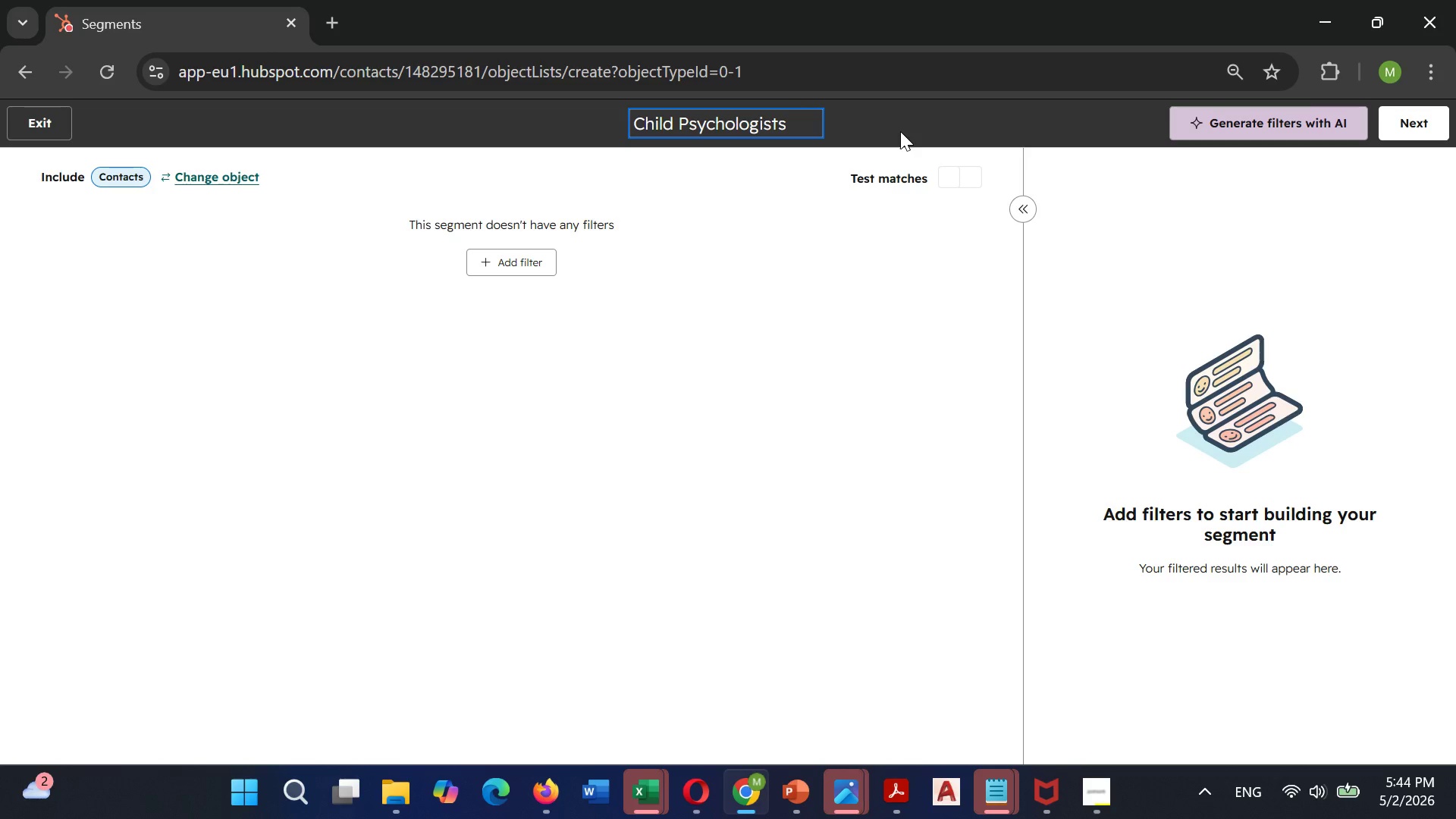 
left_click([781, 214])
 